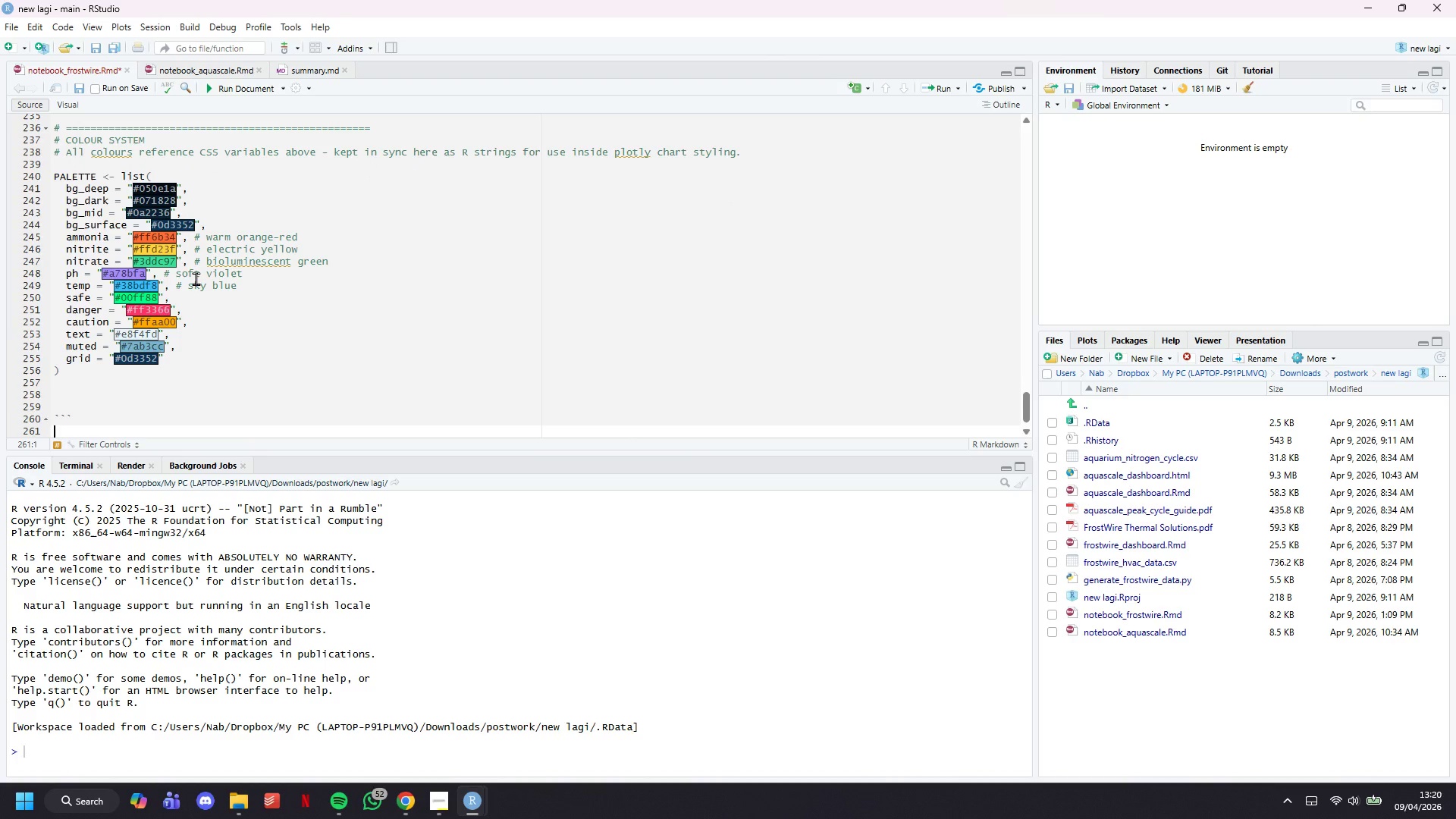 
key(ArrowUp)
 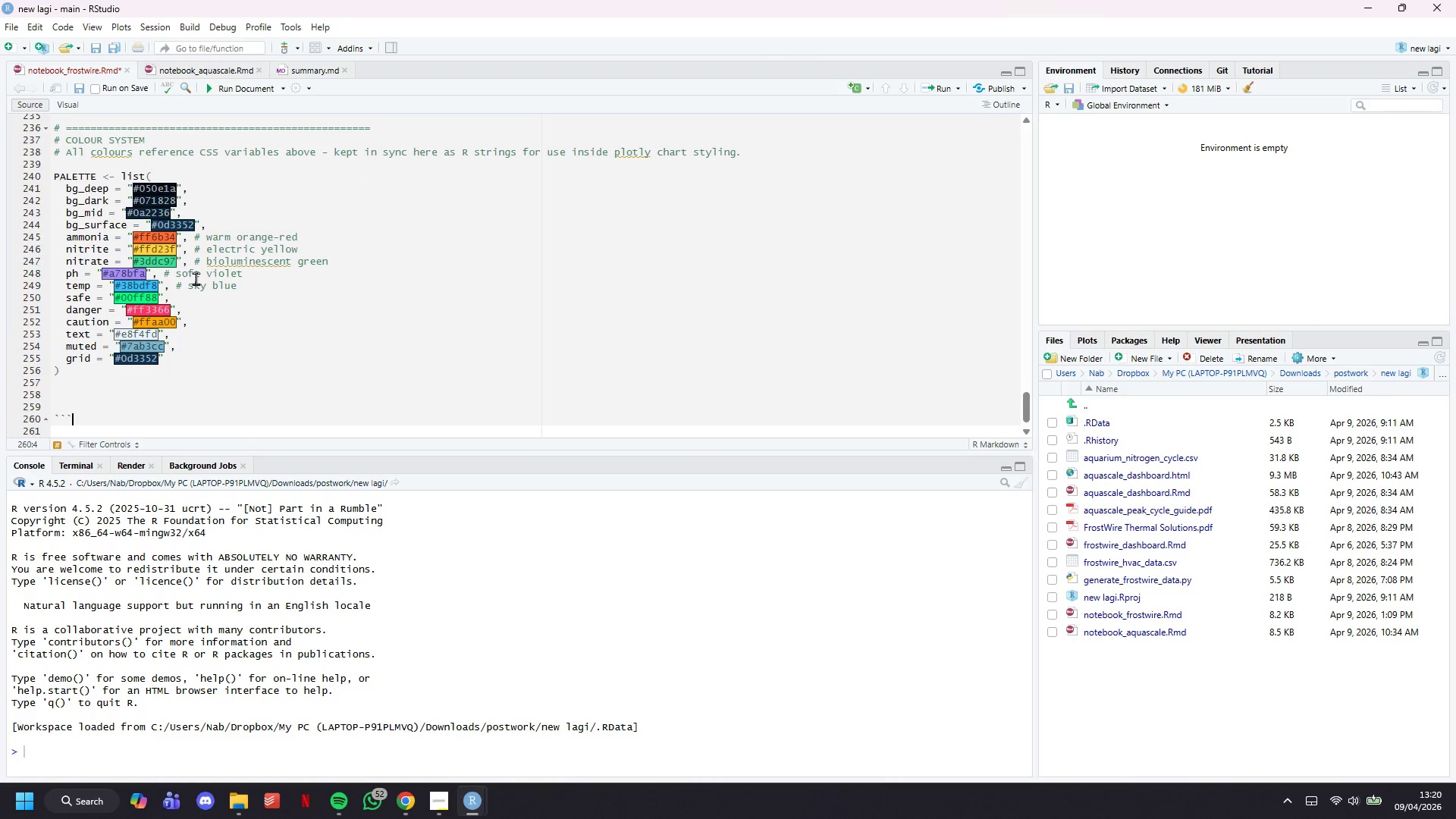 
key(ArrowUp)
 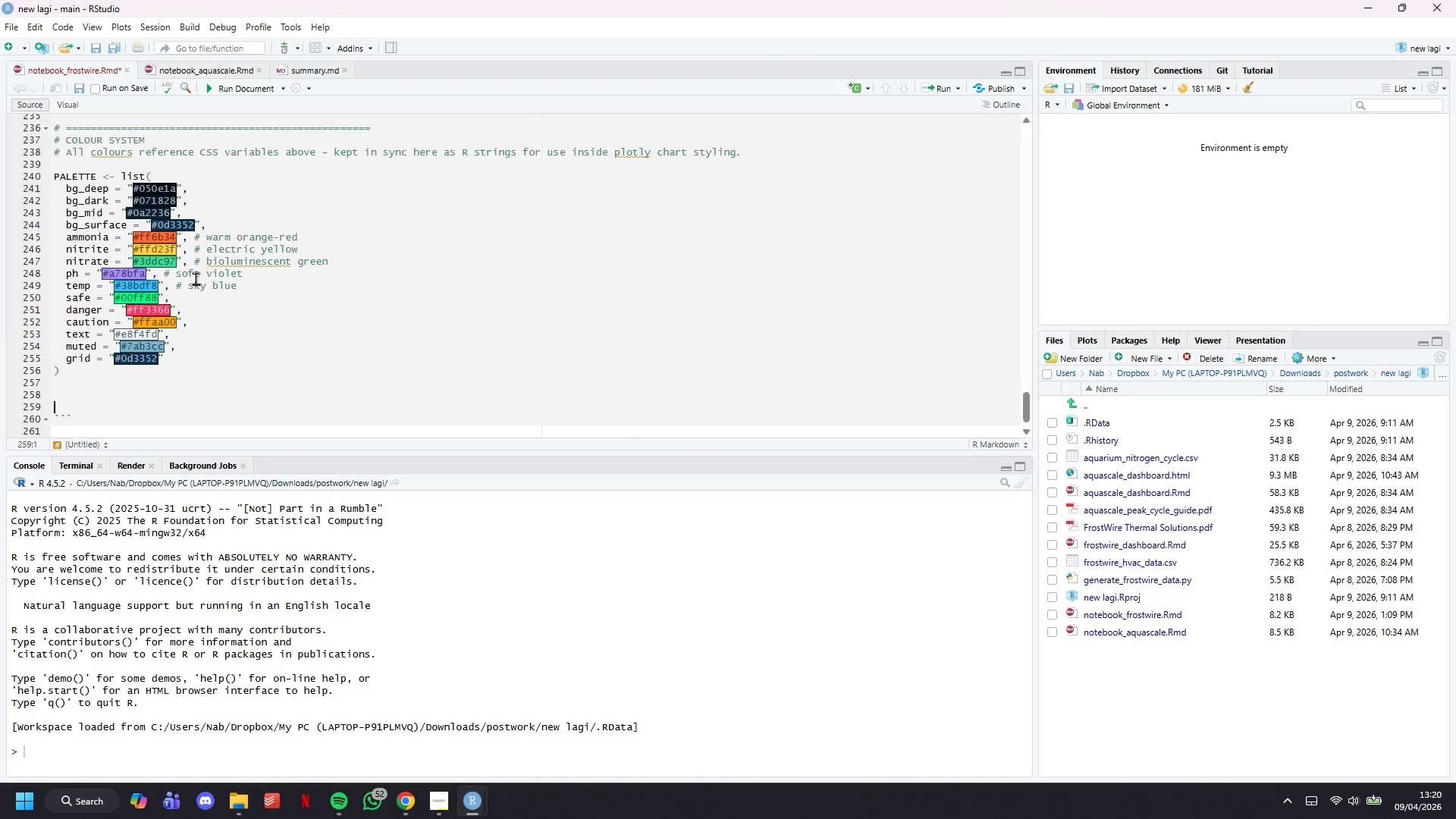 
key(ArrowUp)
 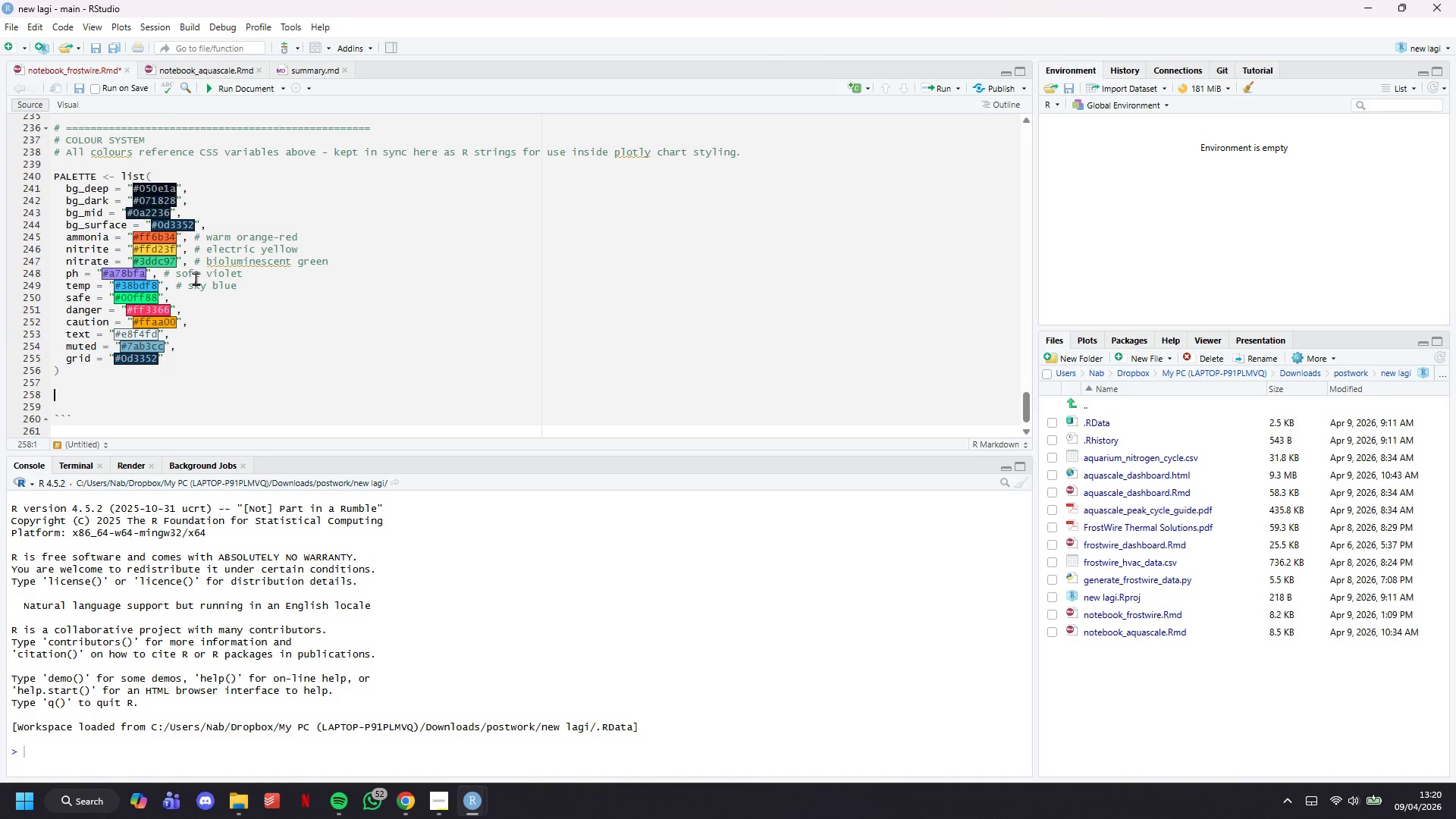 
key(Enter)
 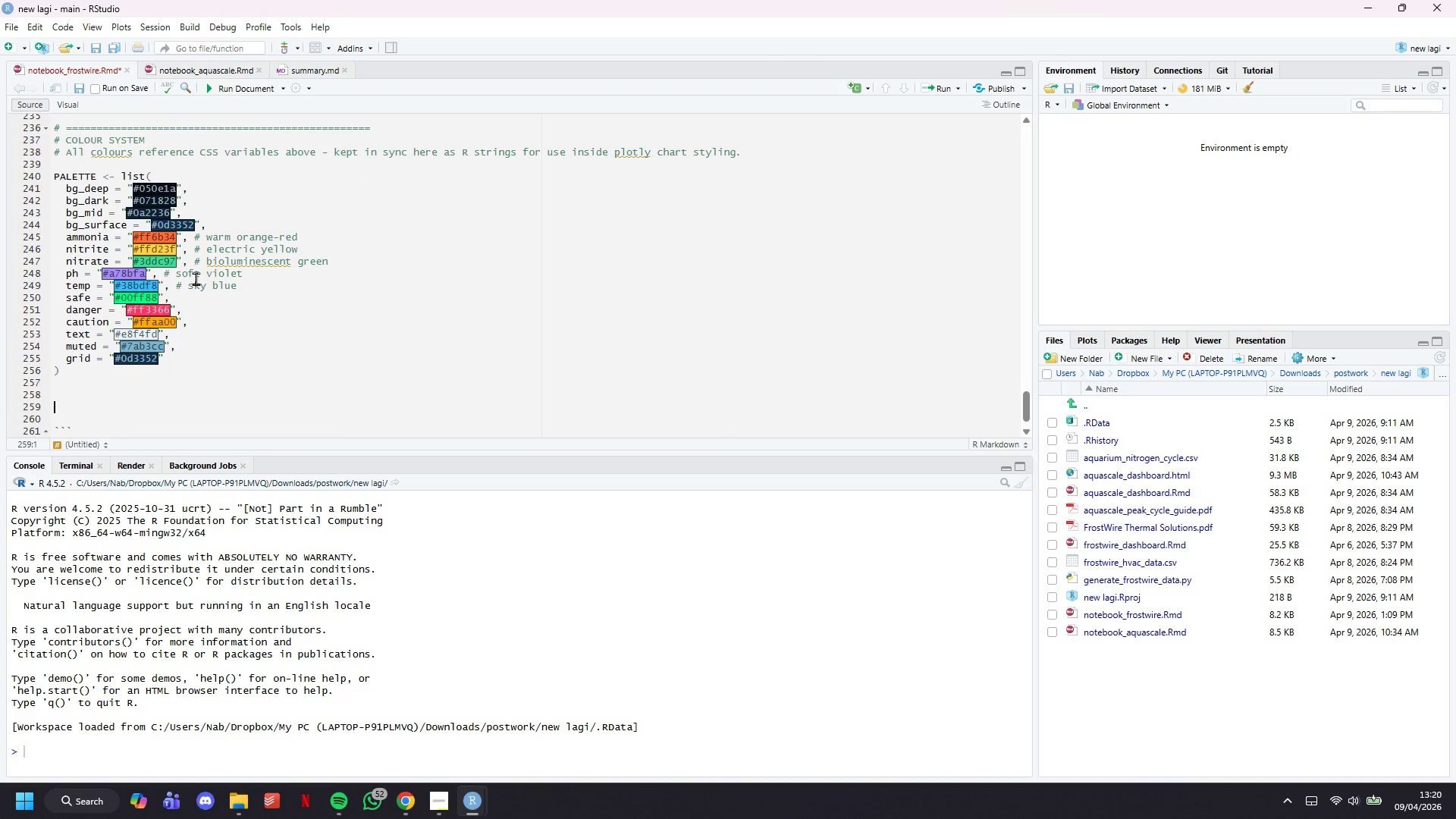 
key(Enter)
 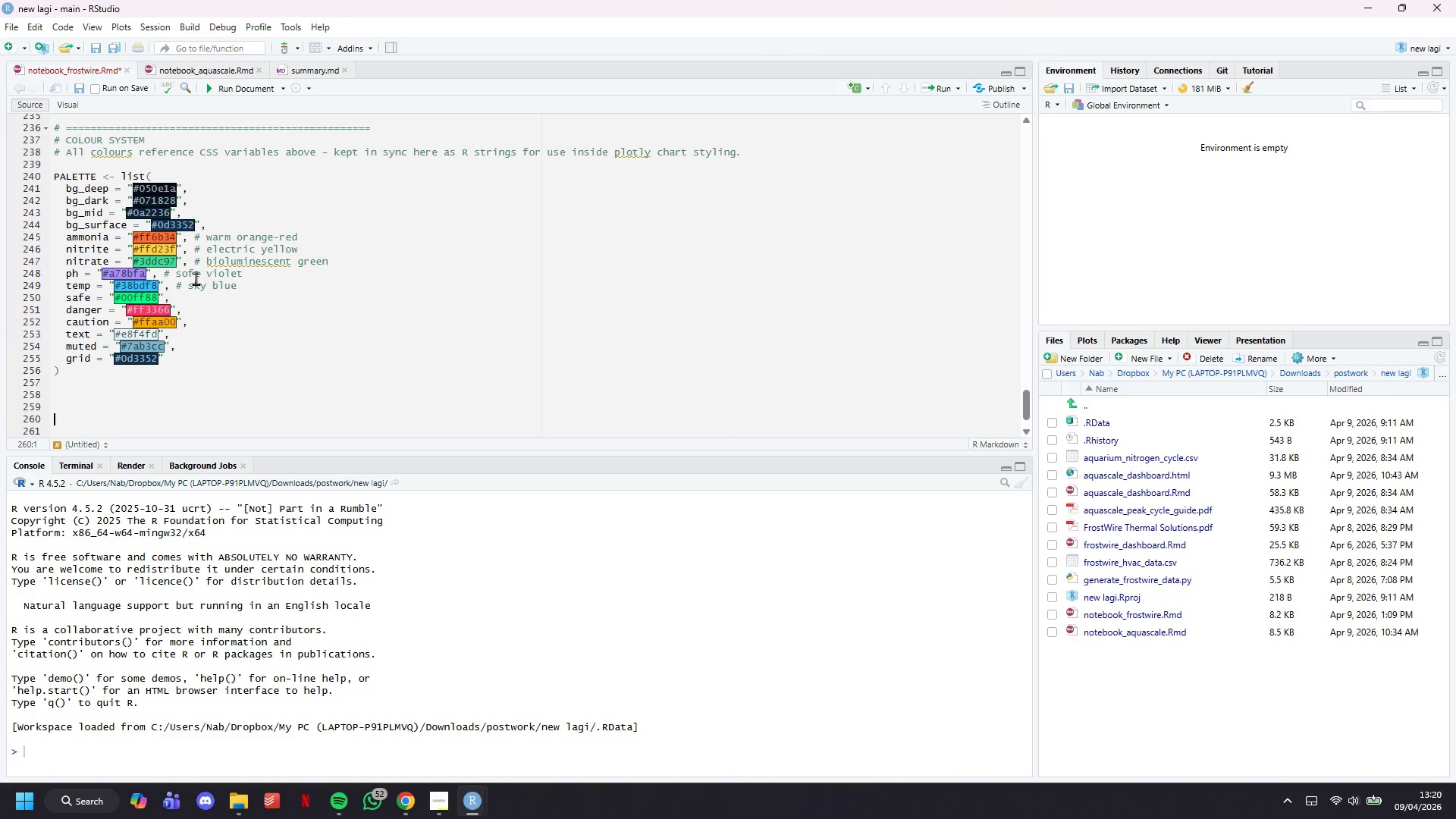 
key(ArrowUp)
 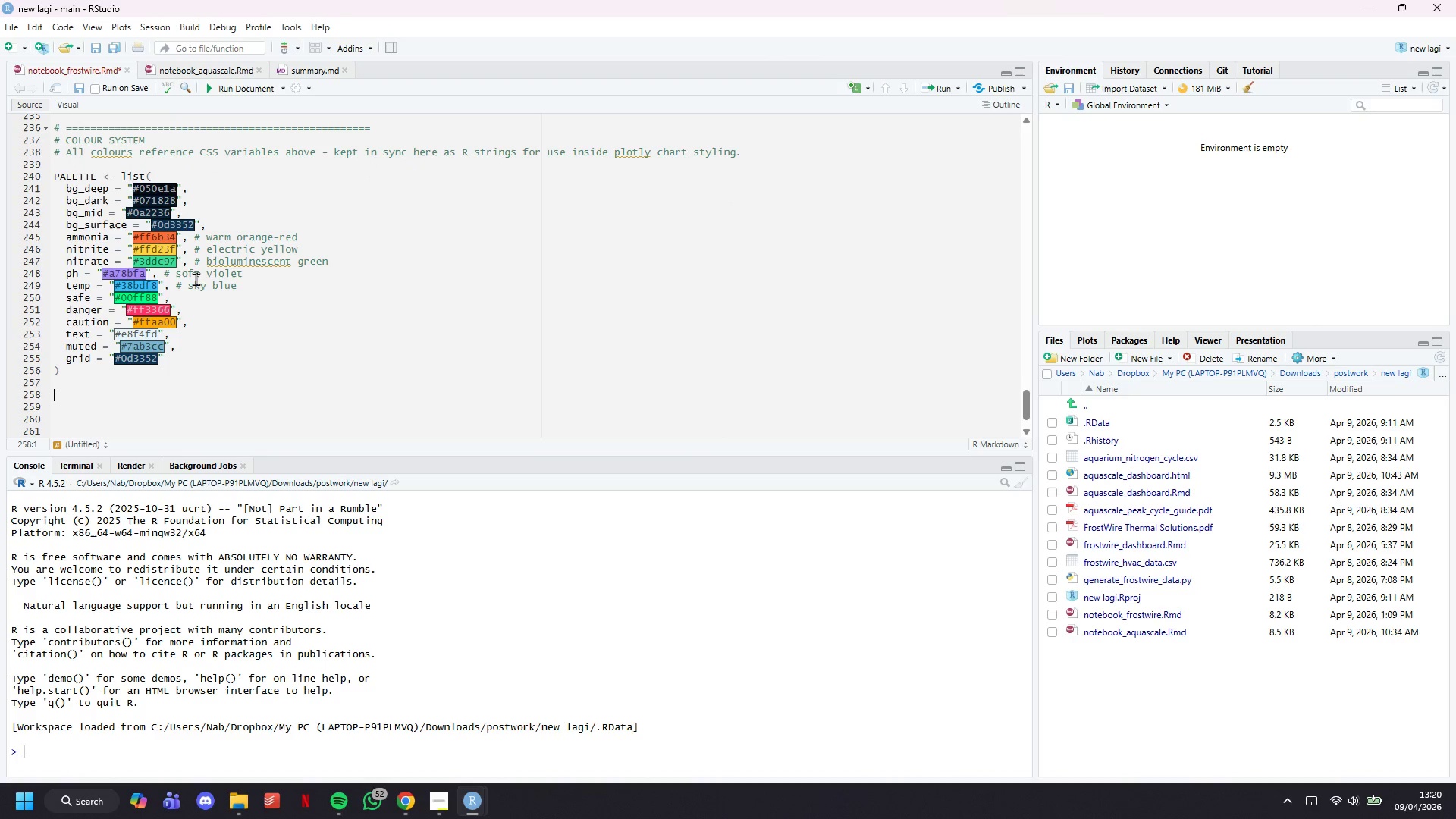 
key(ArrowUp)
 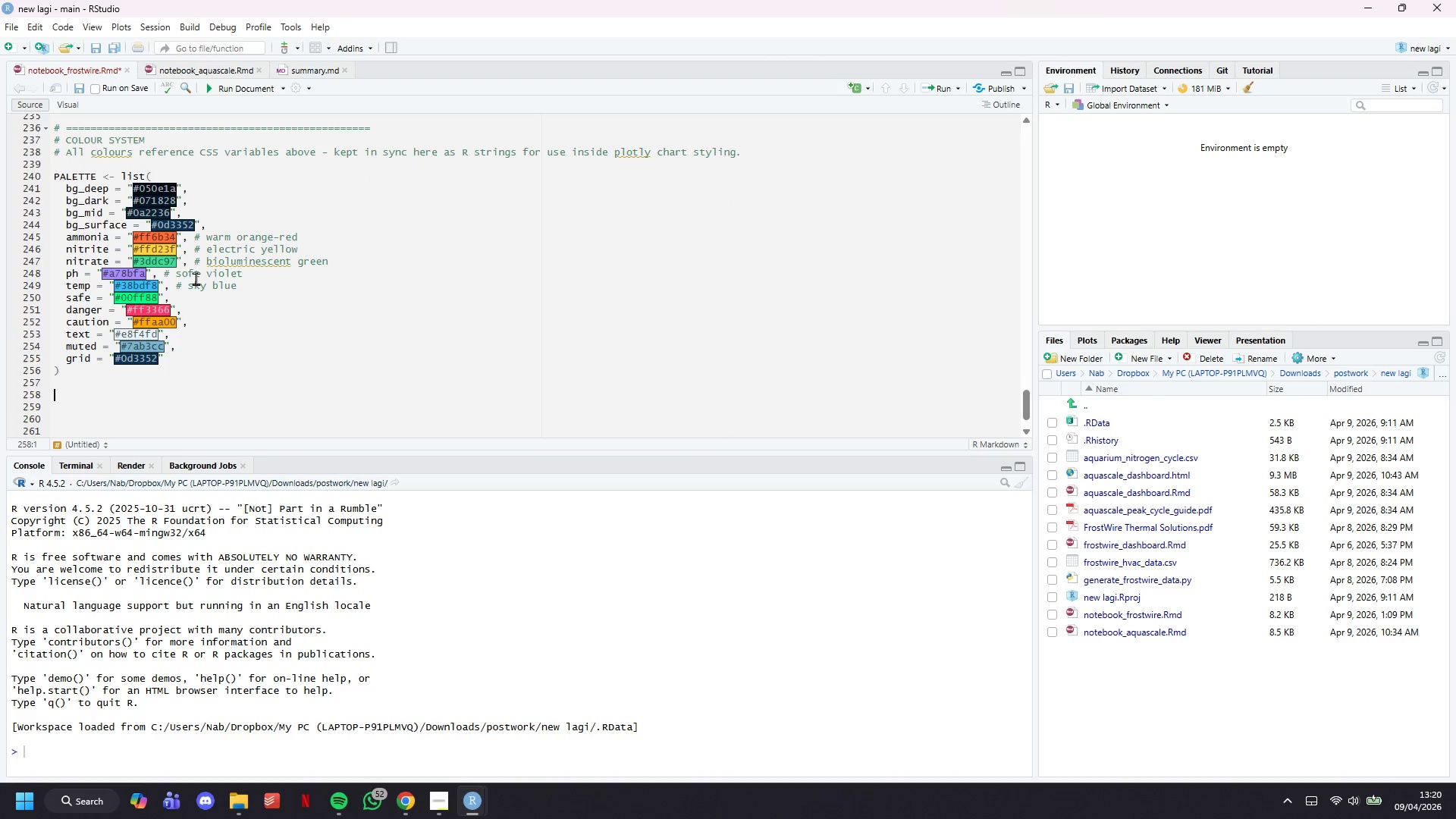 
key(Enter)
 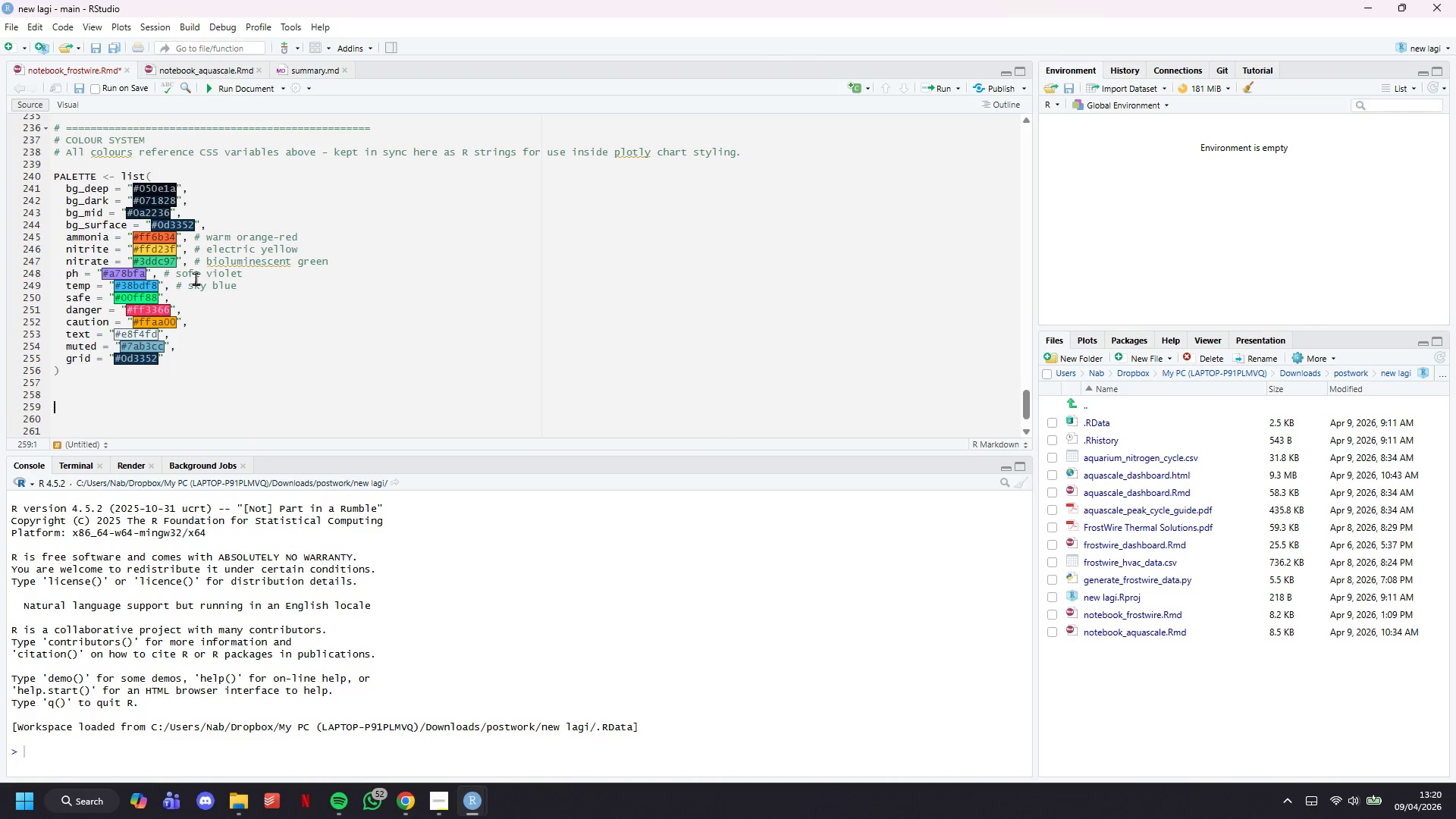 
type(# Plotly layout base - )
 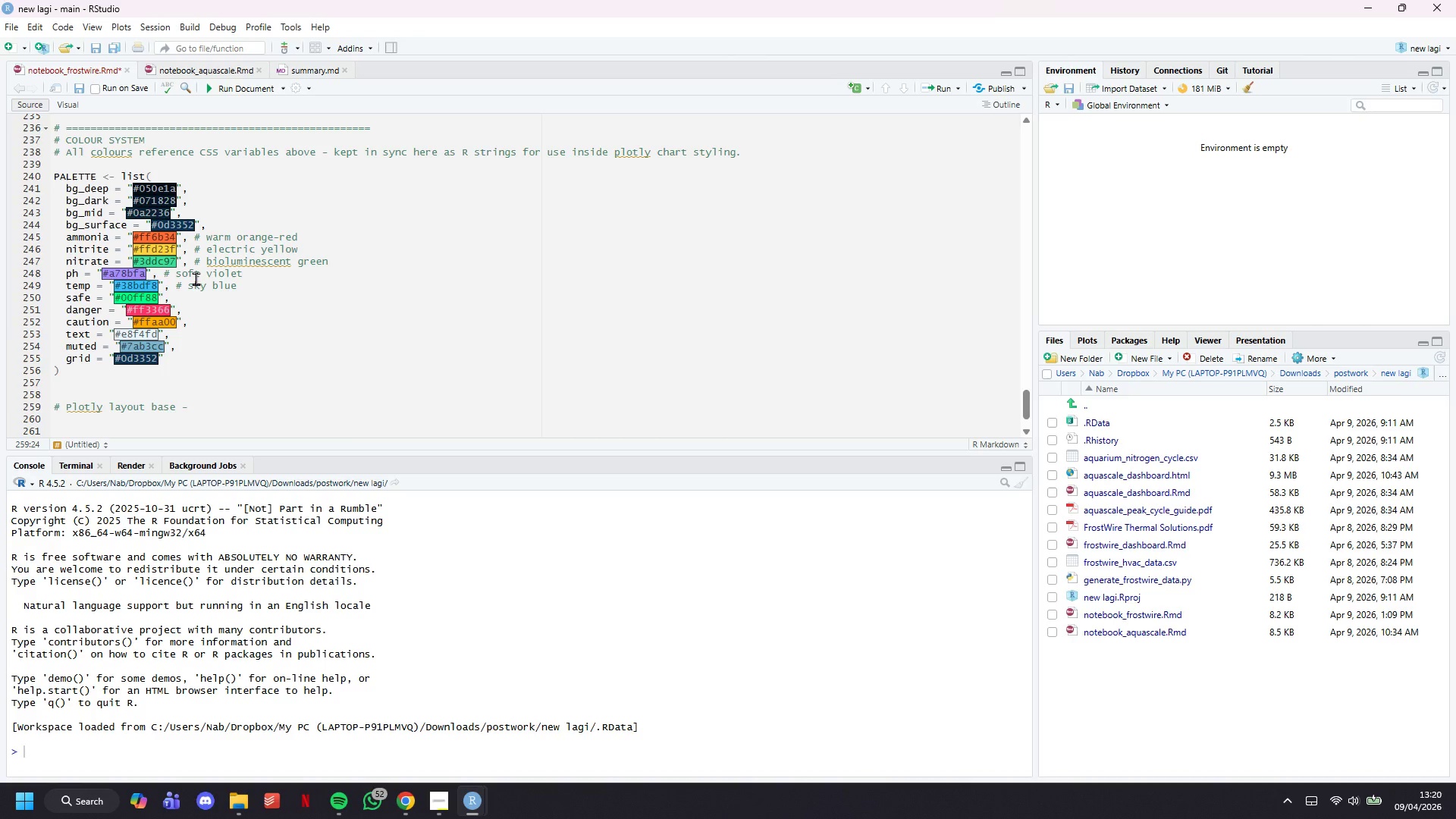 
wait(5.03)
 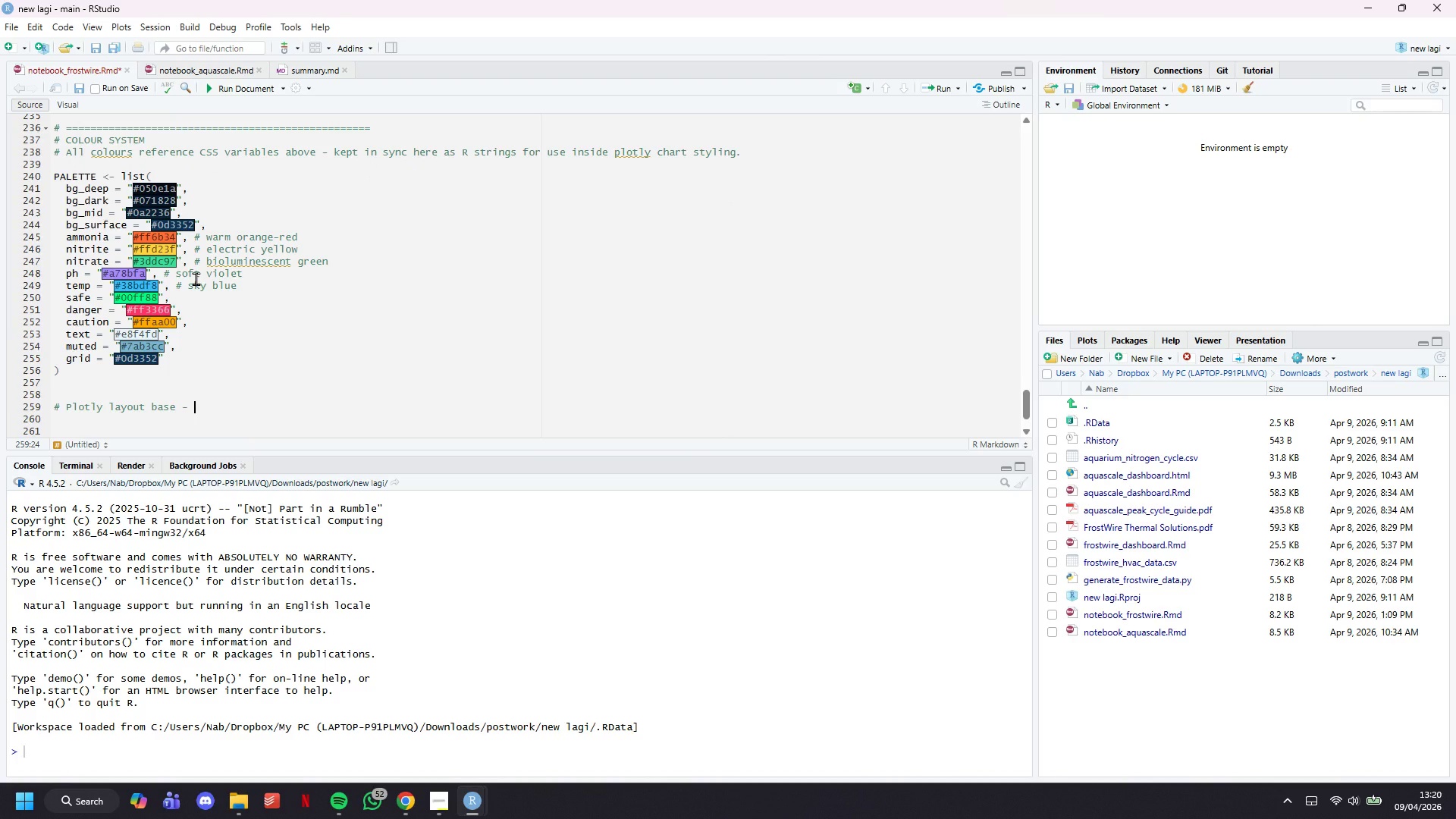 
type(aa)
key(Backspace)
type(pploe)
key(Backspace)
key(Backspace)
type(ied )
 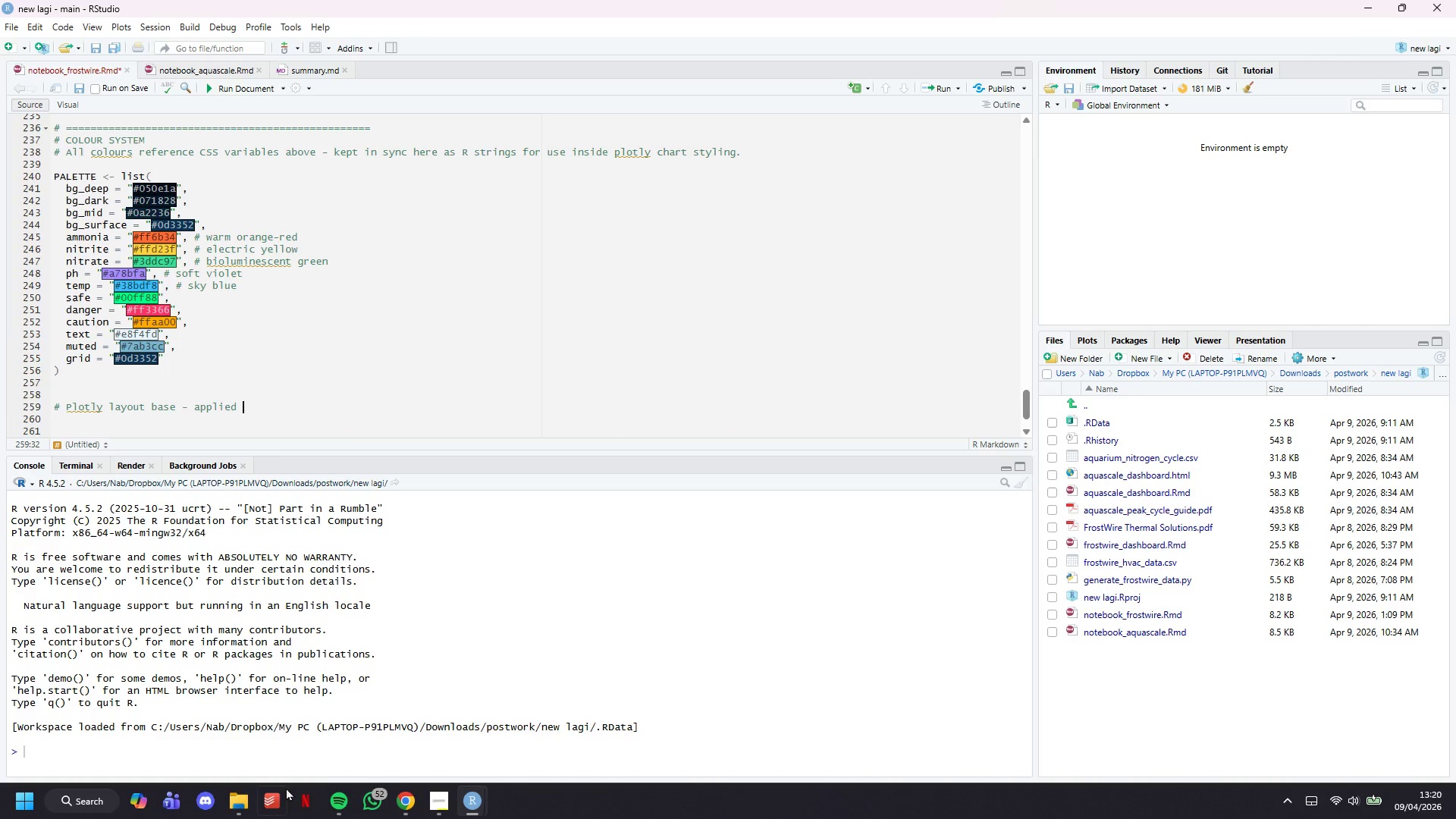 
wait(7.31)
 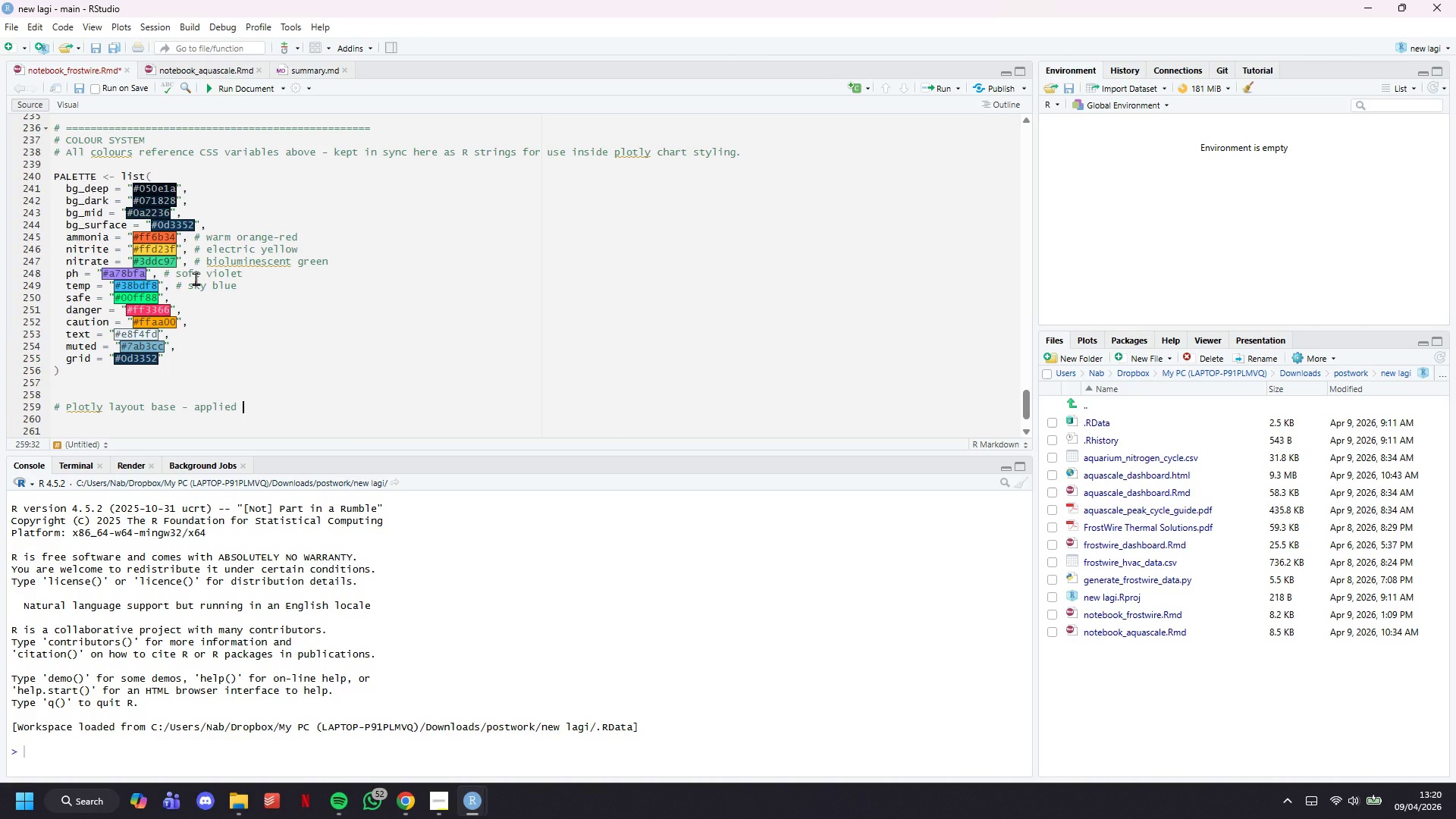 
left_click([430, 752])
 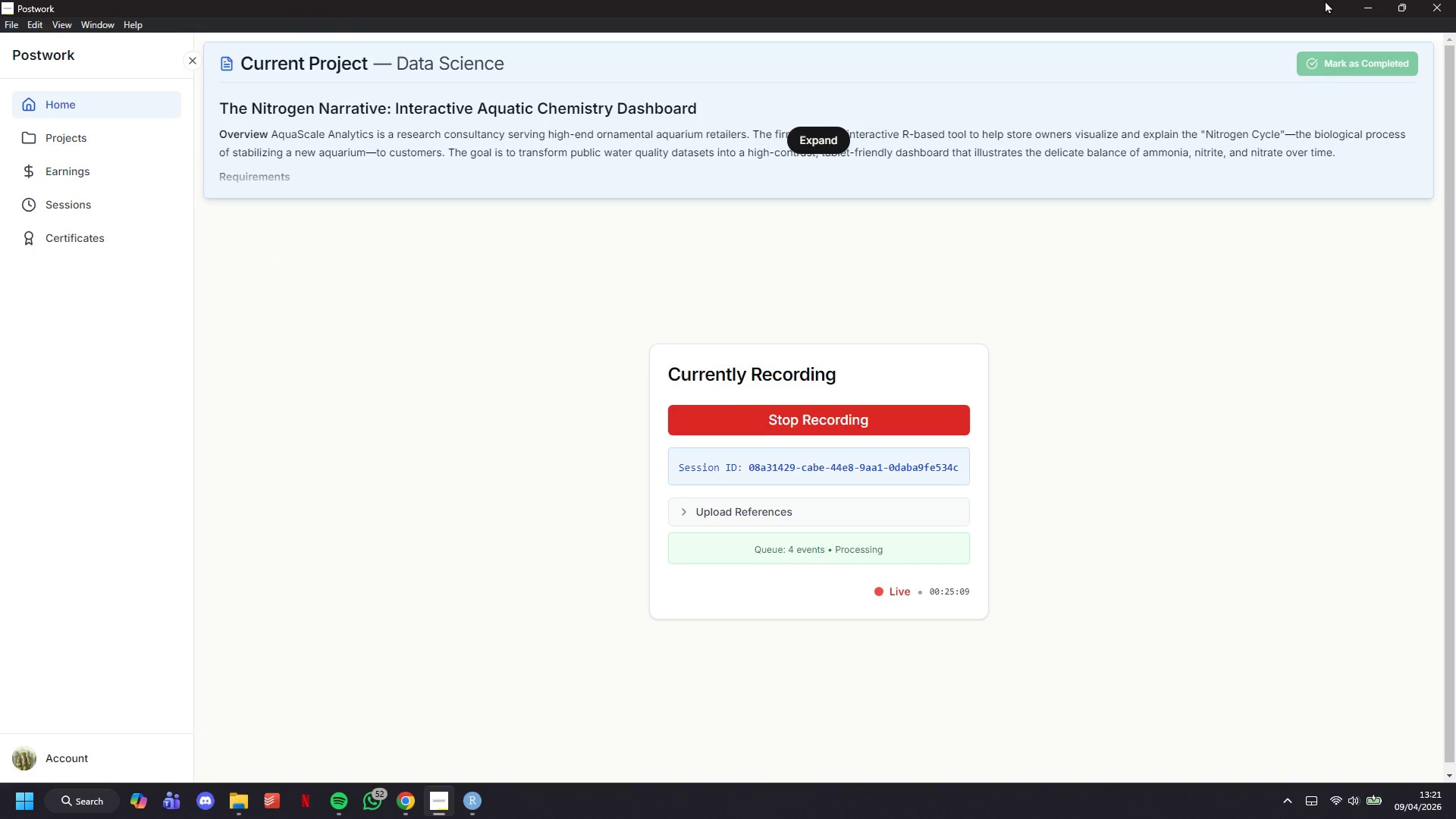 
left_click([1357, 0])
 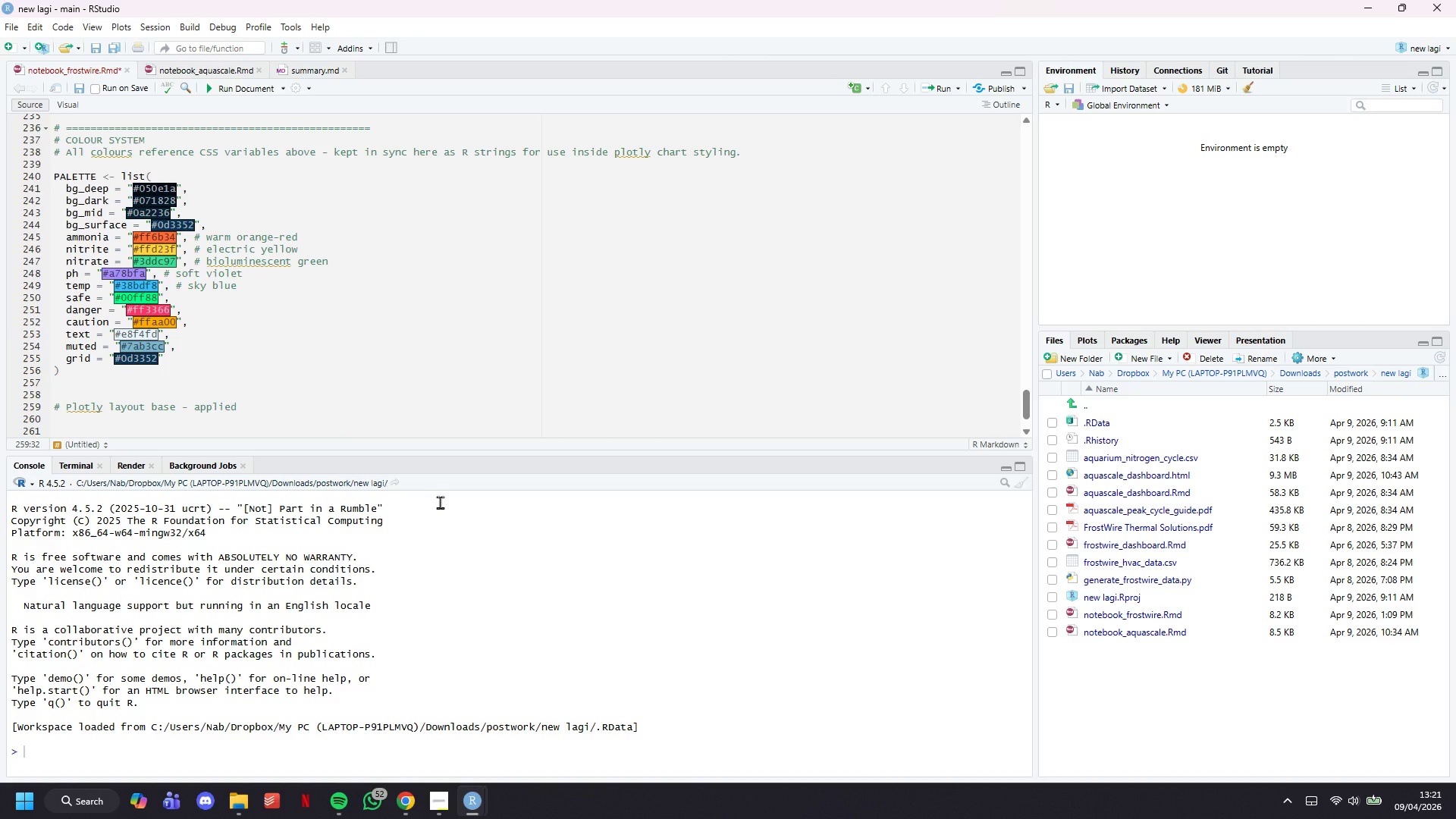 
wait(51.81)
 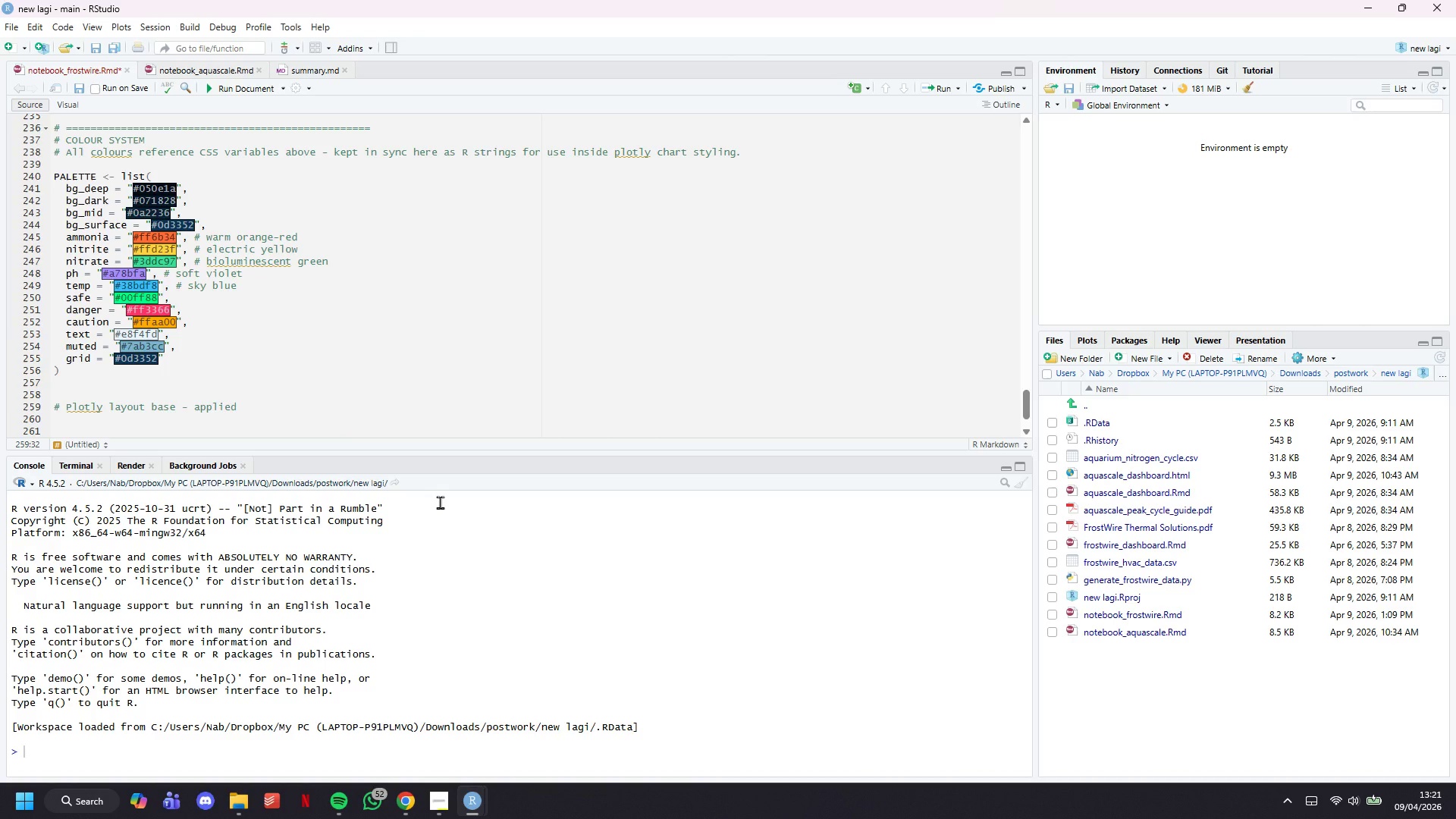 
type(to every chart )
 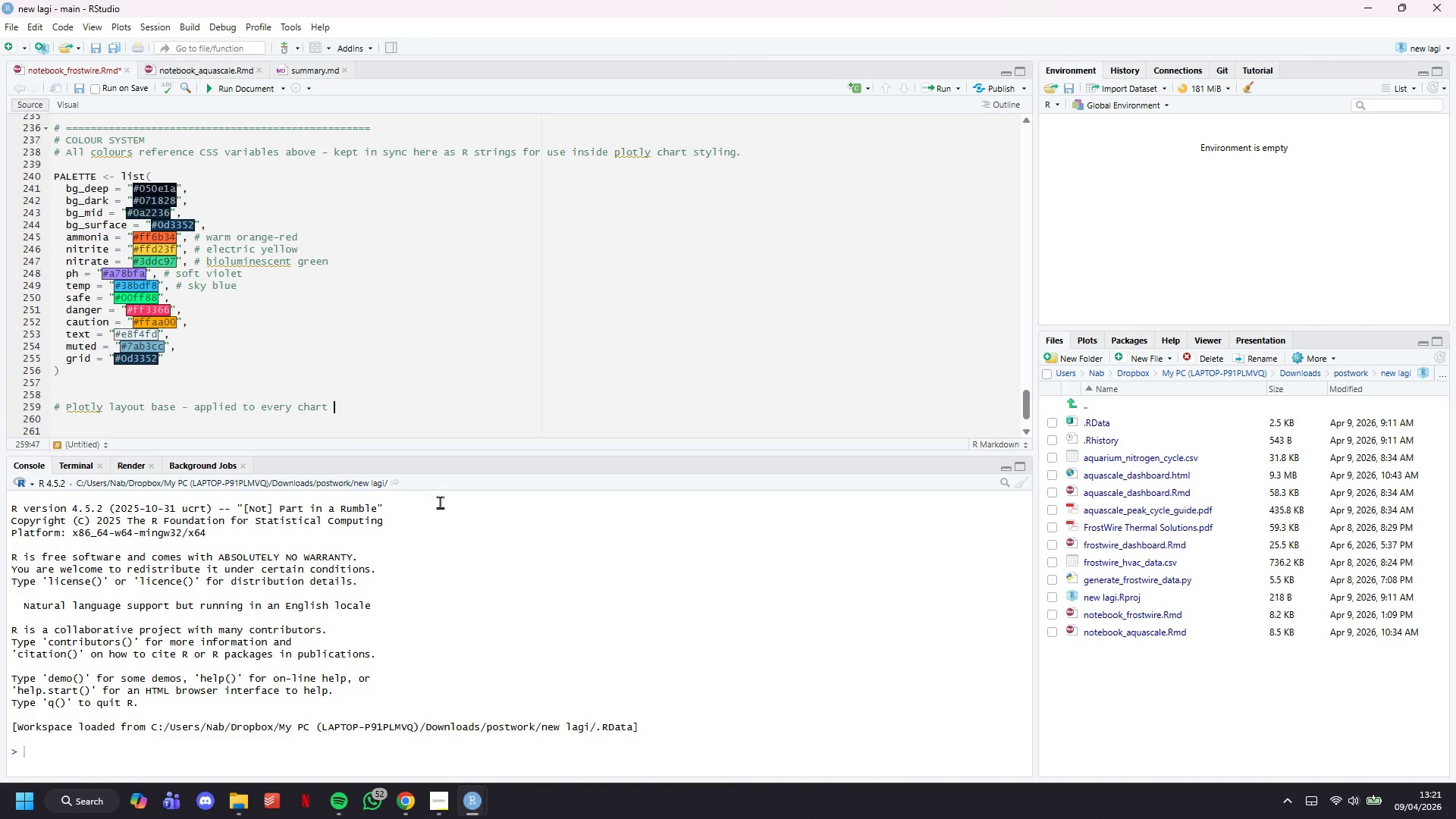 
type(for consistent dark-ocean look)
 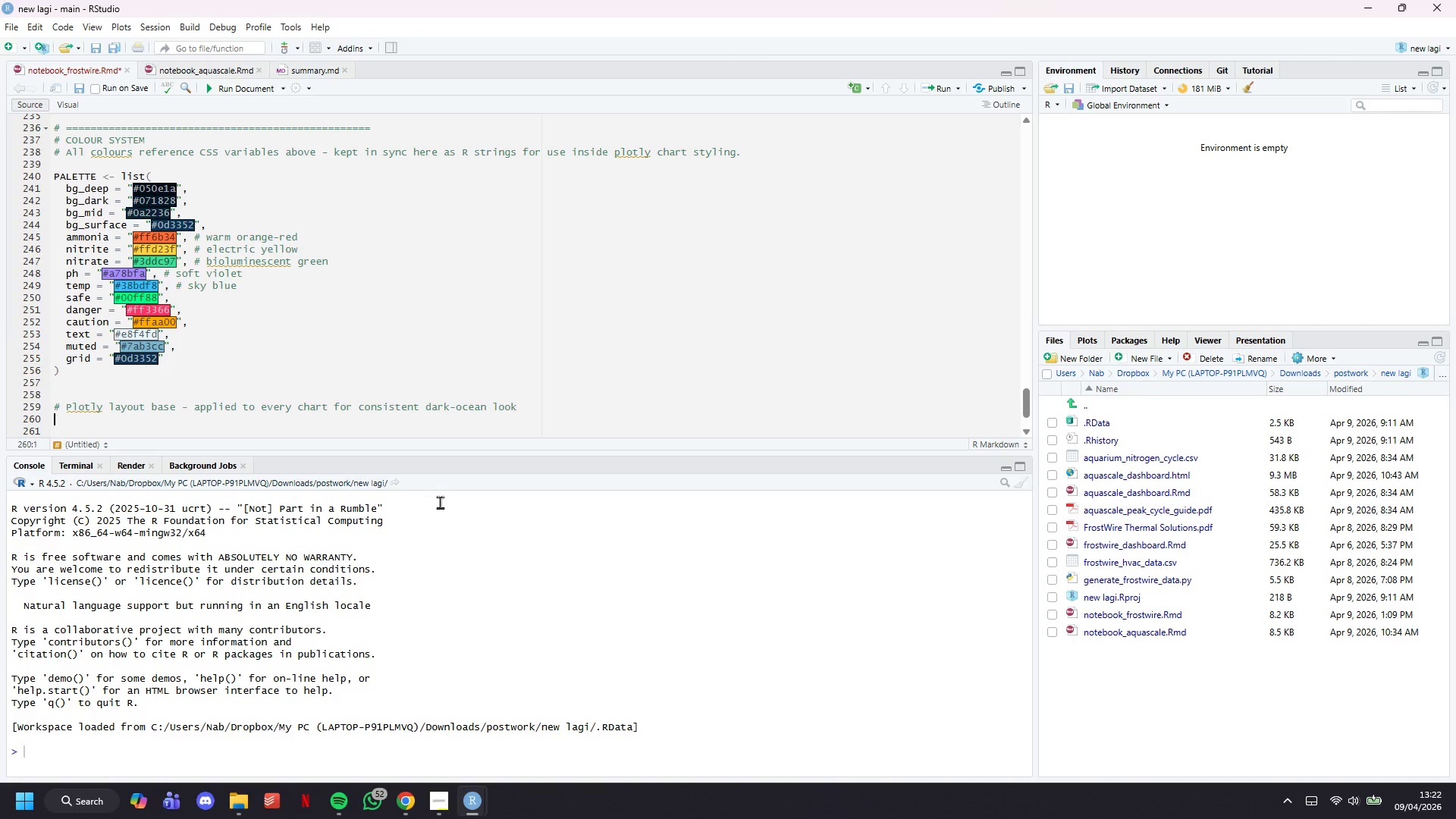 
key(Enter)
 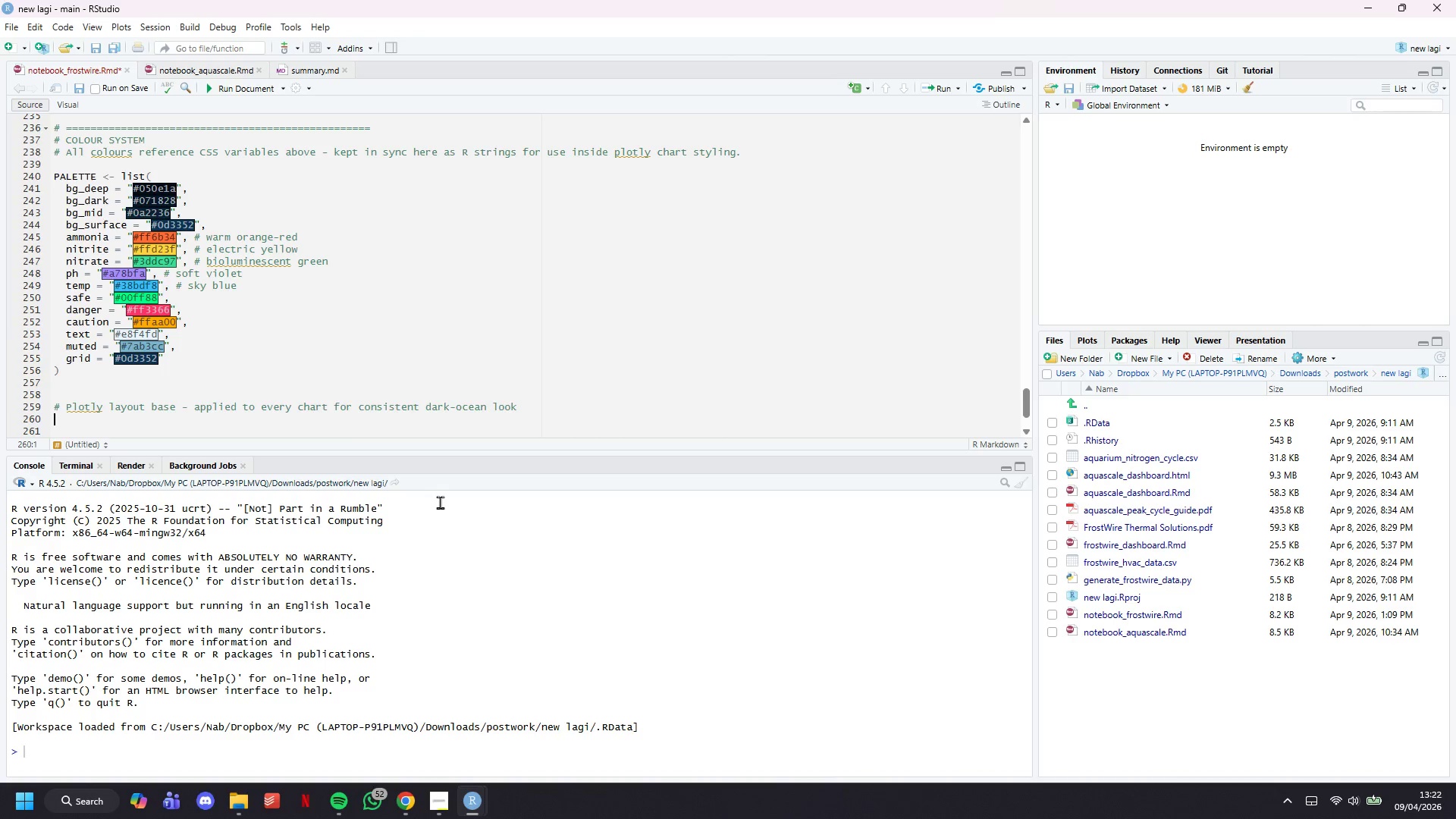 
wait(5.42)
 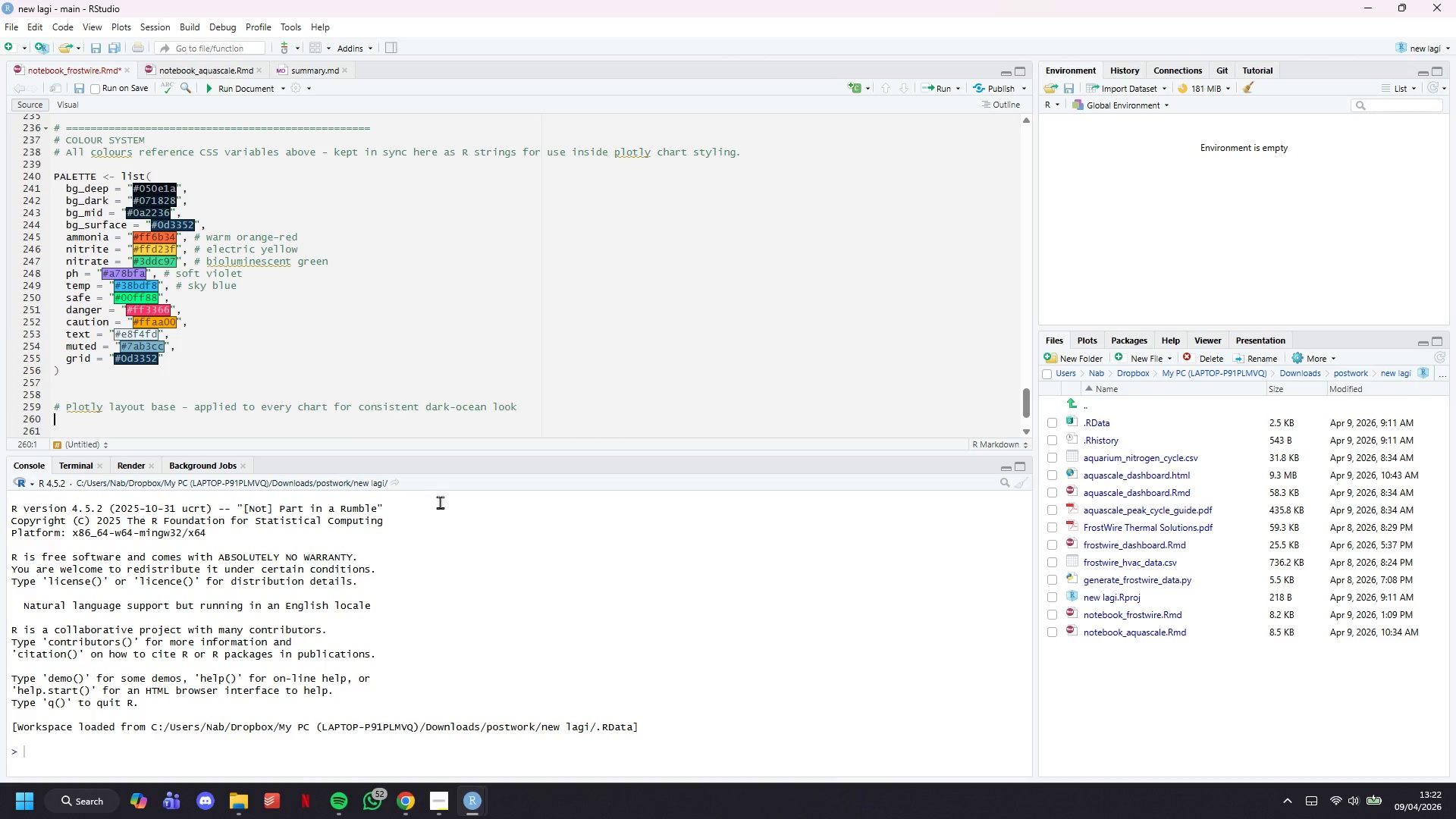 
type(plotly_base <- list()
 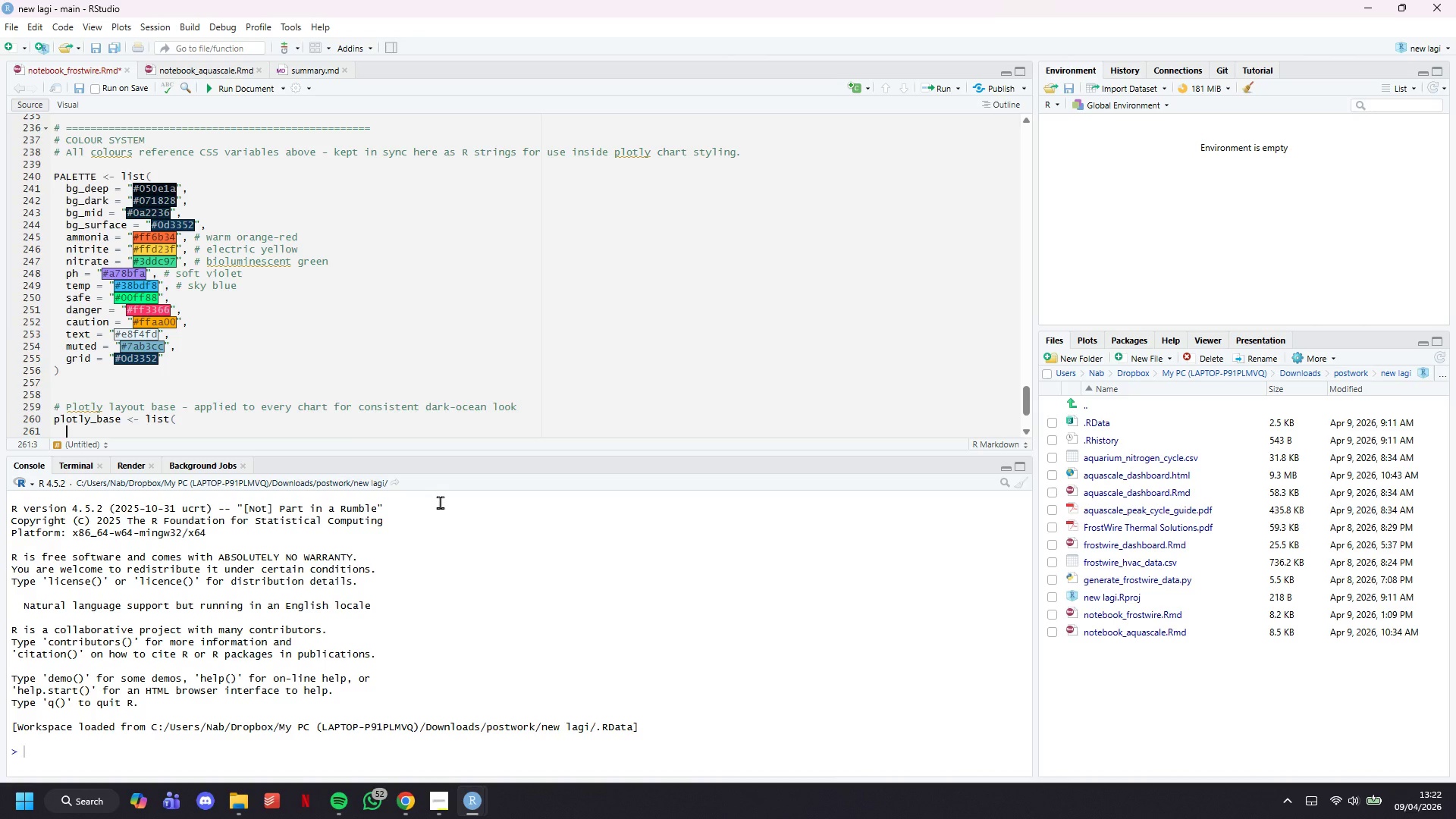 
 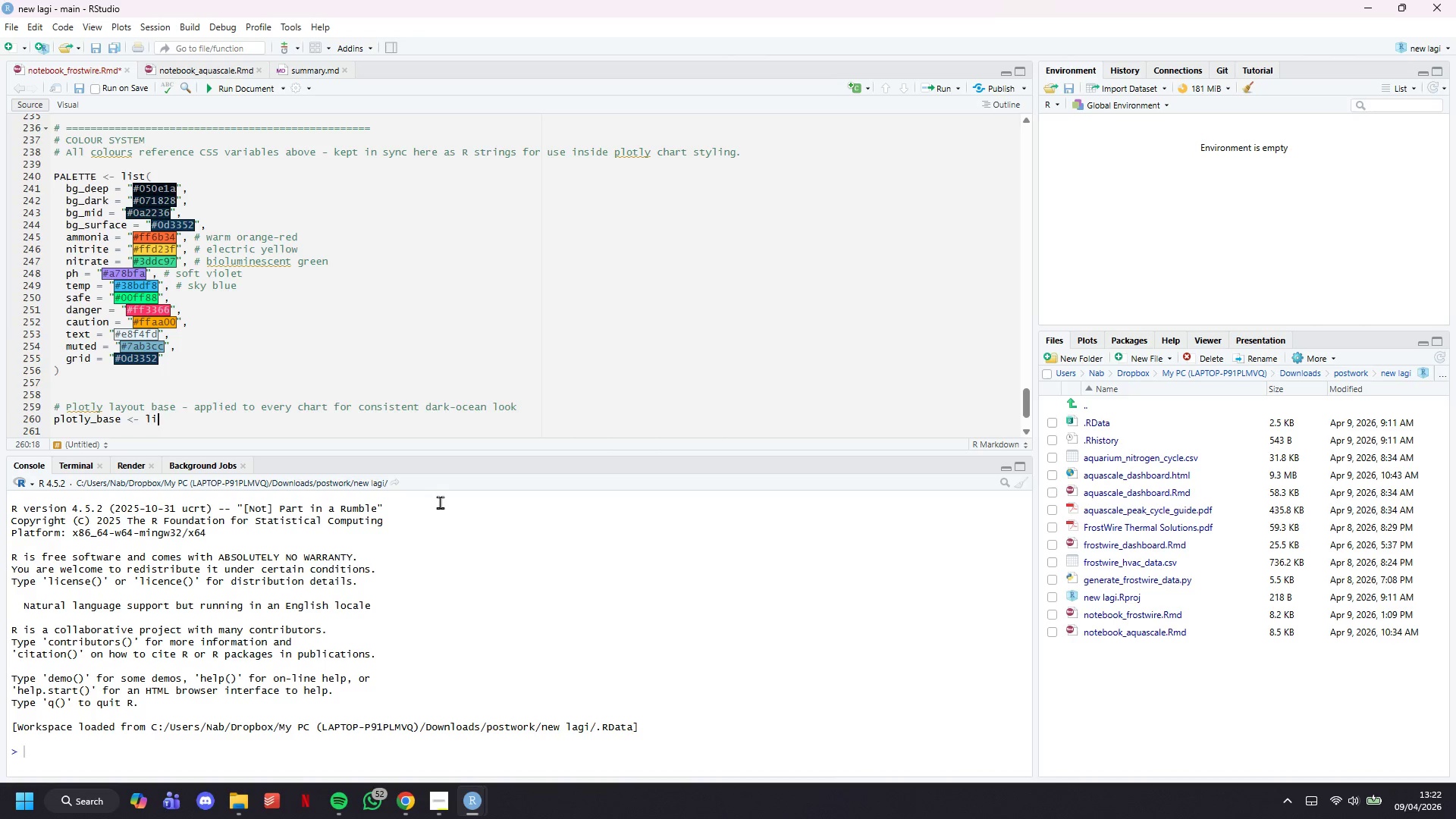 
key(Enter)
 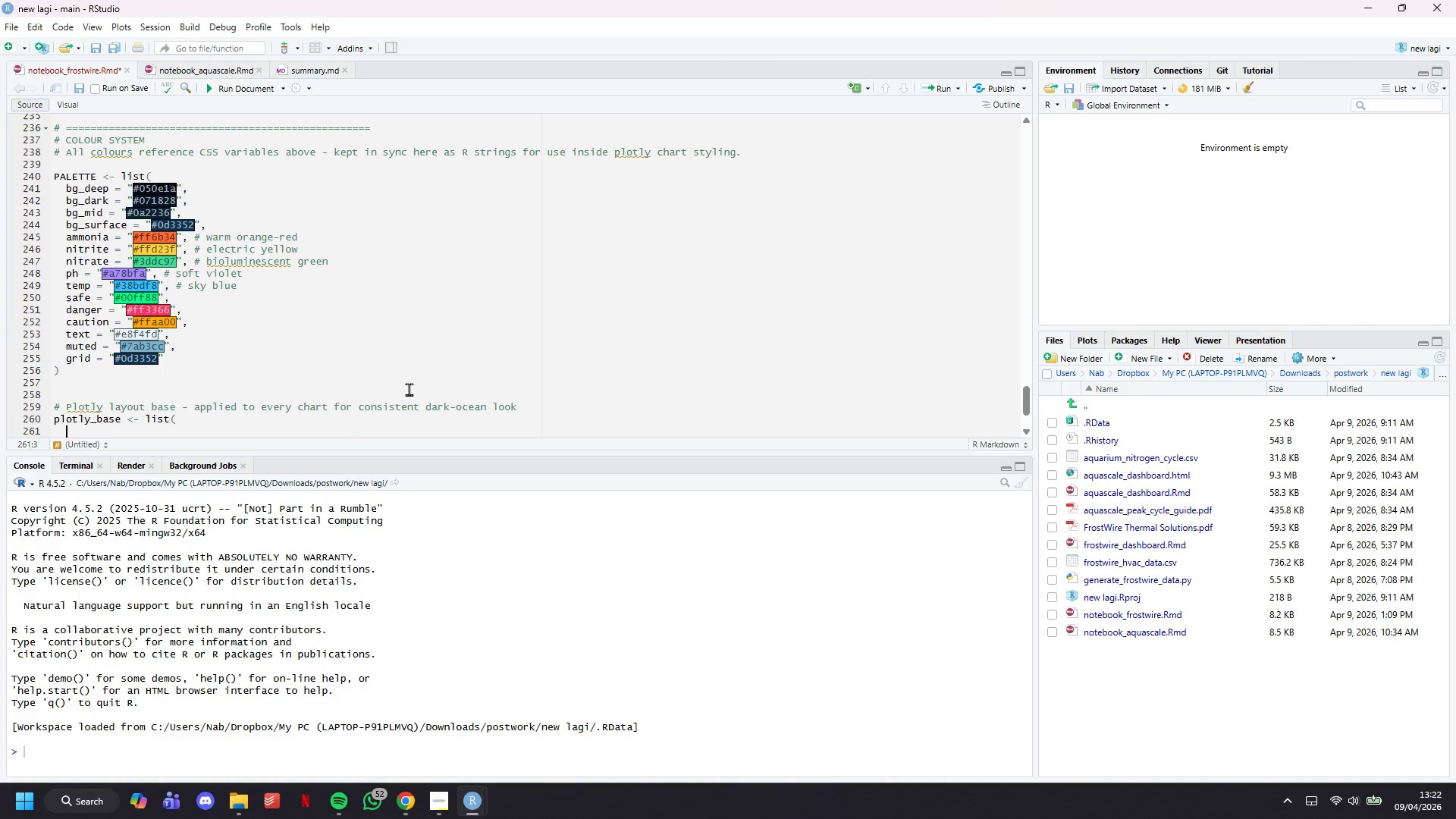 
scroll: coordinate [392, 354], scroll_direction: down, amount: 4.0
 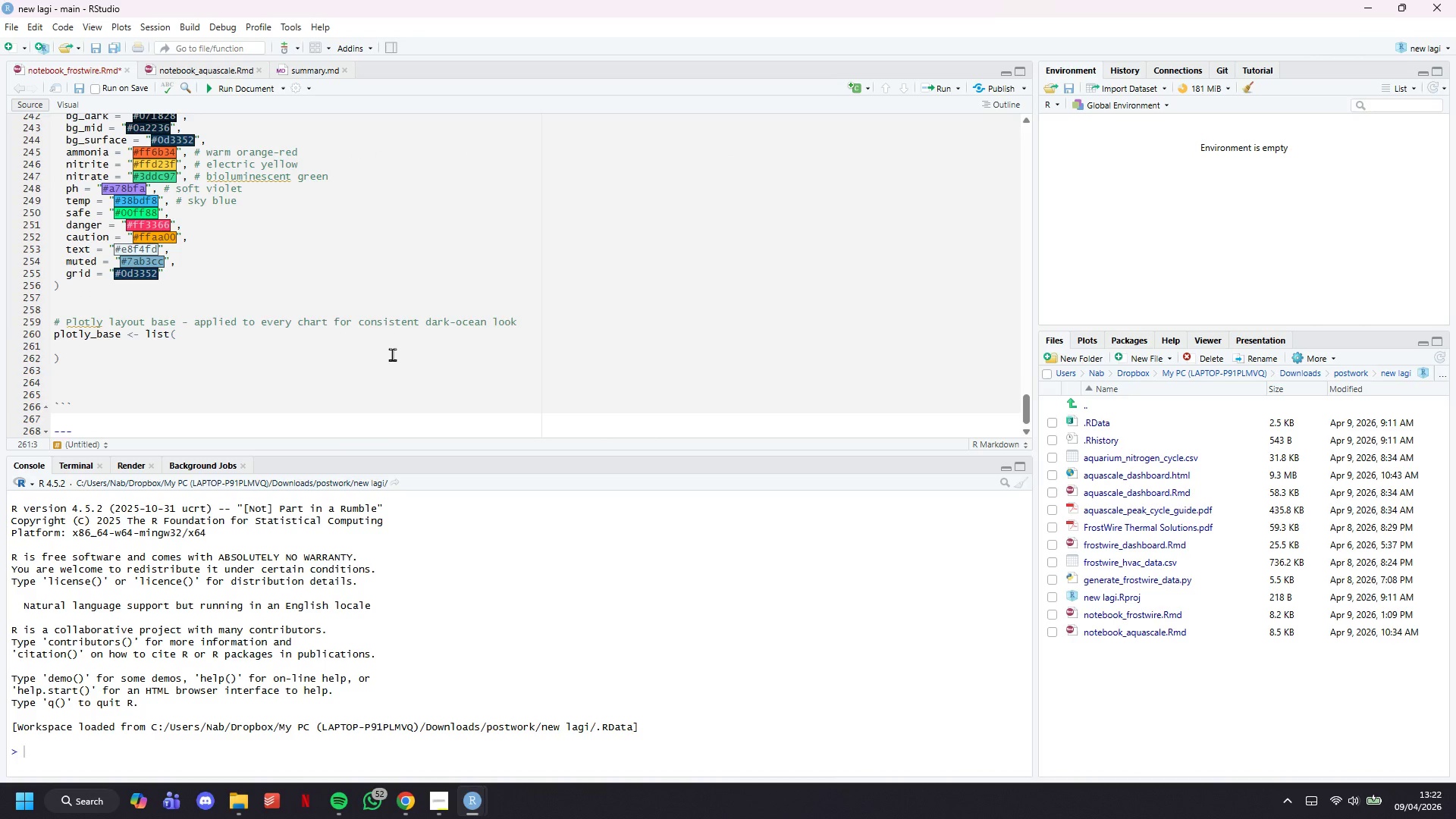 
type(paper_bgcolor = ")
key(Backspace)
type(PALETTE)
 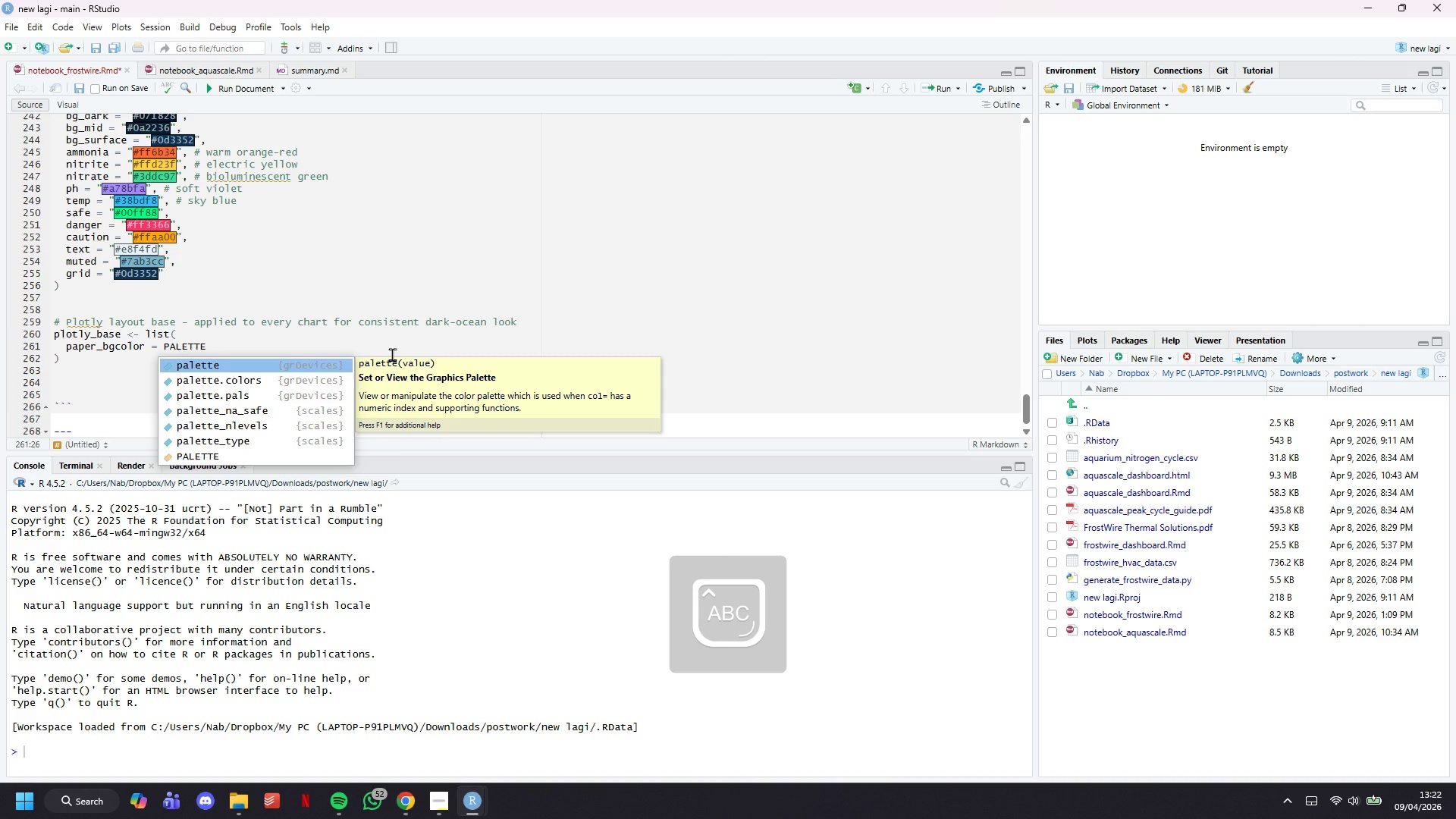 
wait(14.19)
 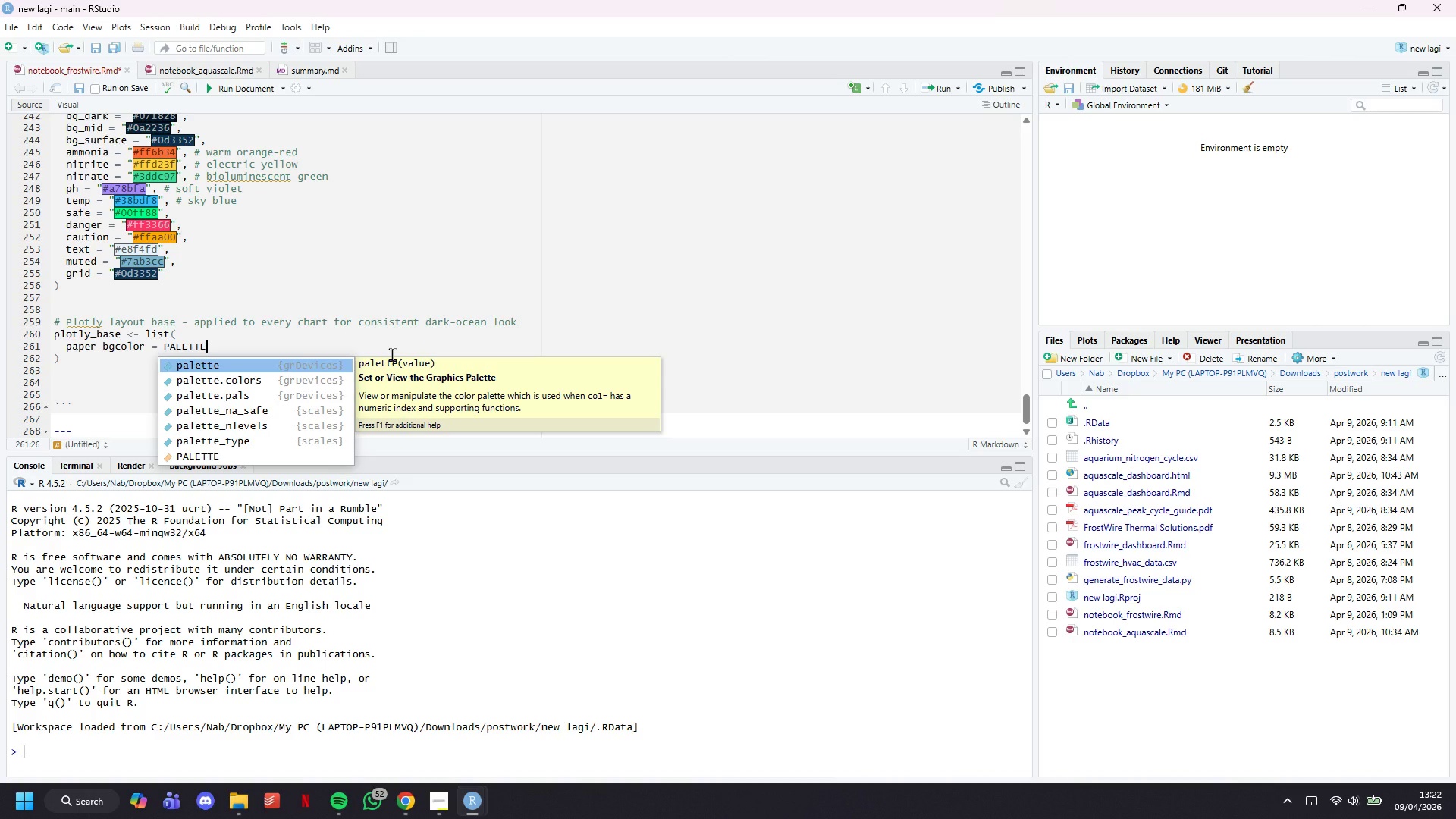 
key(Shift+0)
 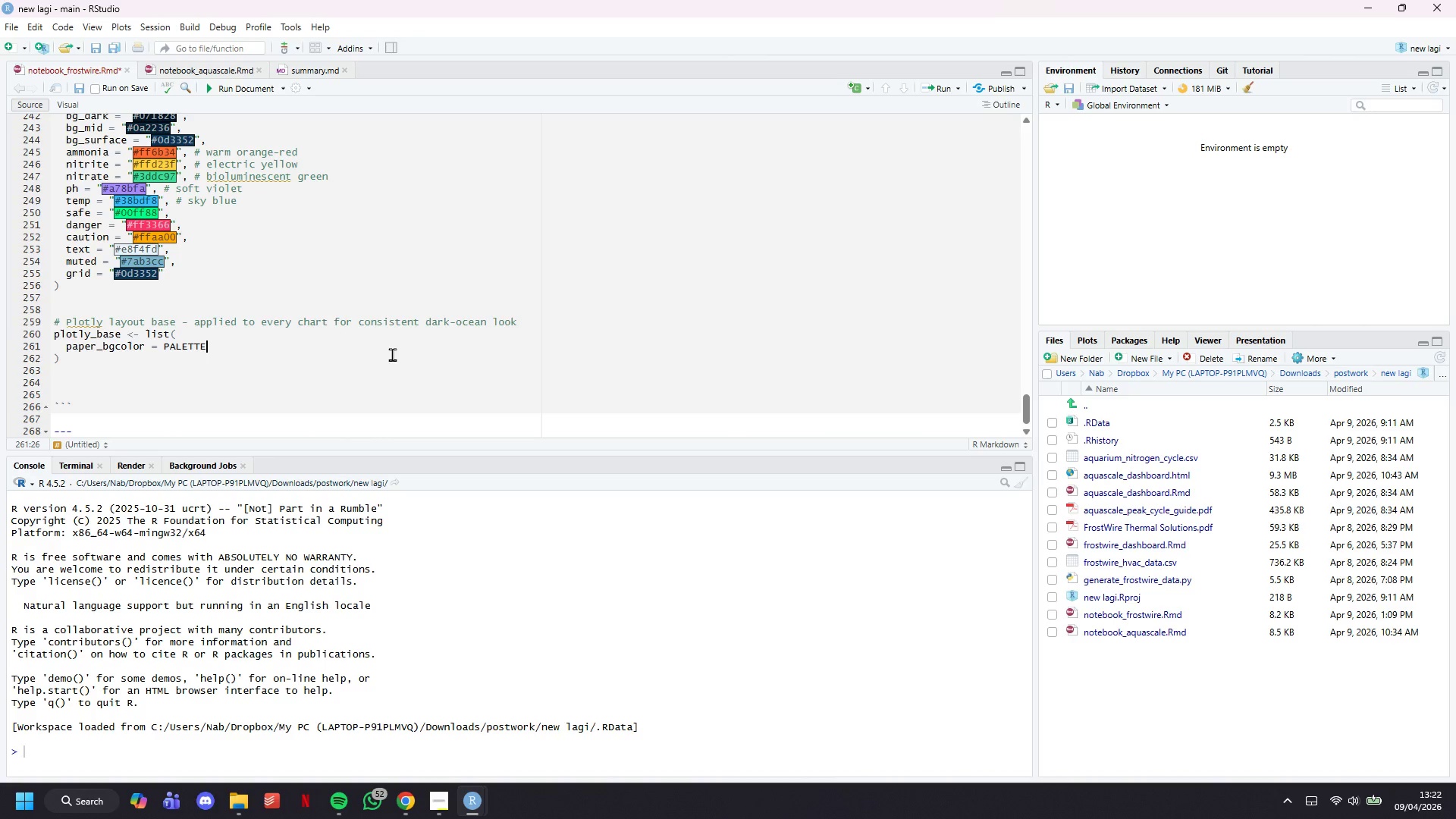 
key(Backspace)
 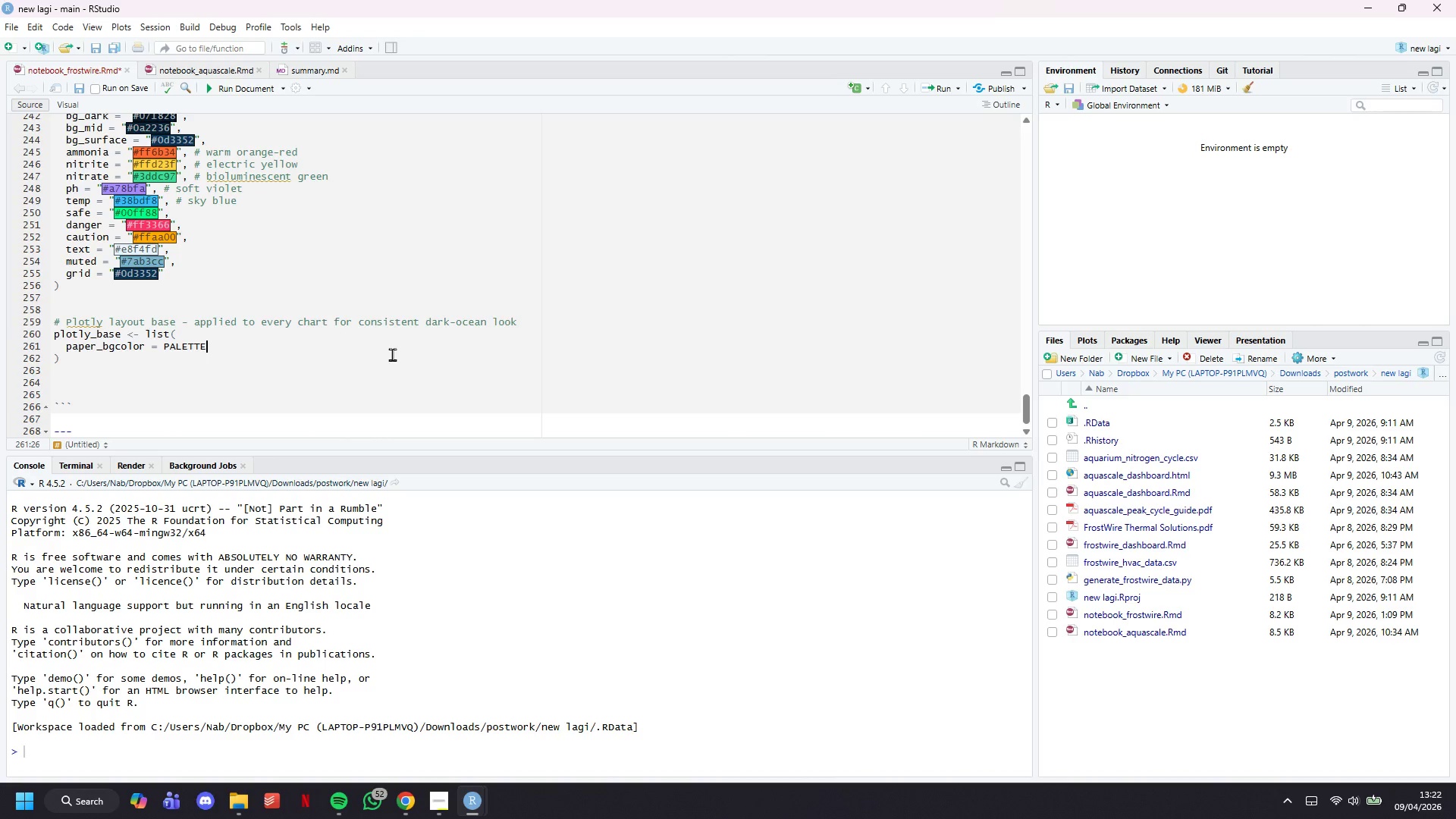 
key(Shift+ShiftLeft)
 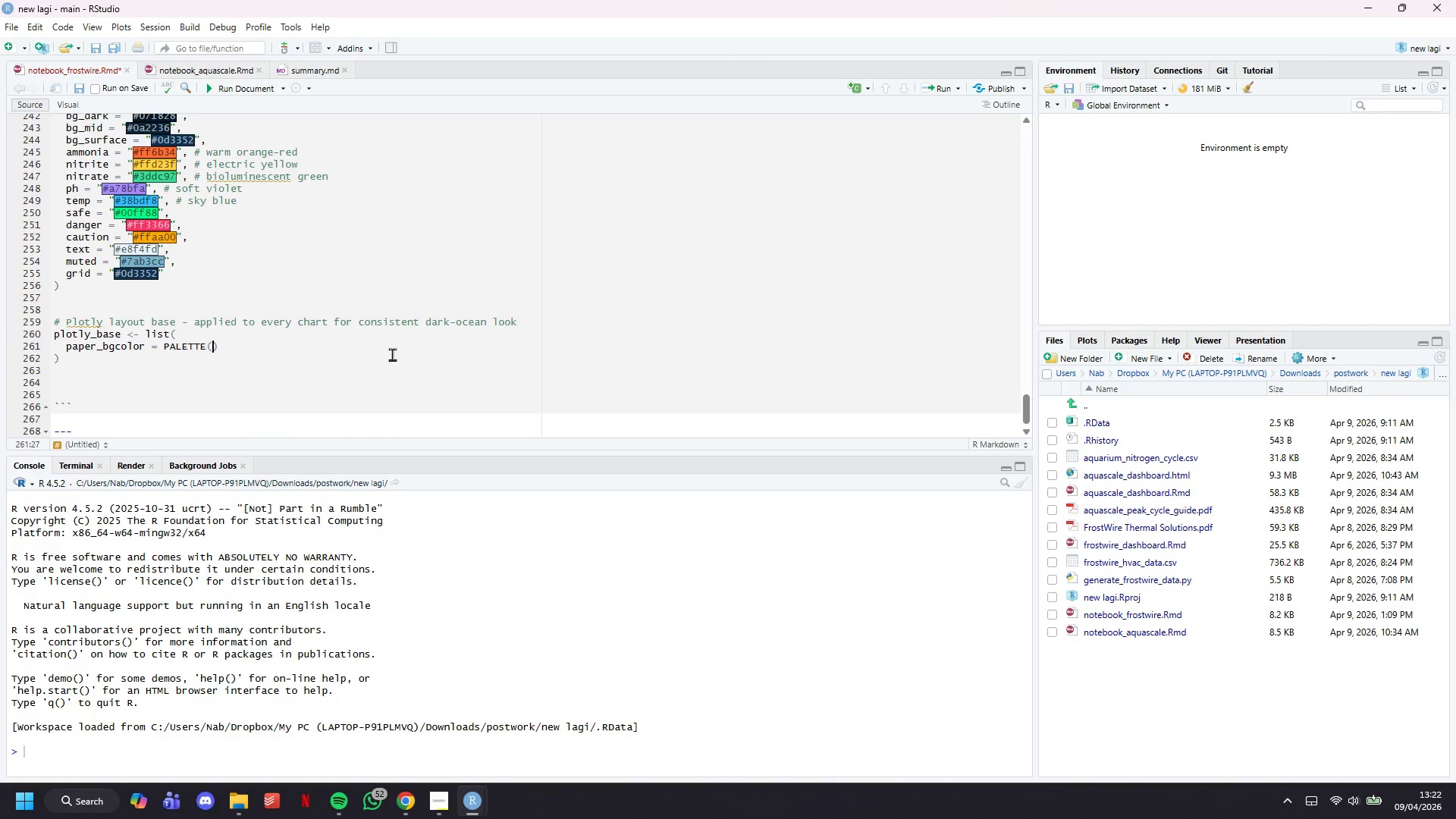 
key(Shift+9)
 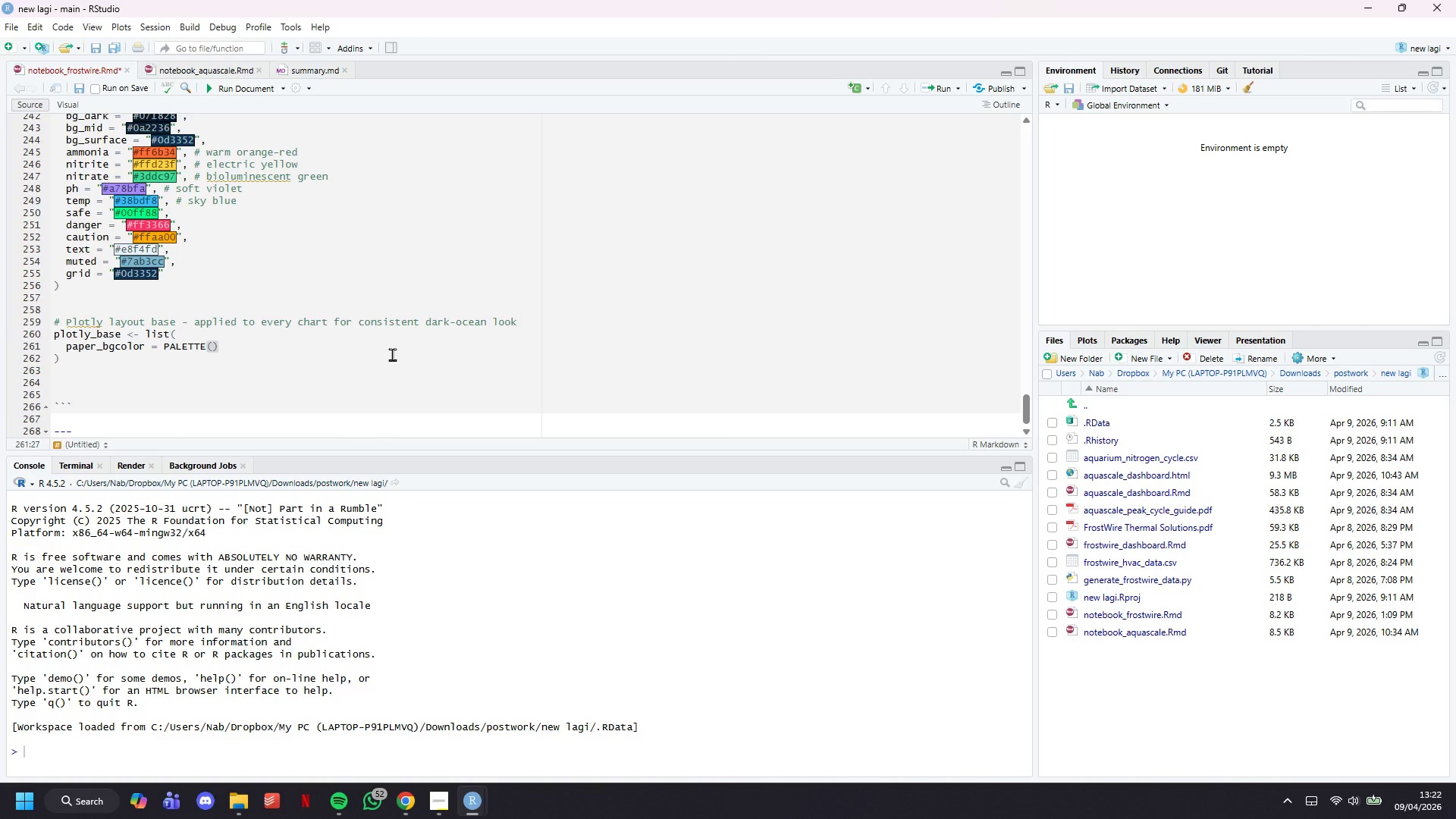 
key(Backspace)
type($bg_dark,)
 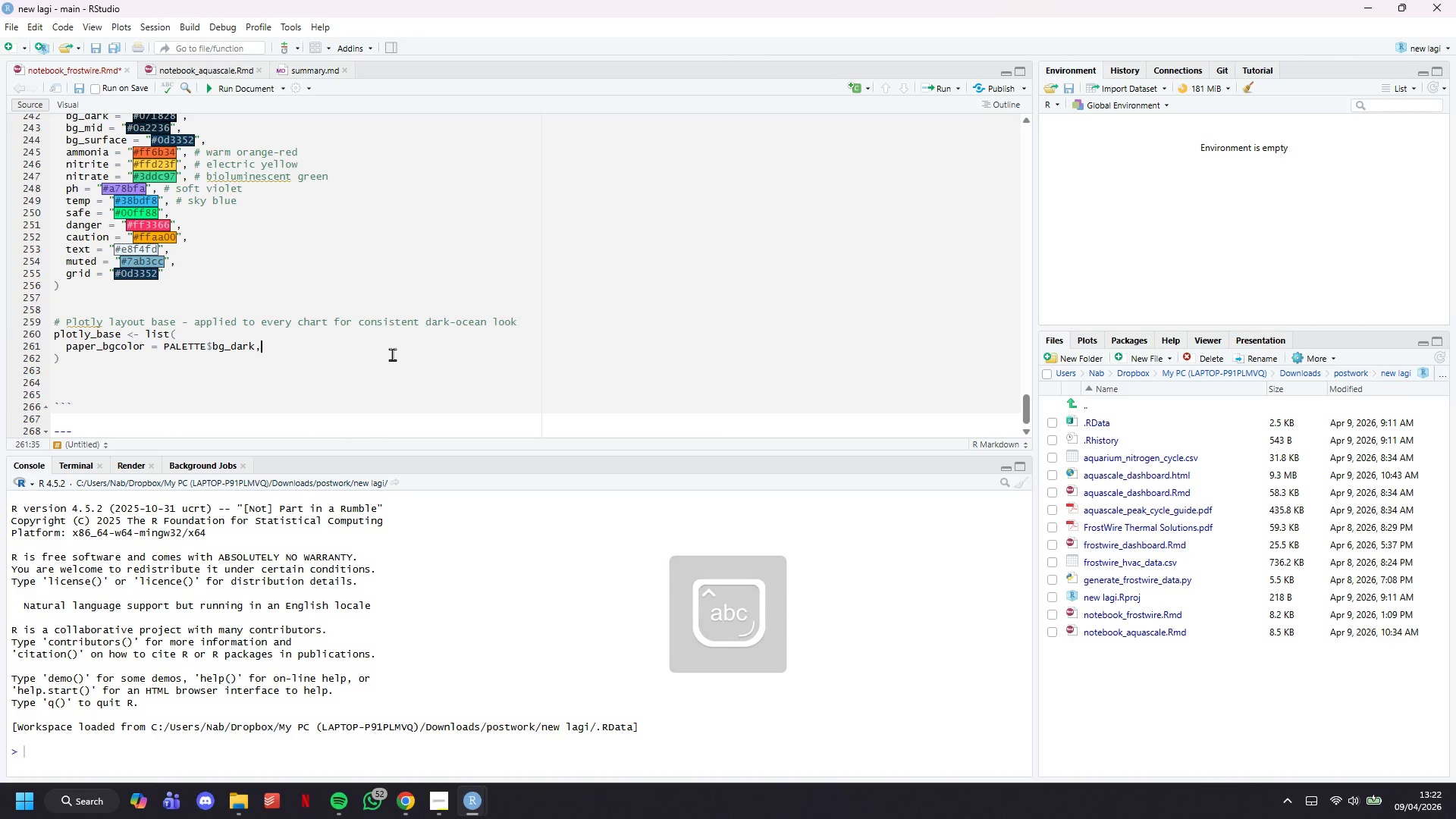 
key(Enter)
 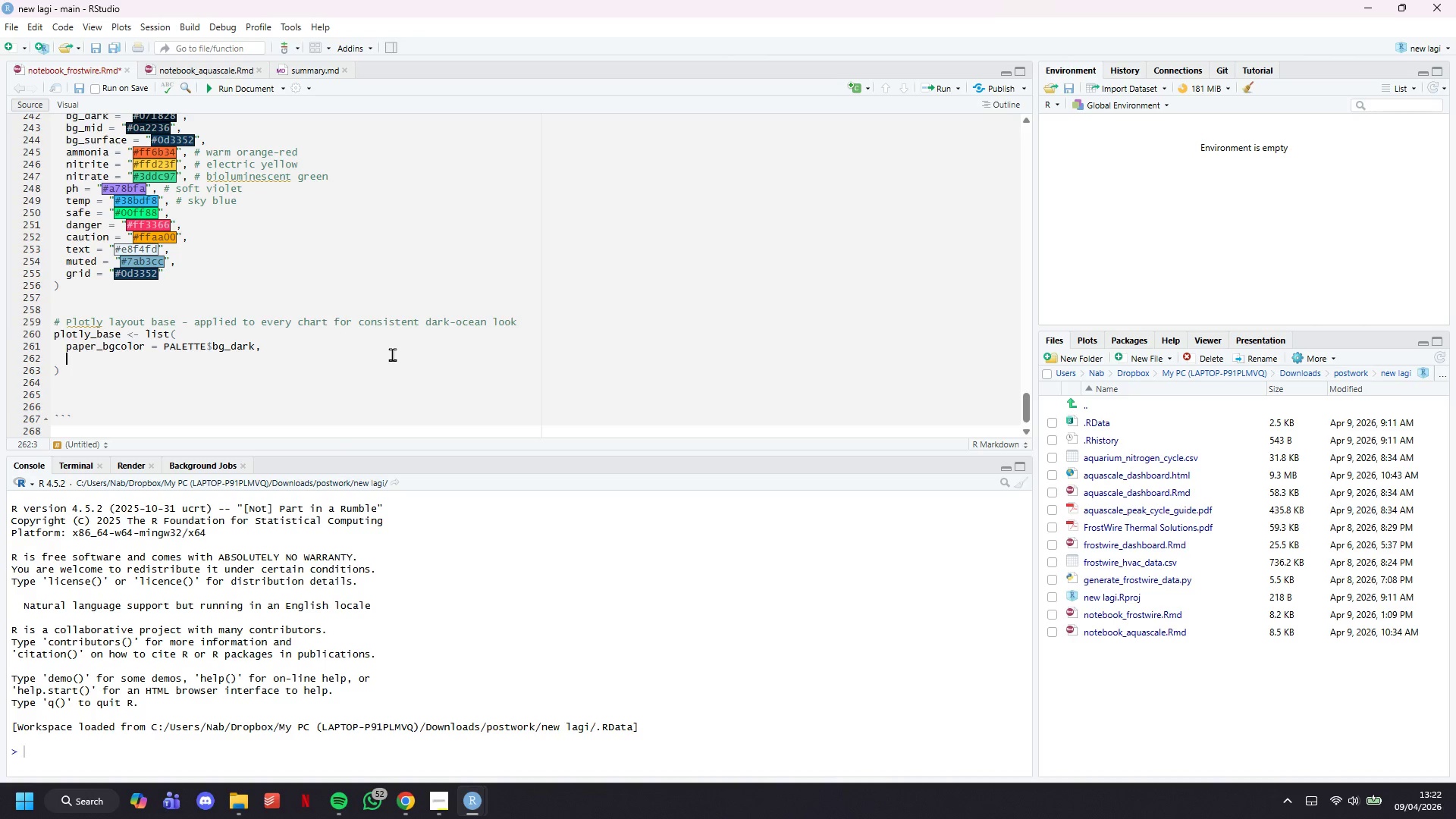 
type(plot_bgcolor = PALETTE$)
 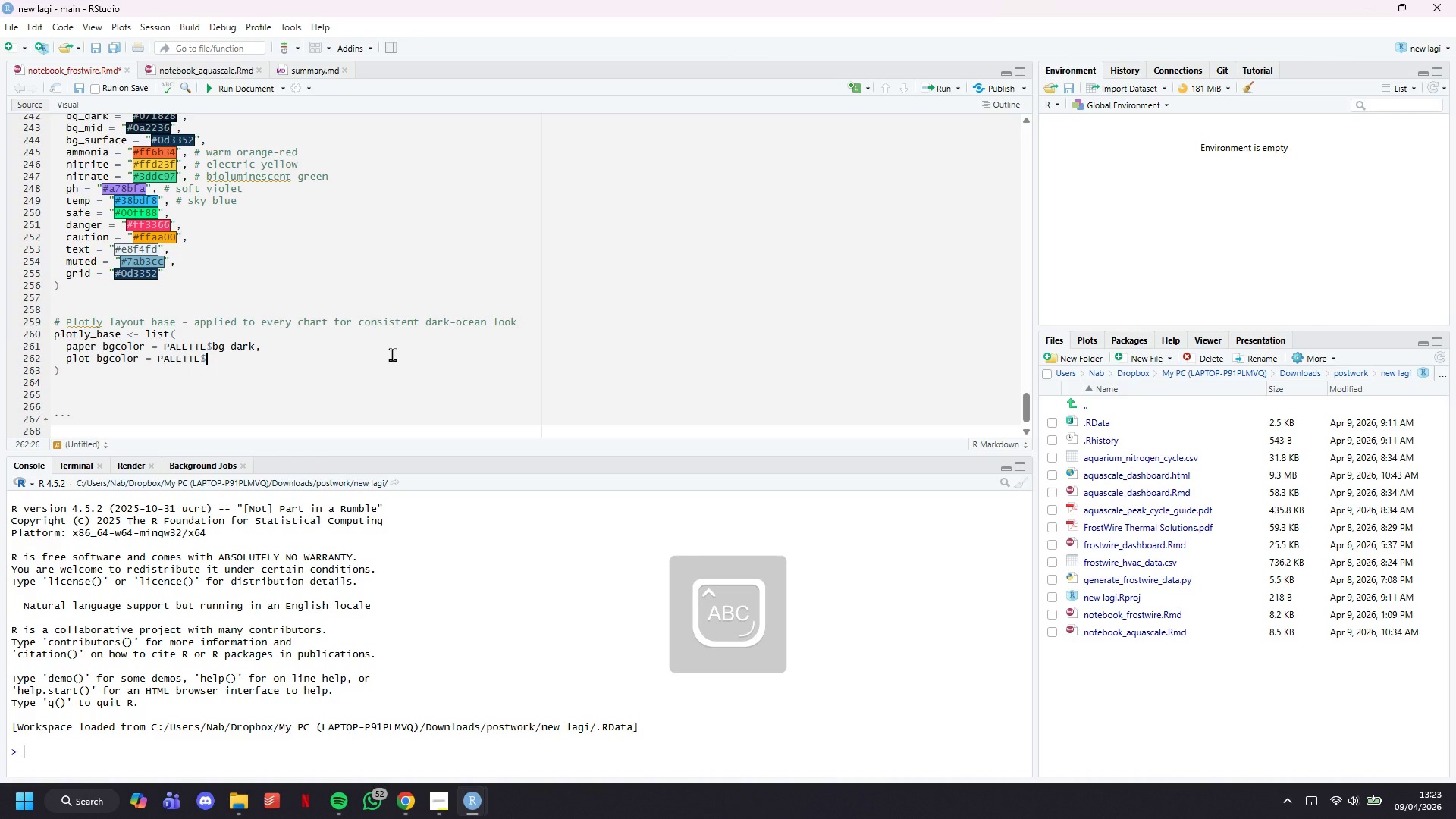 
type(bg_deep,)
 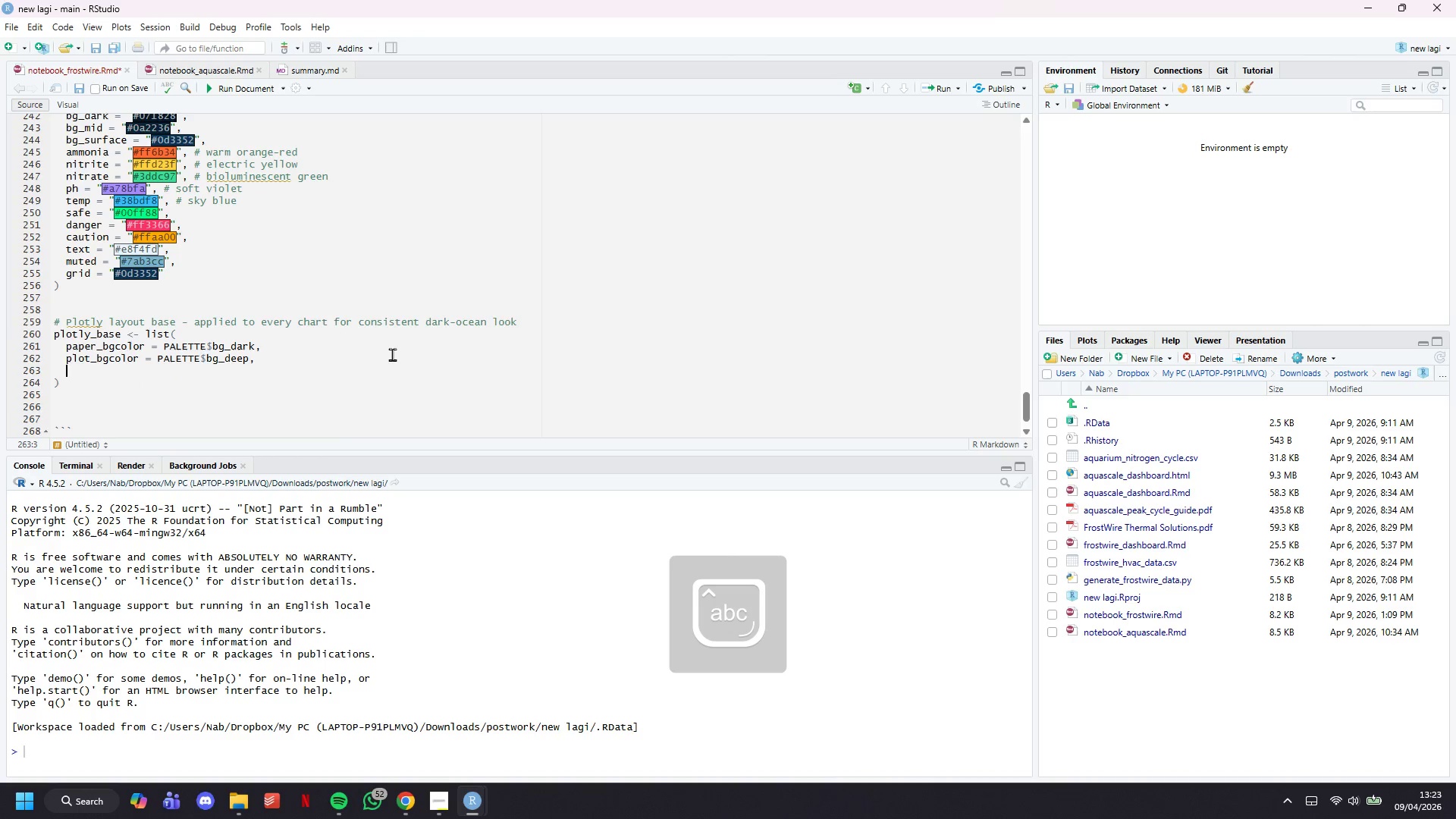 
 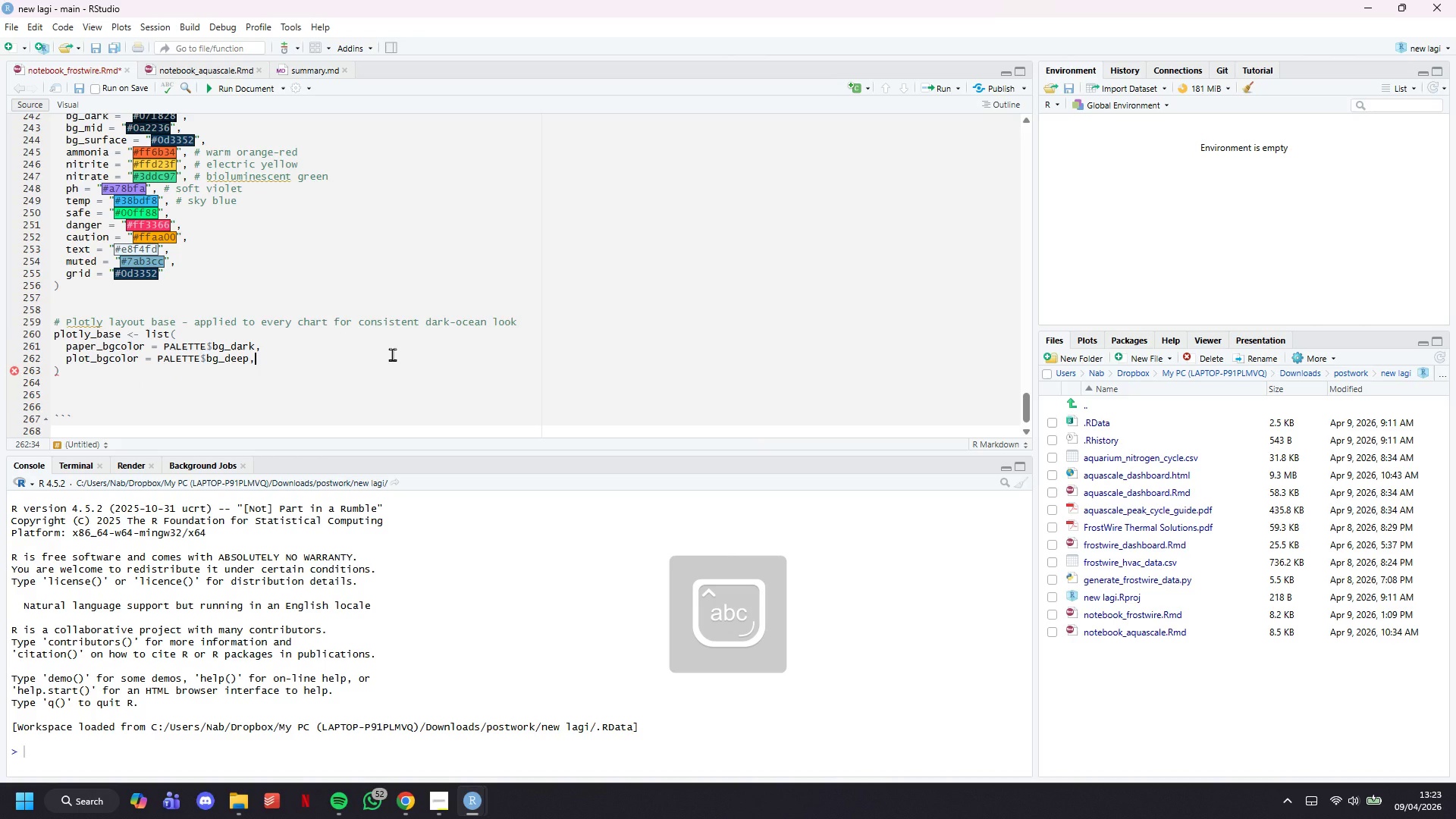 
key(Enter)
 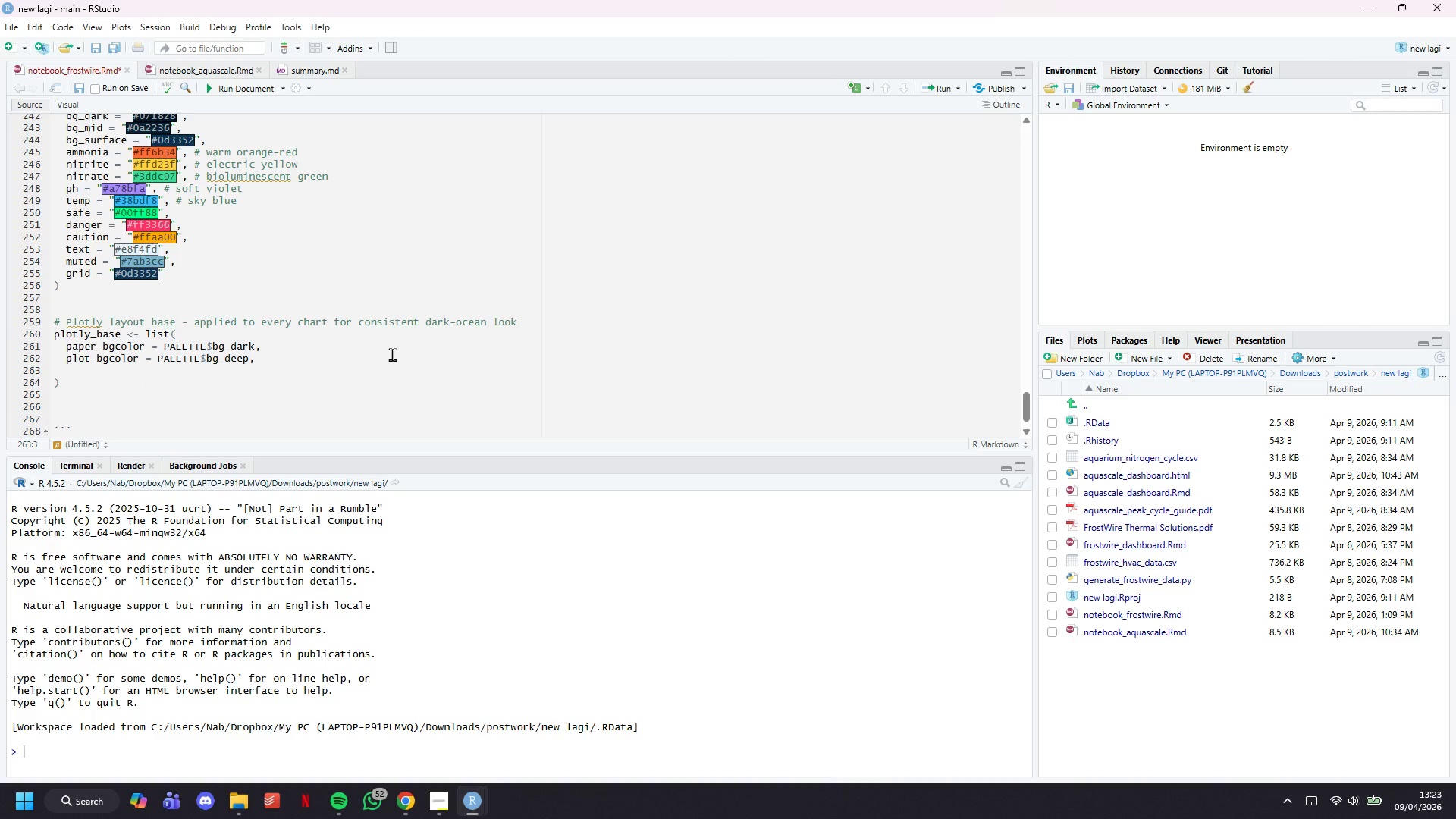 
type(font = list(family = "DM Sans)
 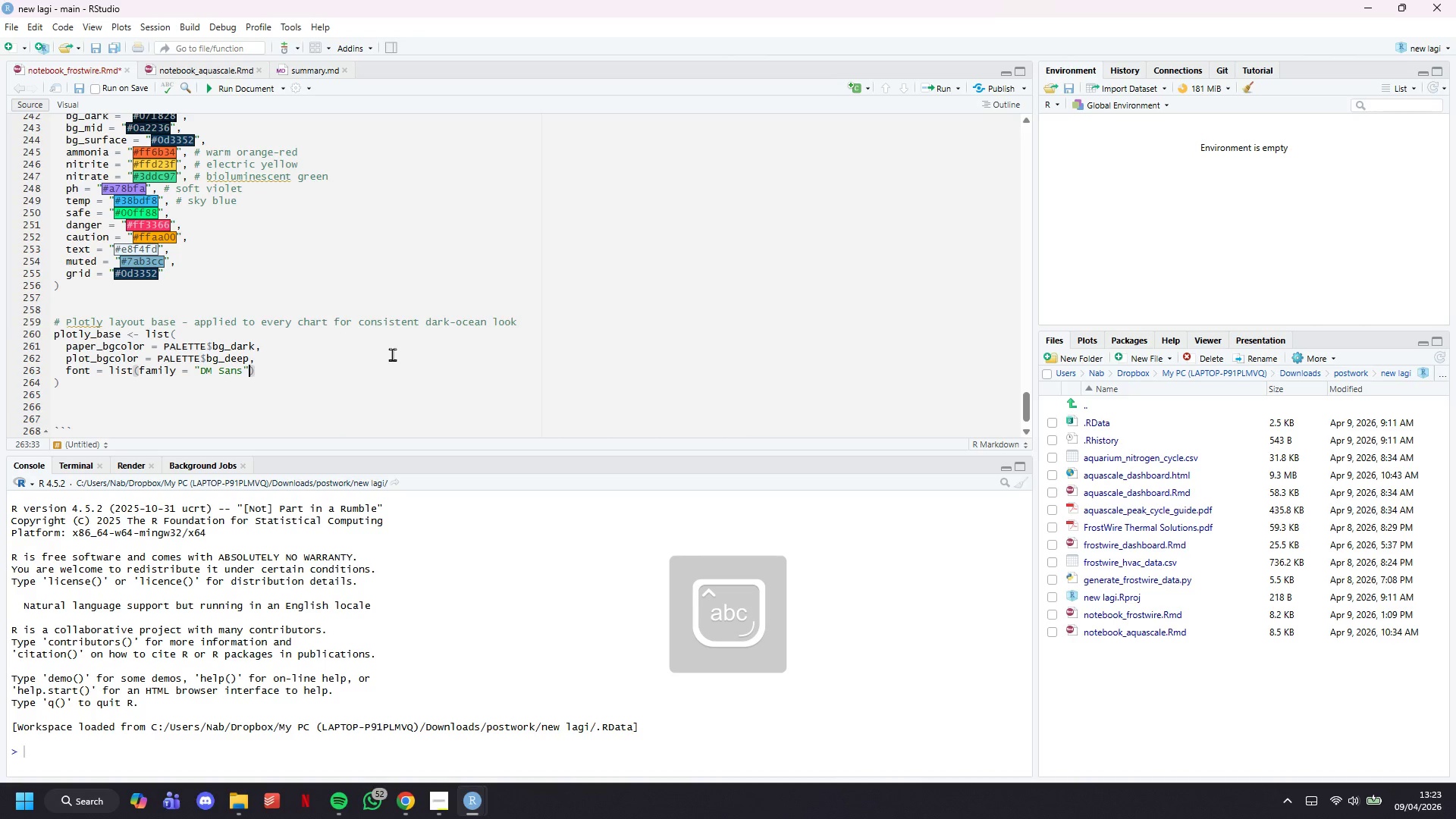 
 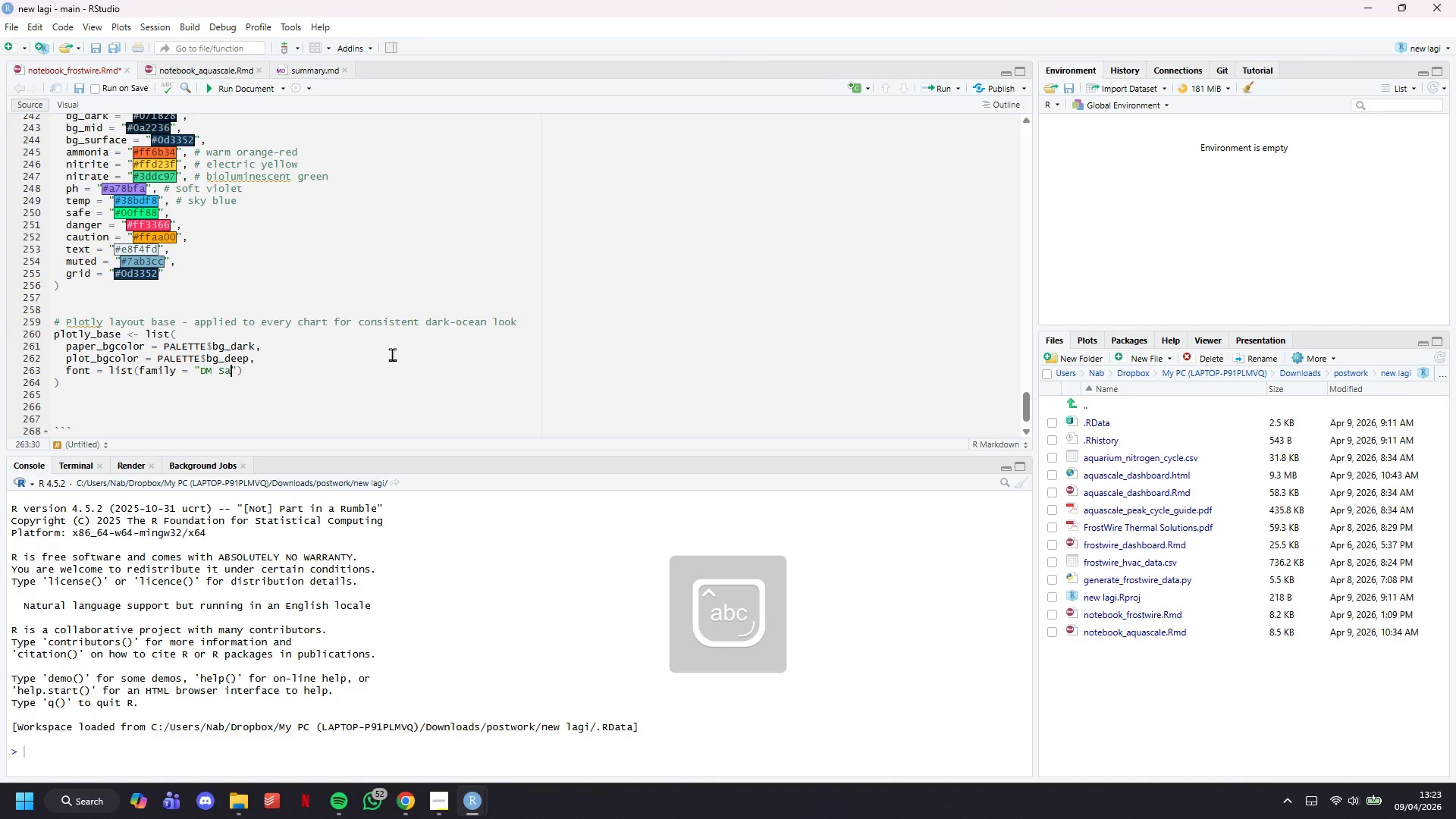 
key(ArrowRight)
 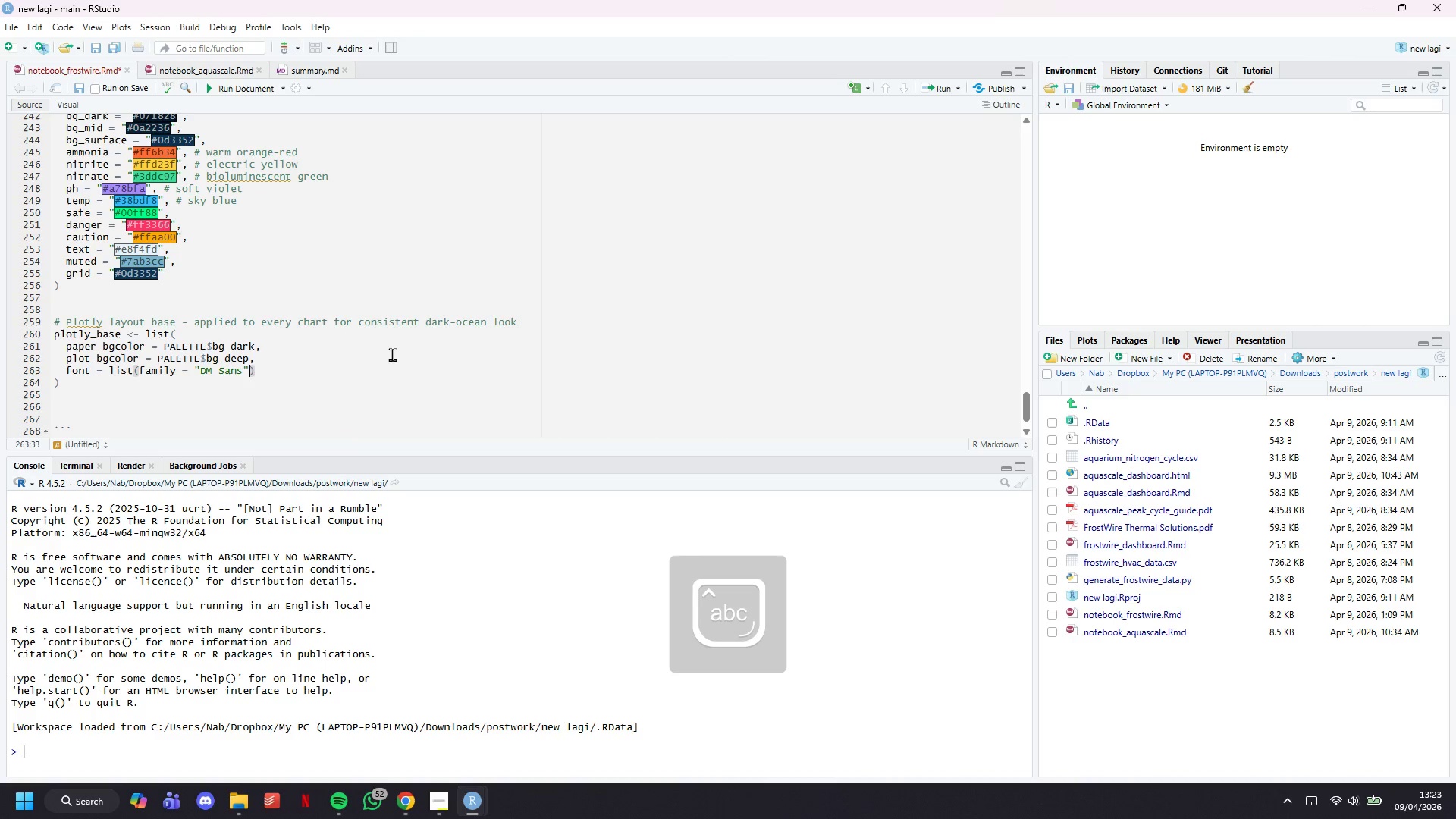 
type(, color = PALETTE)
 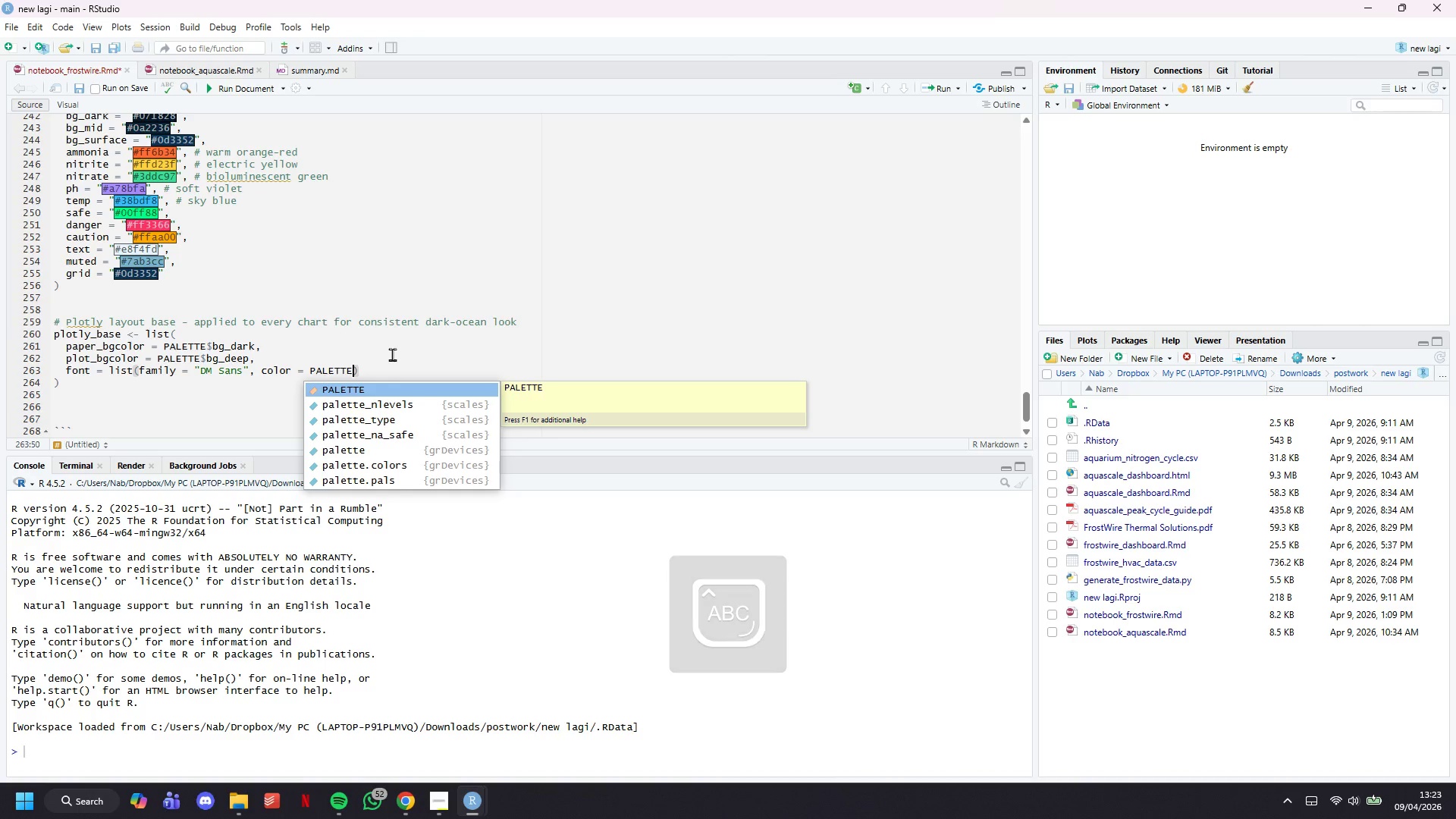 
type($text)
 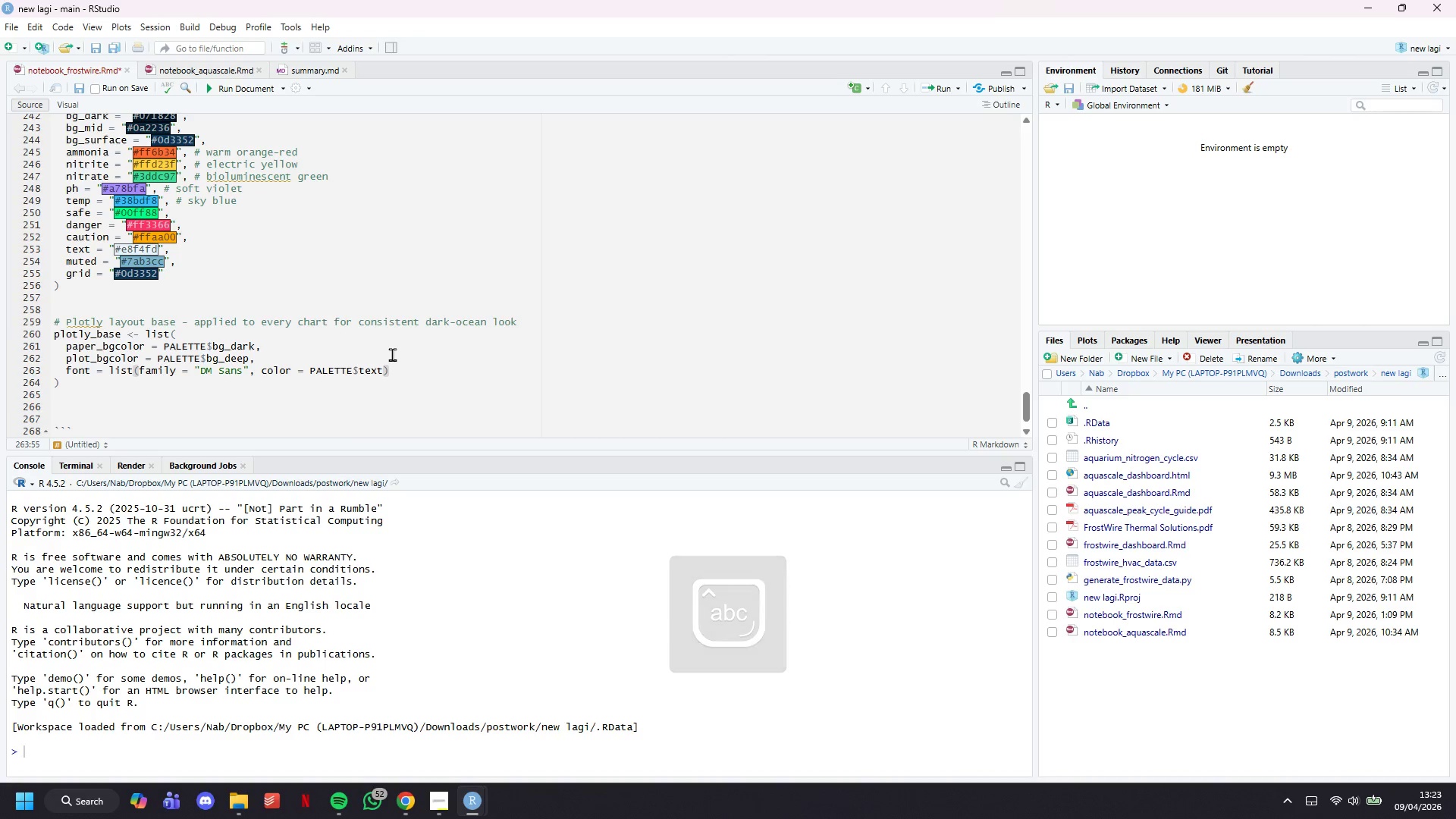 
type(, size = 12)
 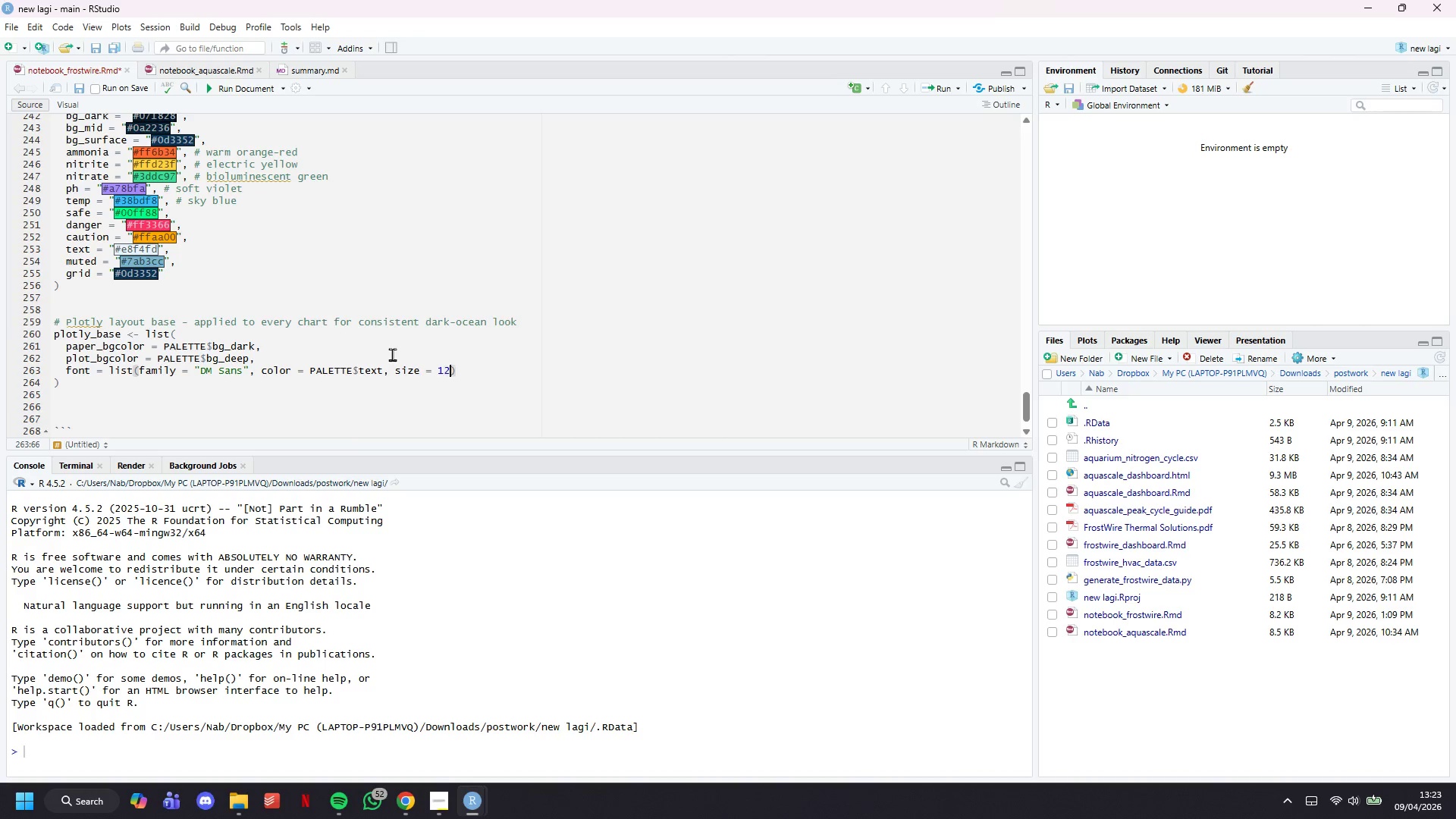 
key(ArrowRight)
 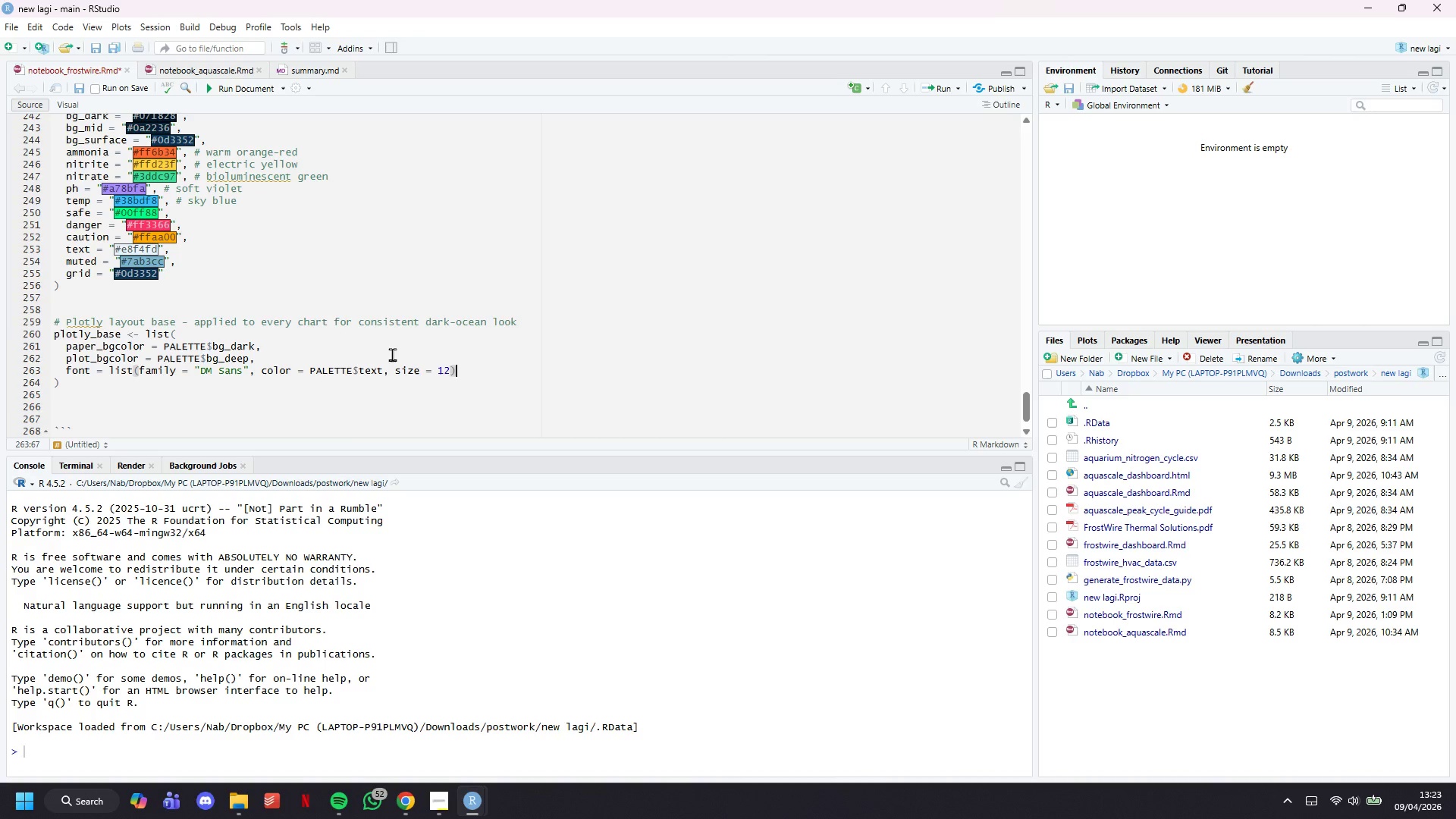 
key(Comma)
 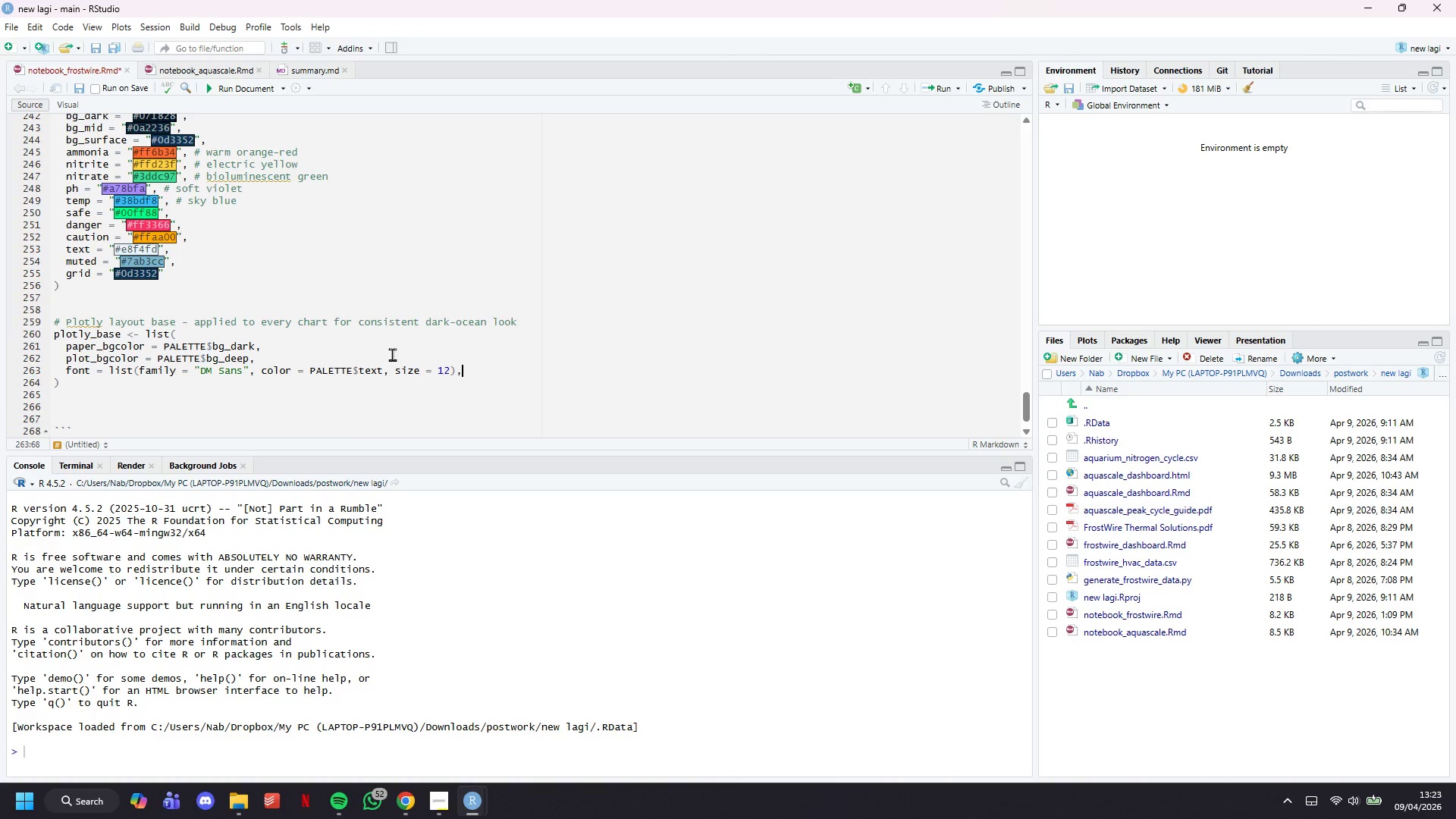 
key(Enter)
 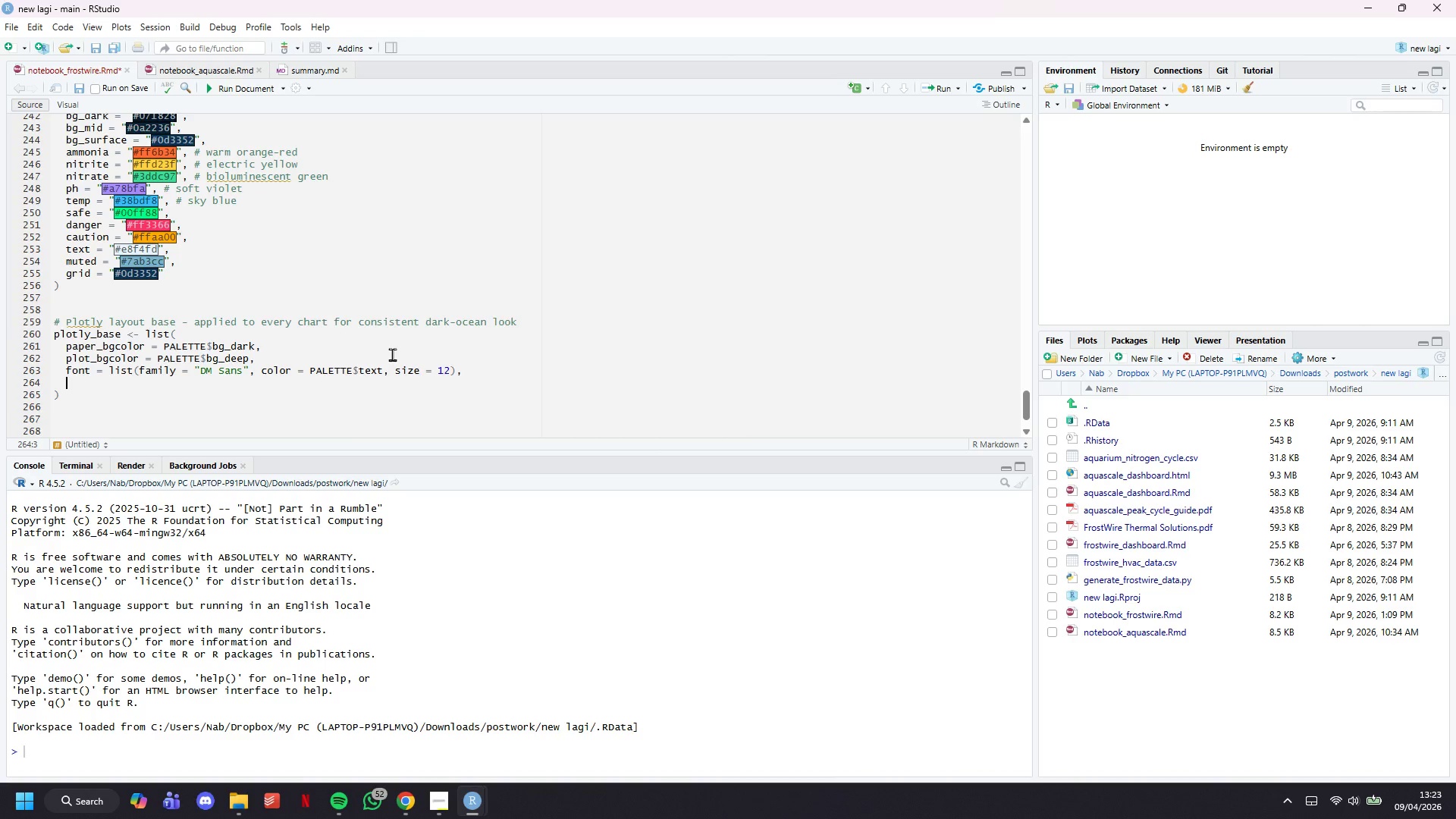 
type(legend = list()
 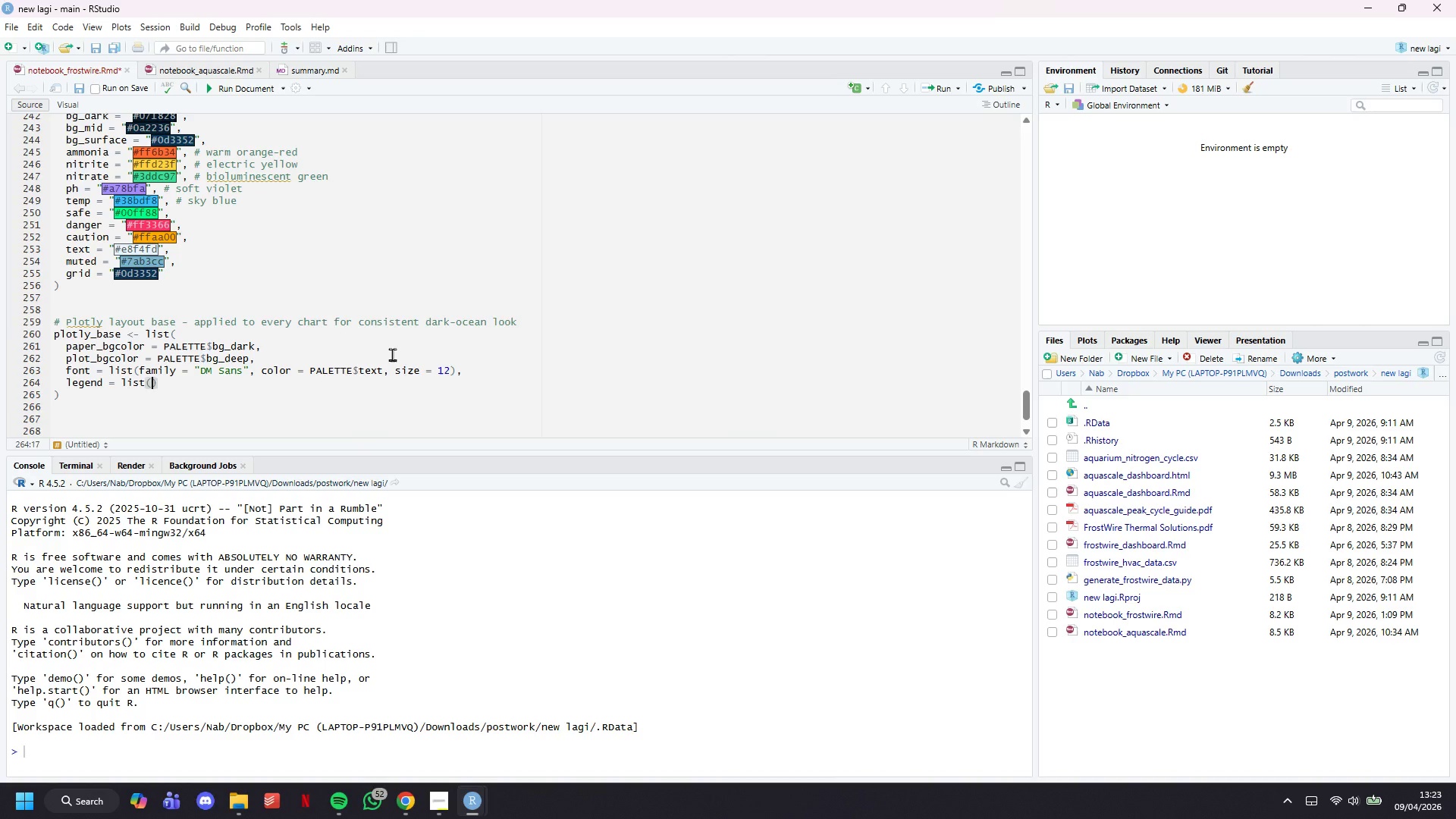 
key(Enter)
 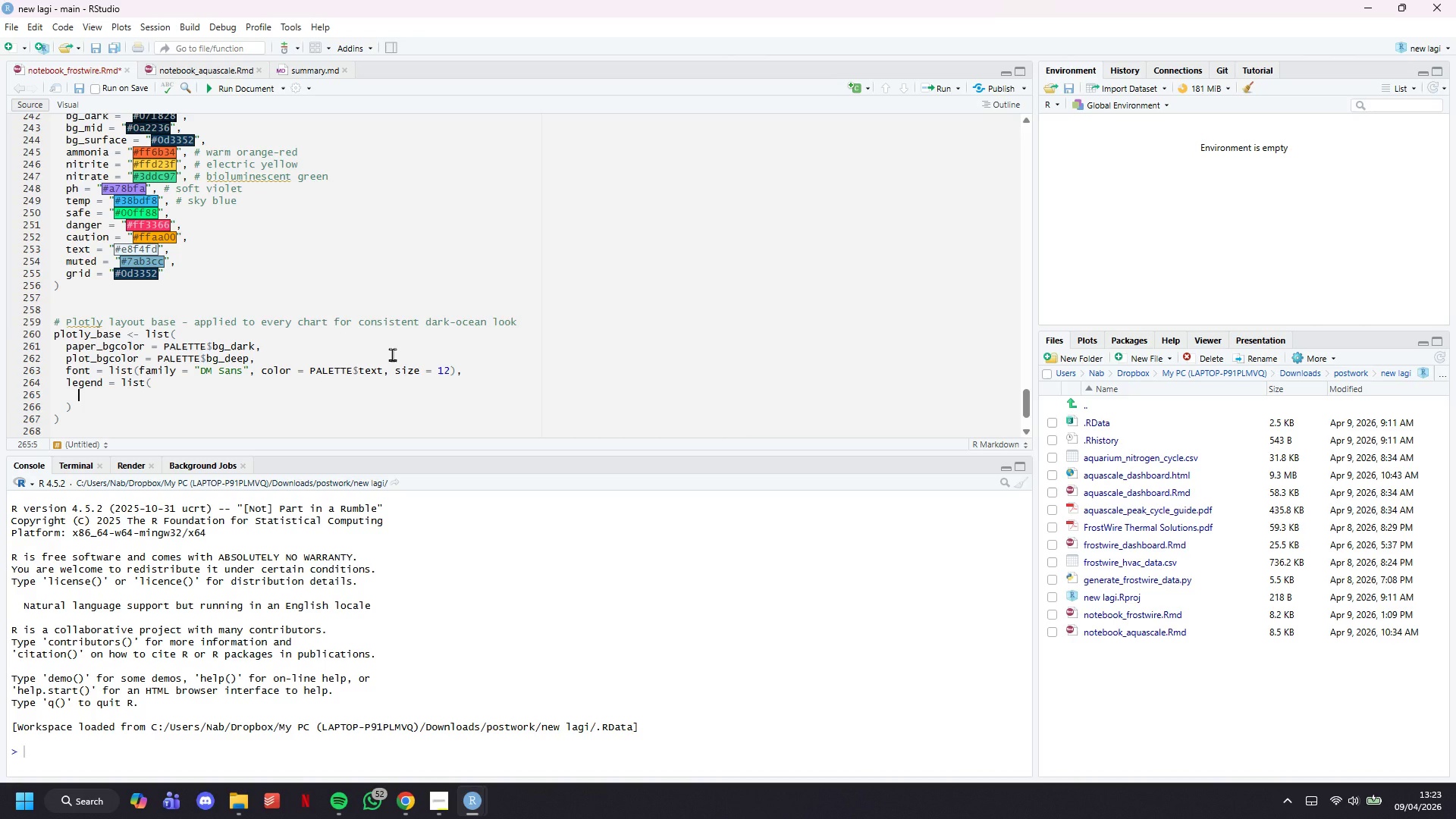 
wait(9.27)
 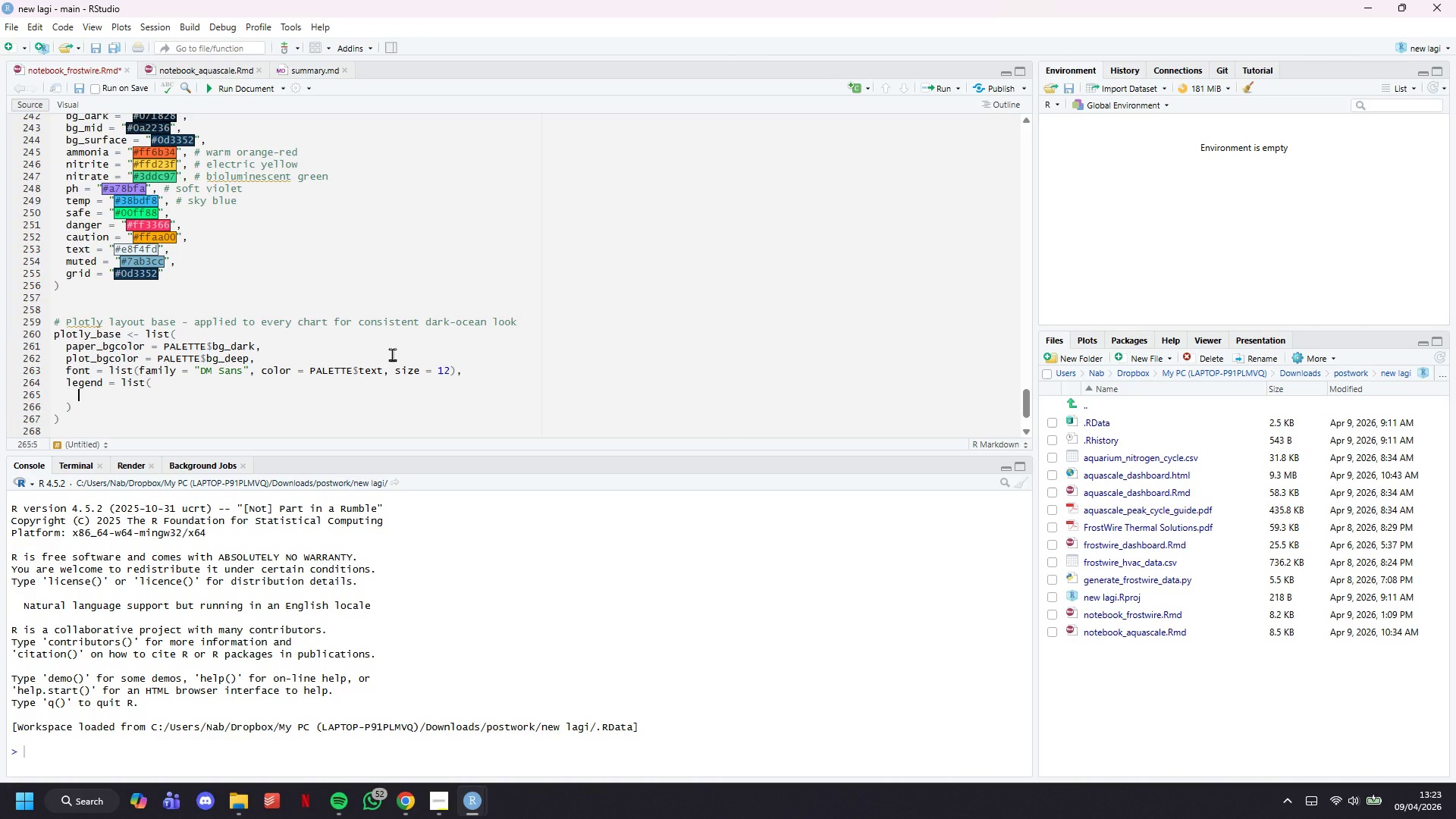 
type(orientation = "h)
 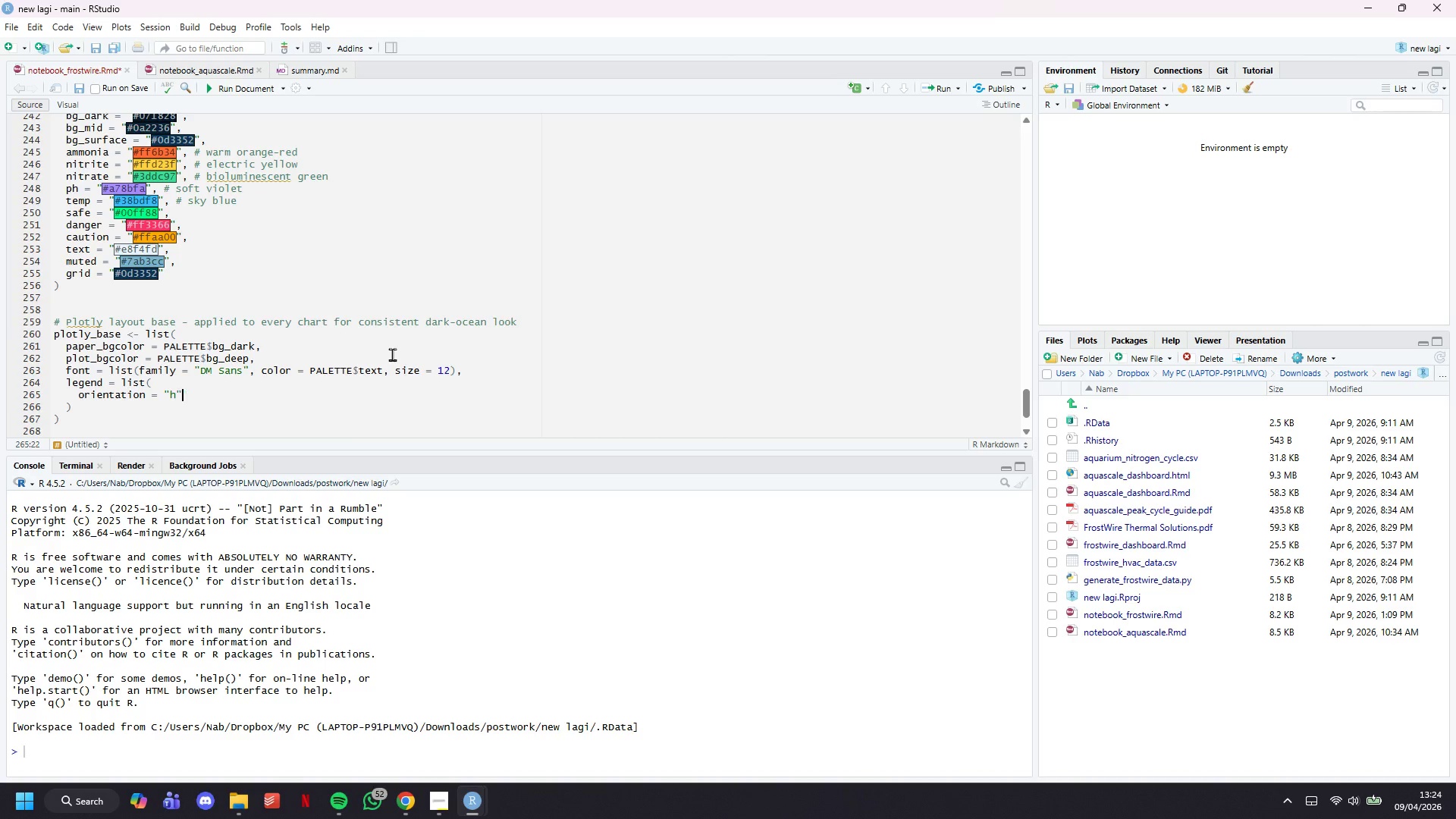 
key(ArrowRight)
 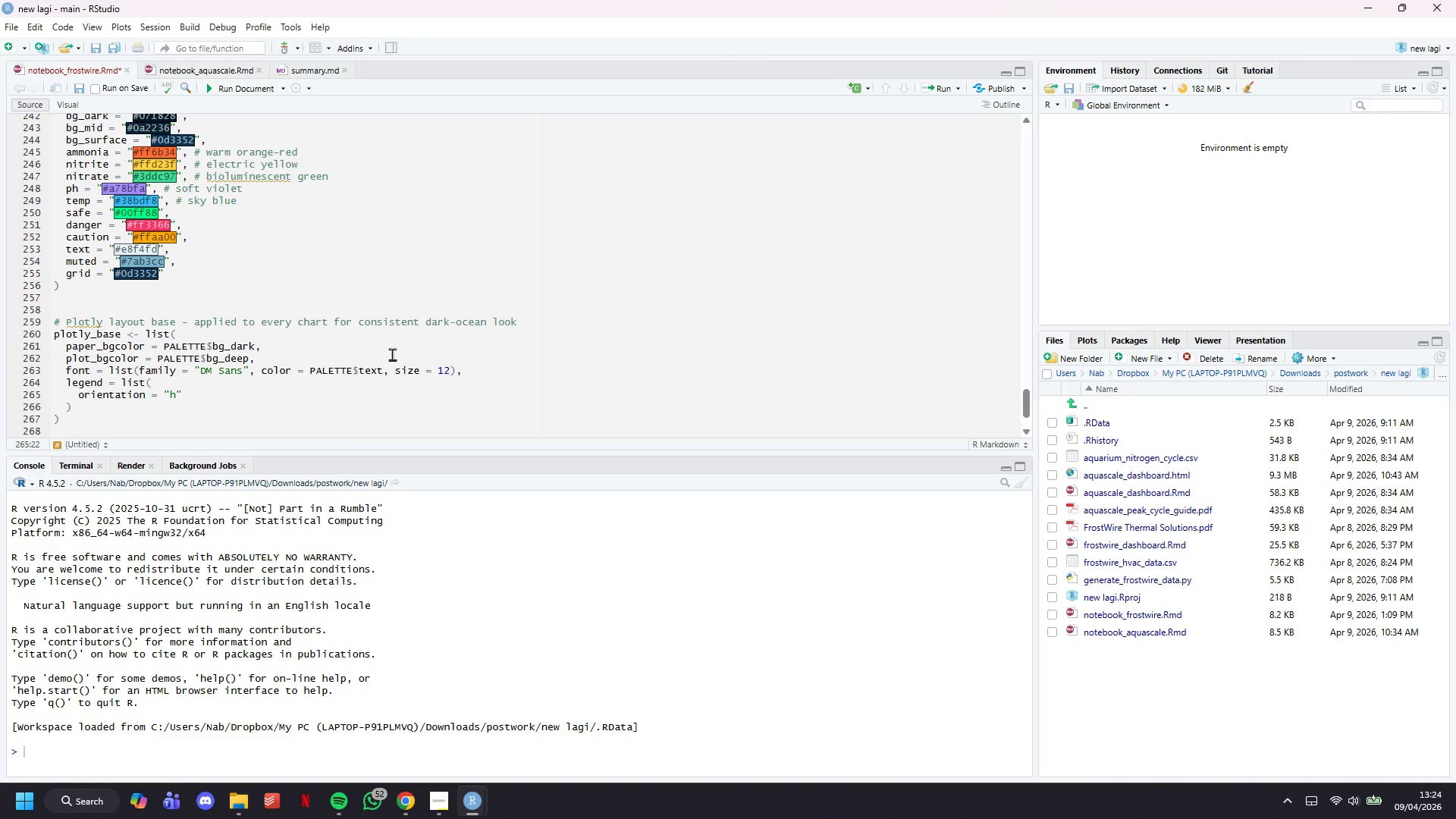 
type(, x = 0, y = -0.18)
 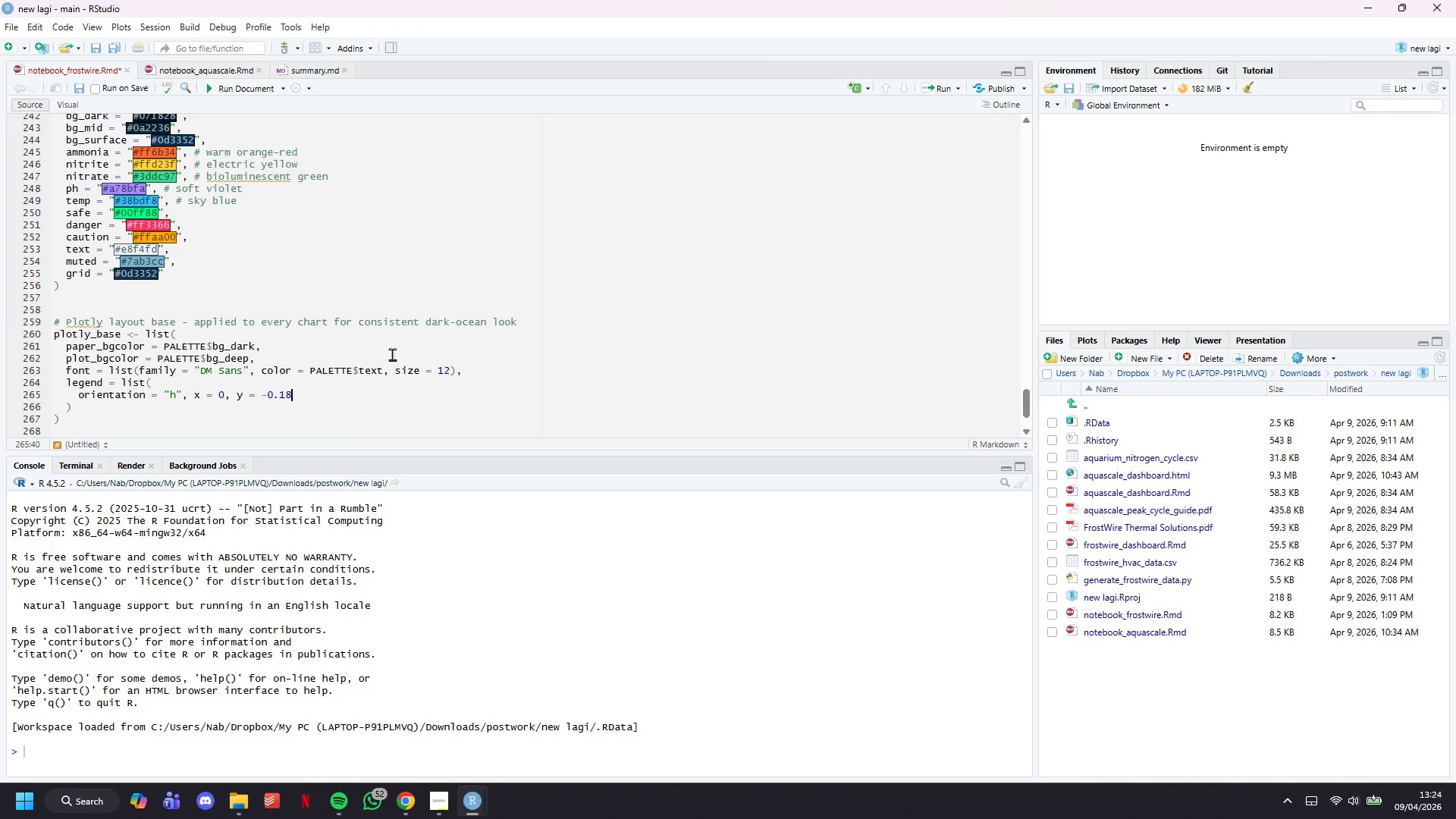 
wait(5.5)
 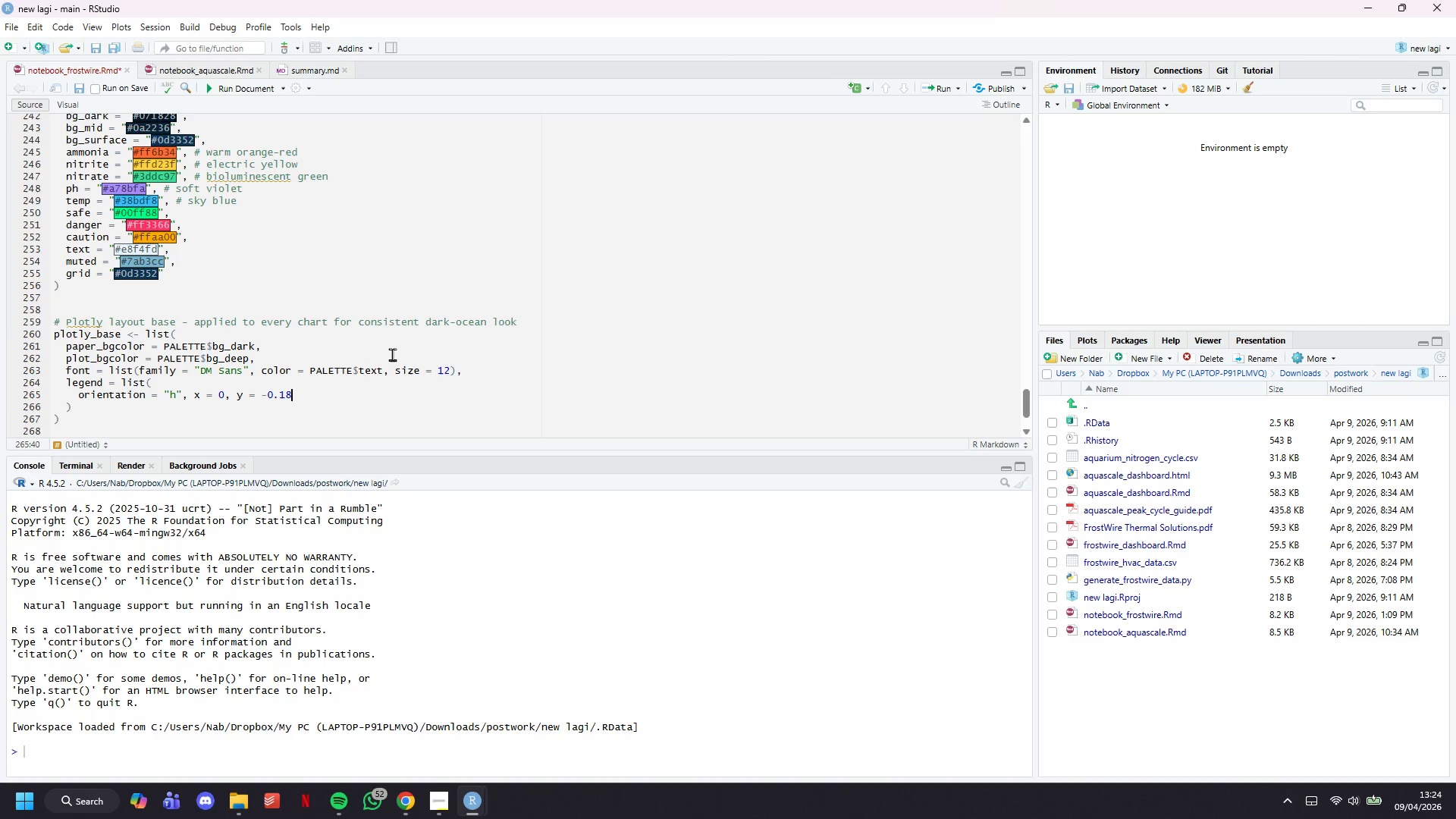 
key(Comma)
 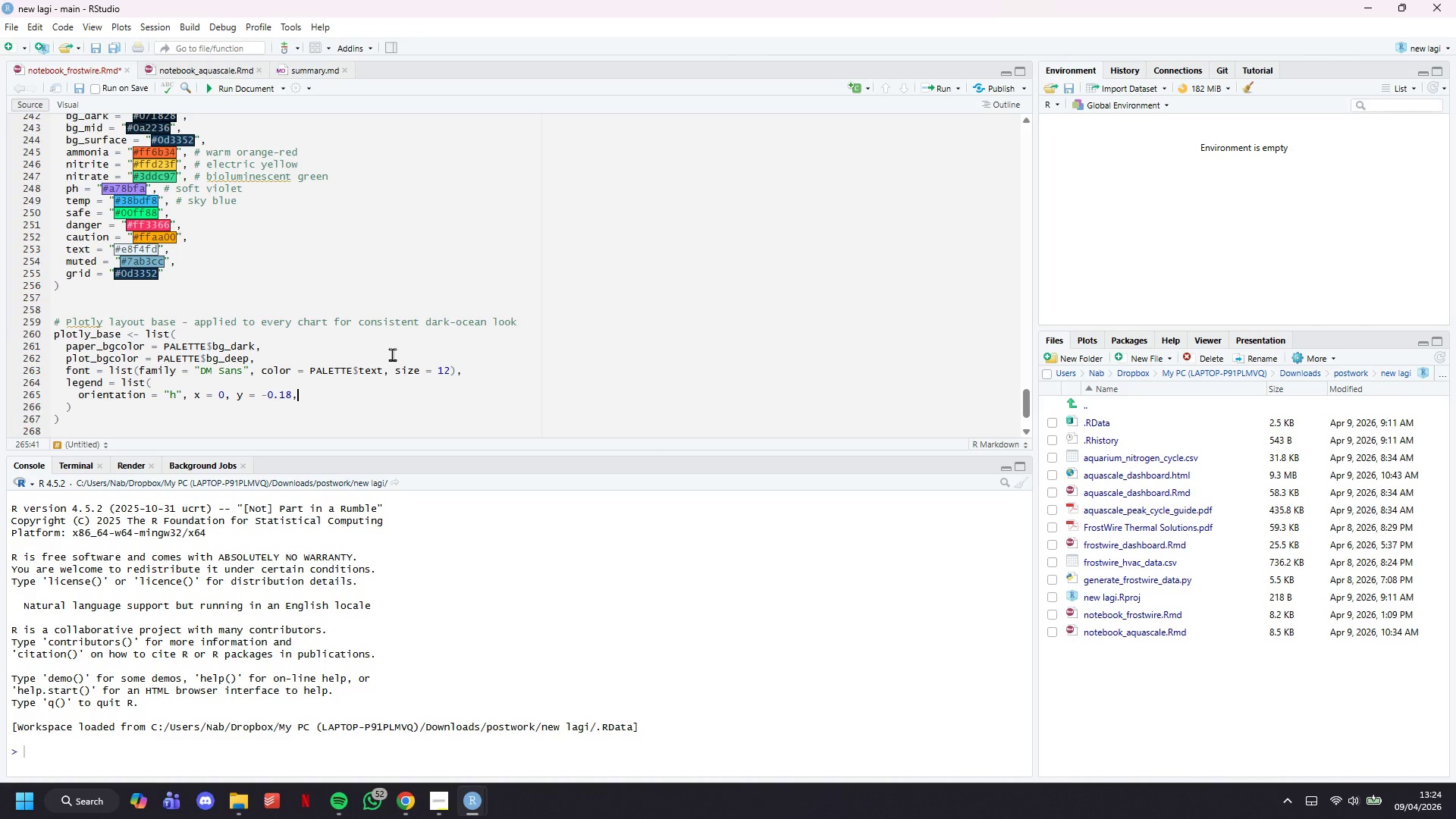 
key(Enter)
 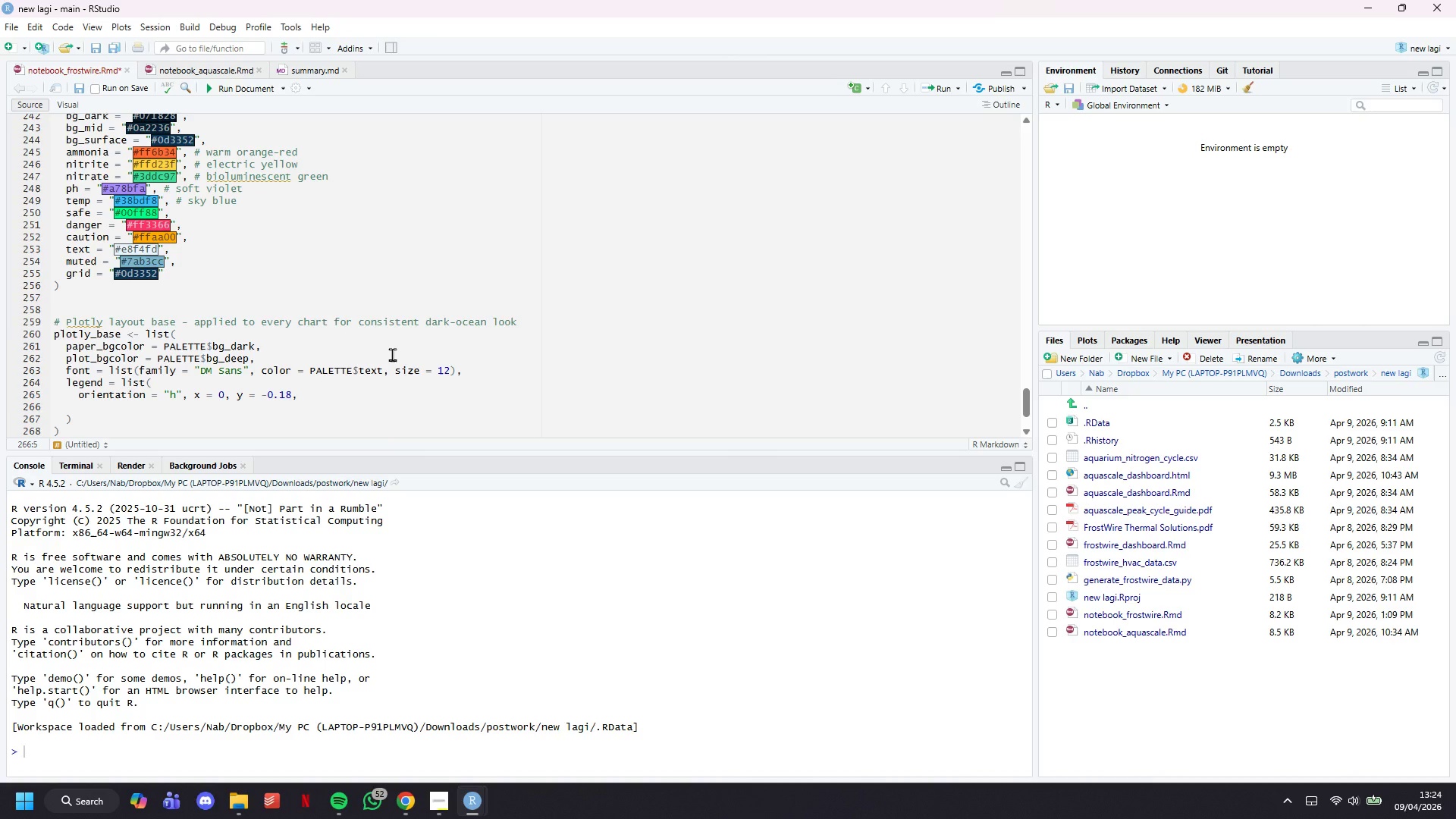 
type(font = list)
key(Backspace)
key(Backspace)
key(Backspace)
key(Backspace)
type((sie = 11, color = PALETTE)
 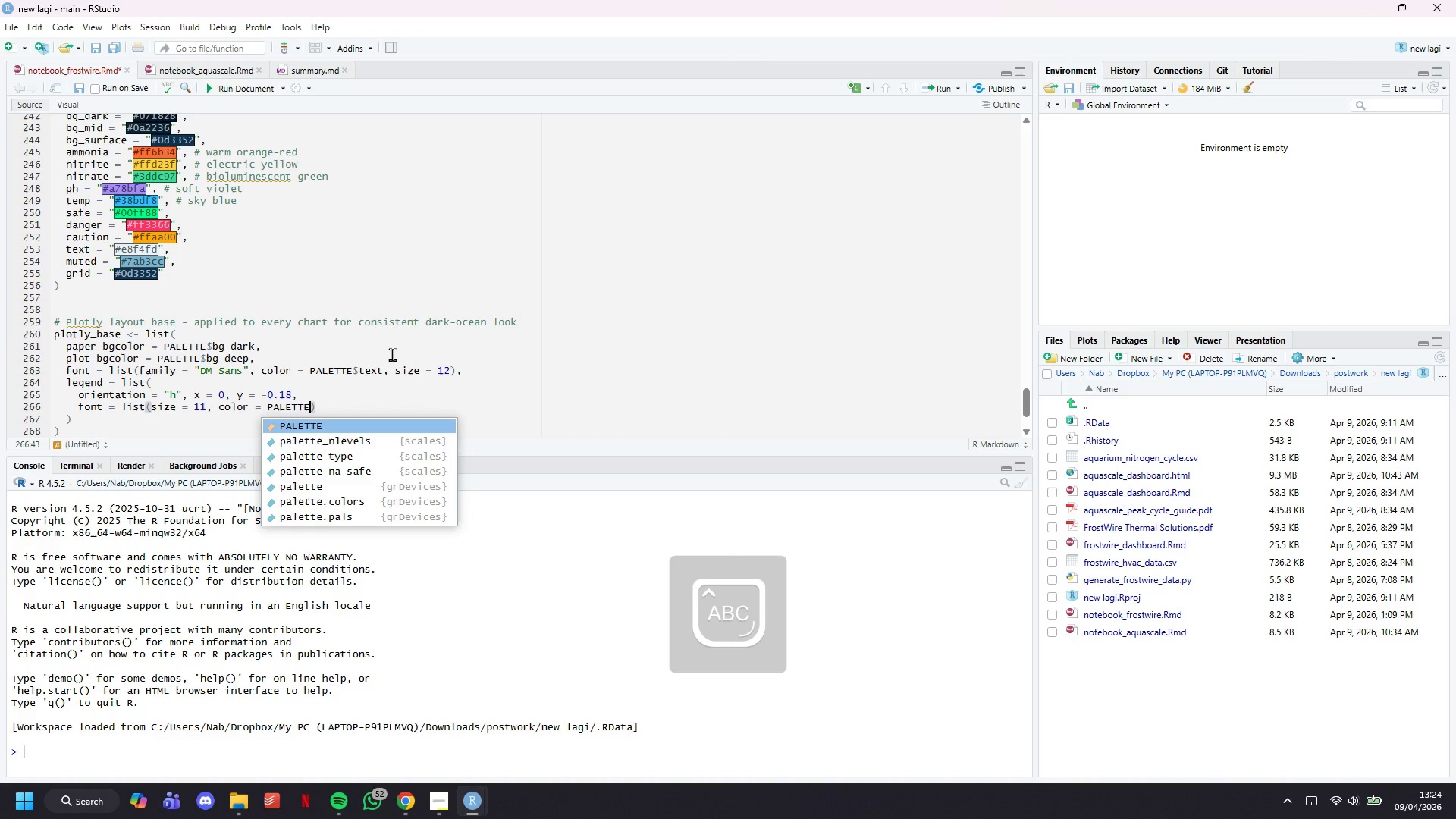 
hold_key(key=Z, duration=0.56)
 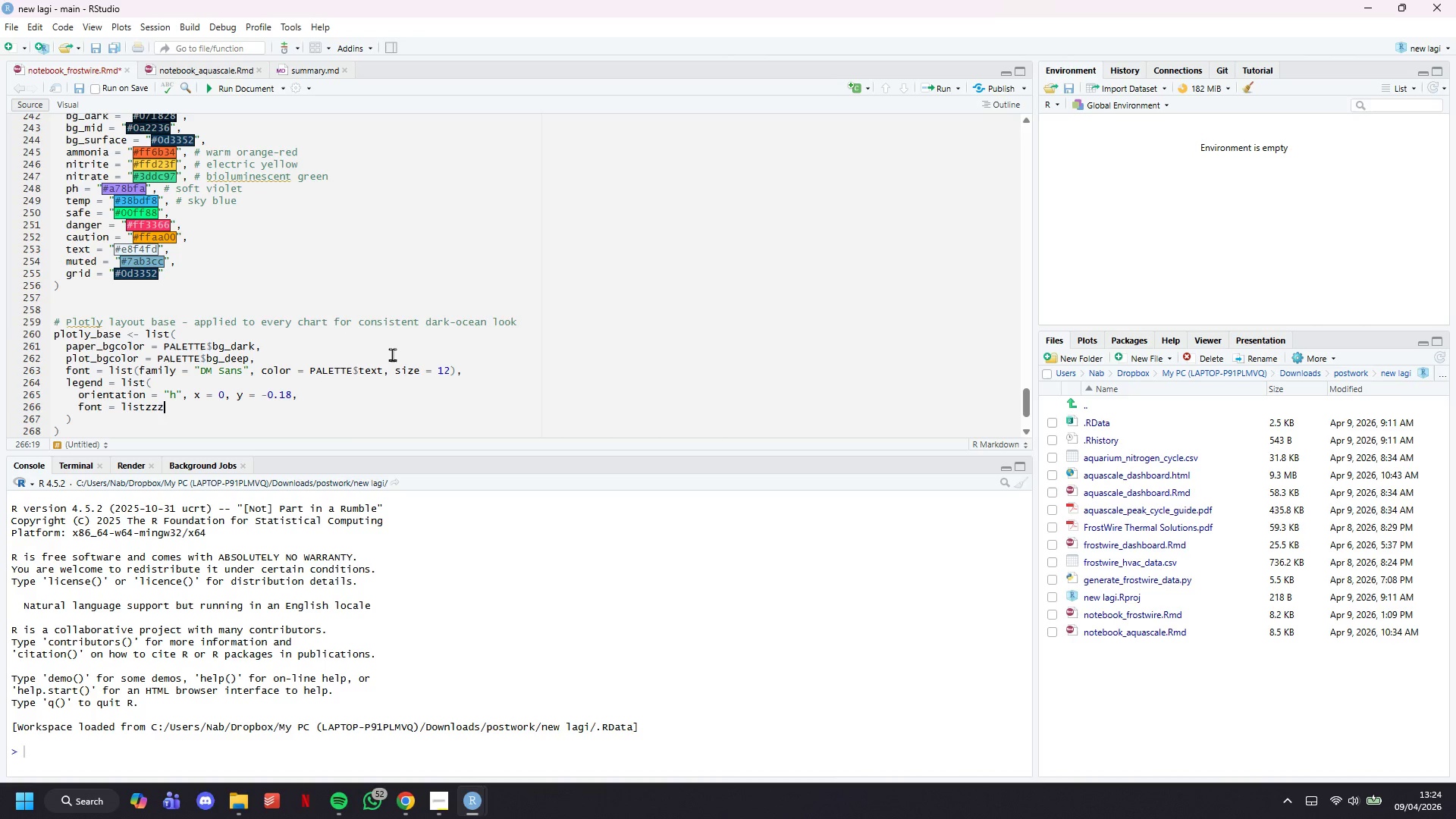 
hold_key(key=Z, duration=2.77)
 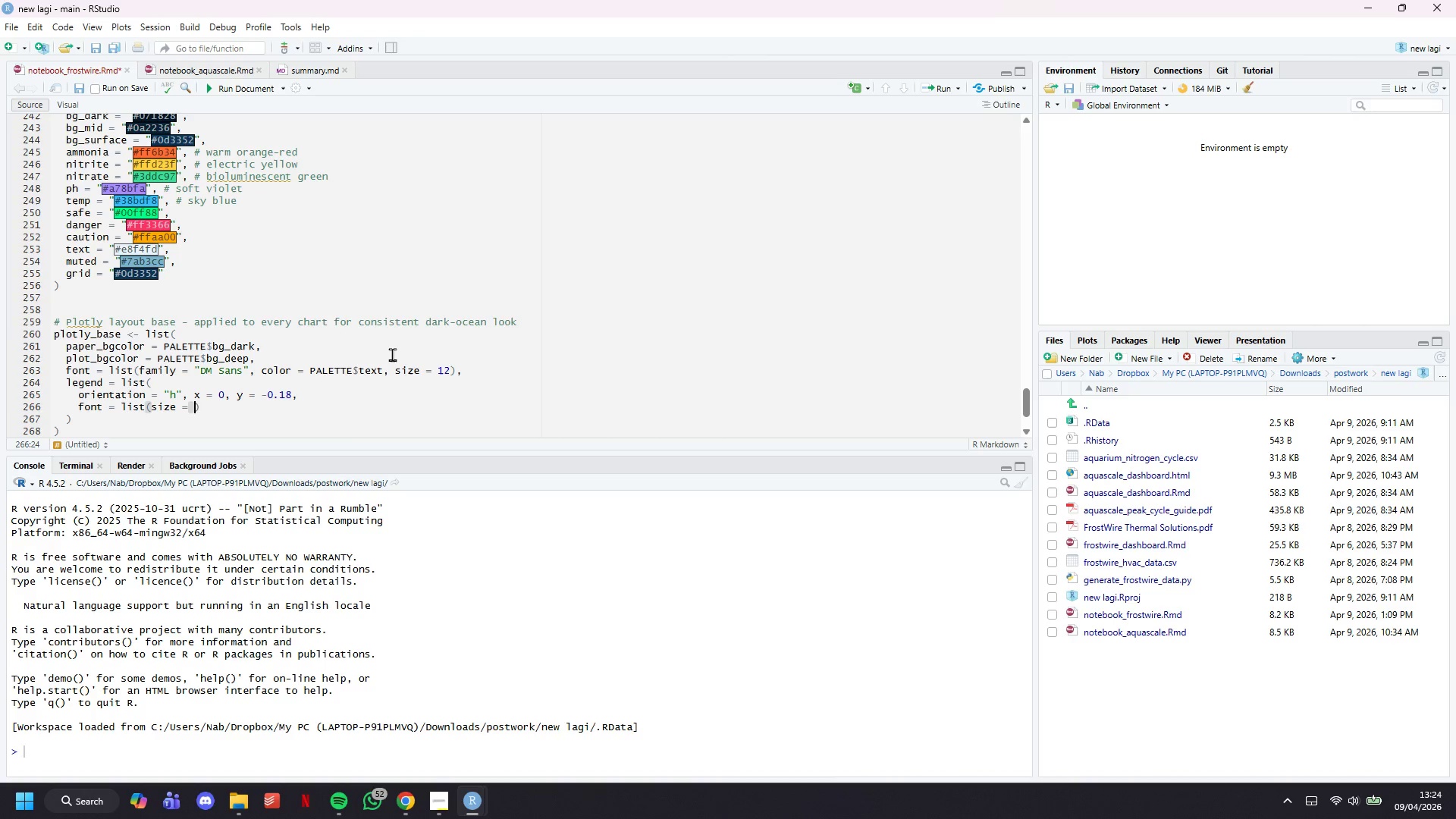 
type($tetx)
 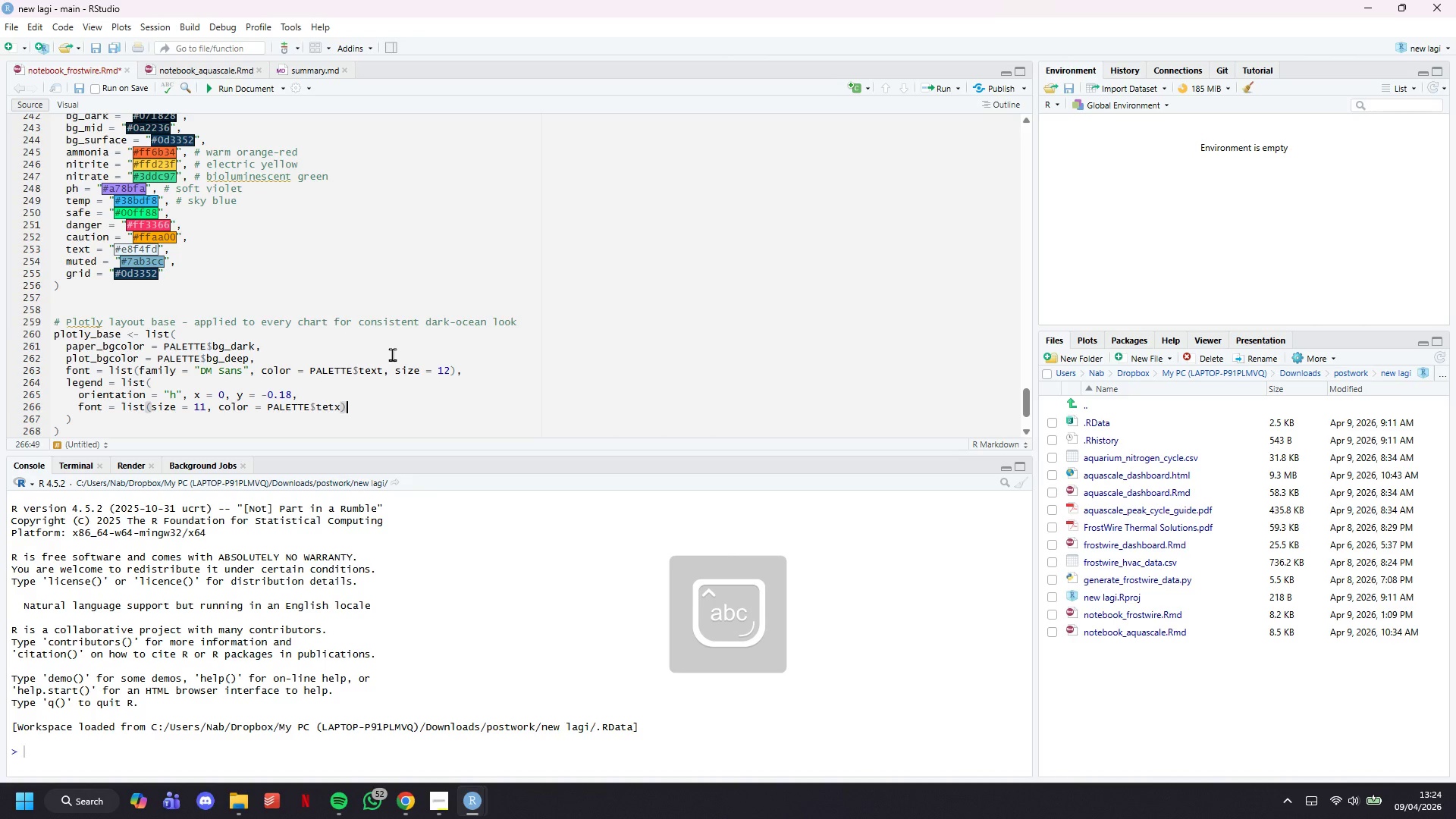 
key(ArrowRight)
 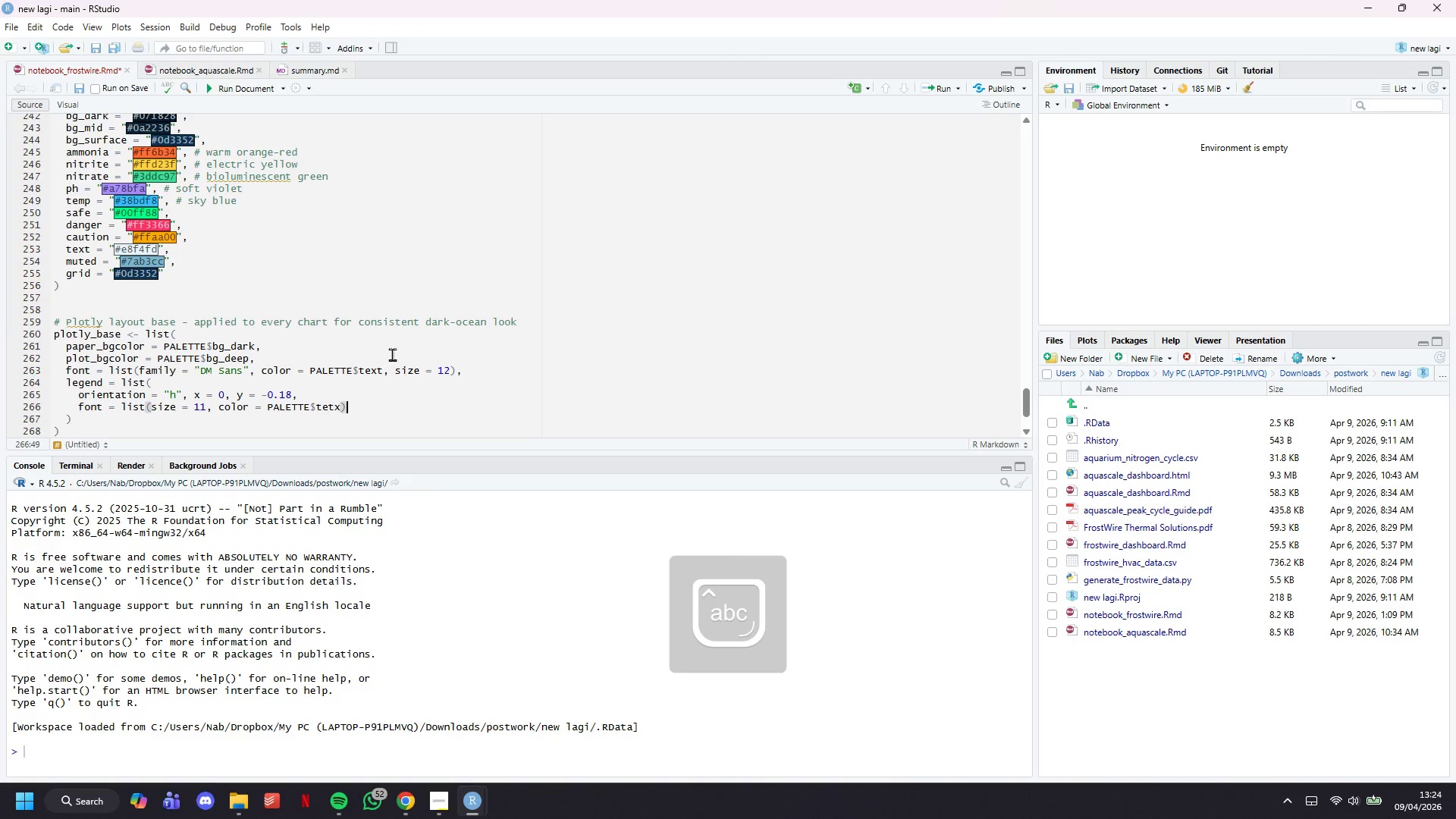 
key(ArrowLeft)
 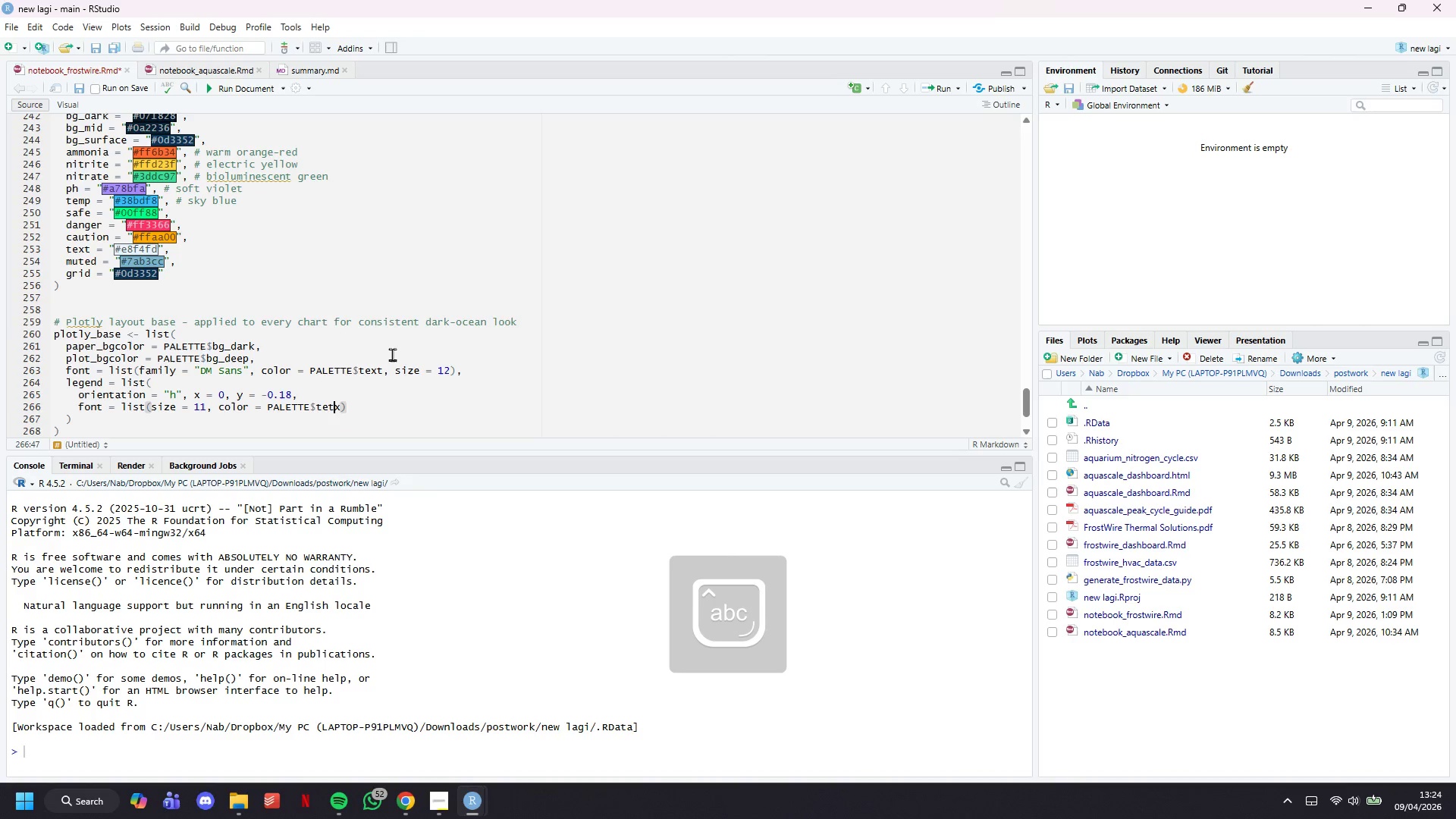 
key(ArrowLeft)
 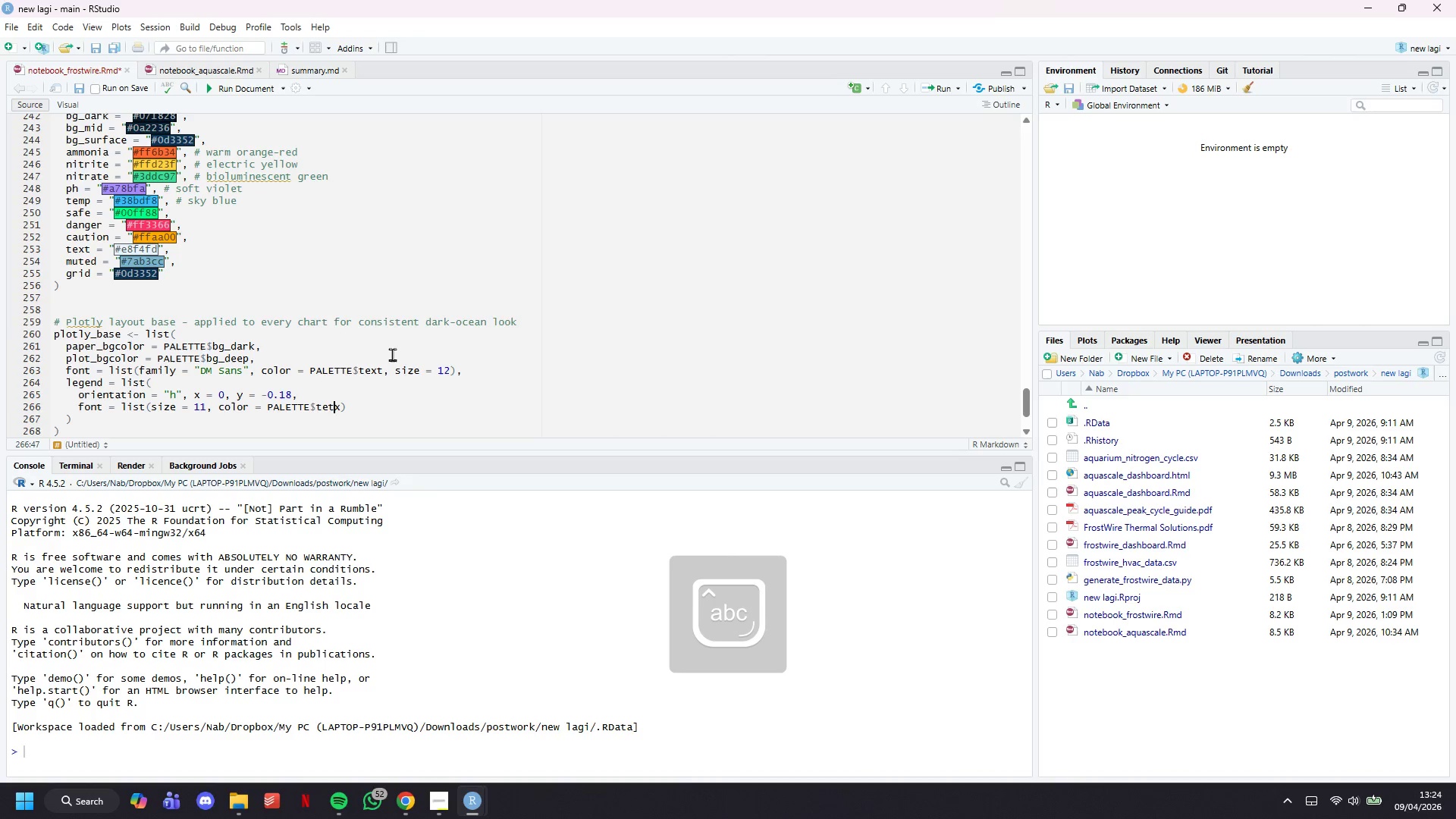 
key(Backspace)
 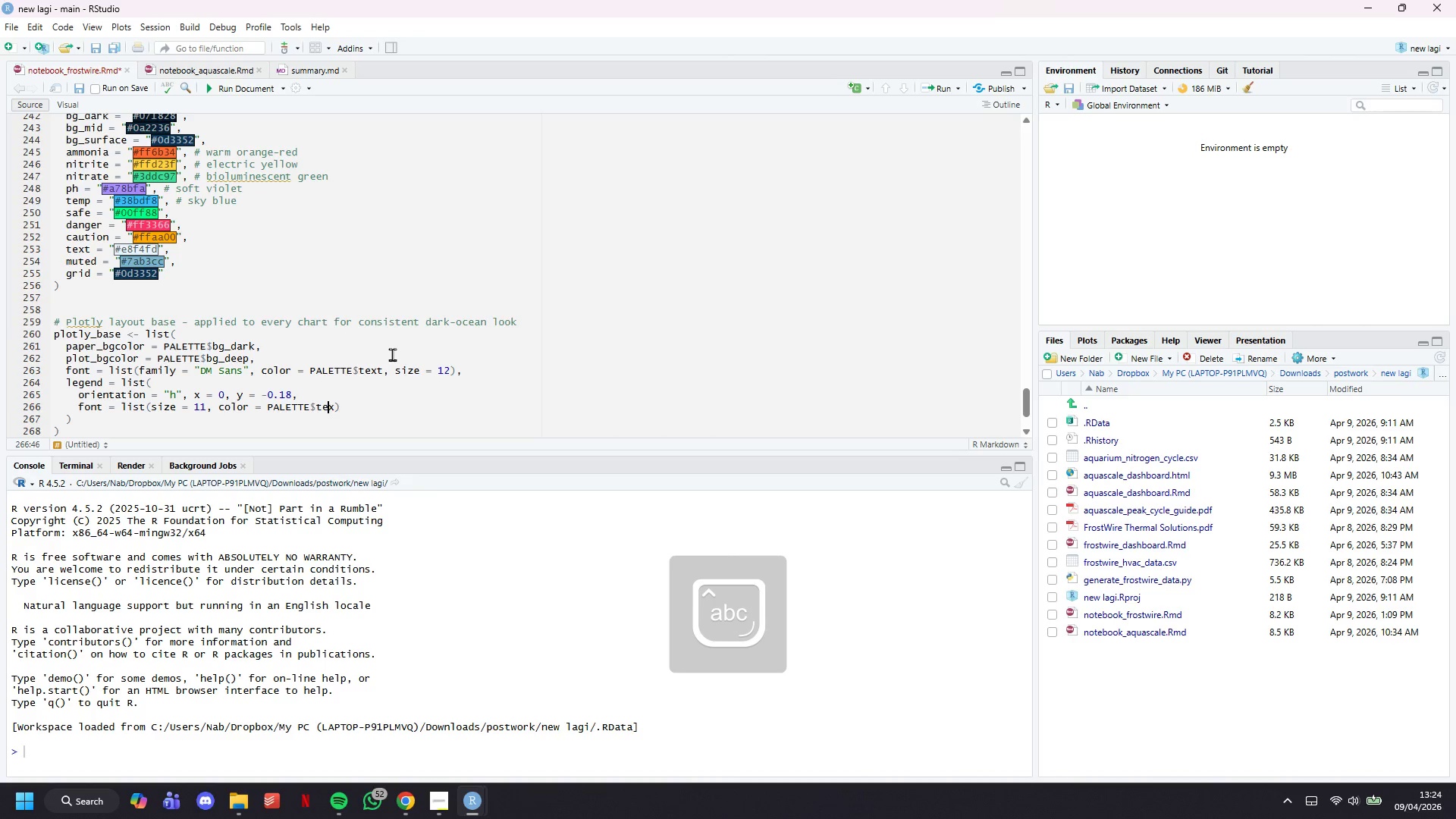 
key(ArrowRight)
 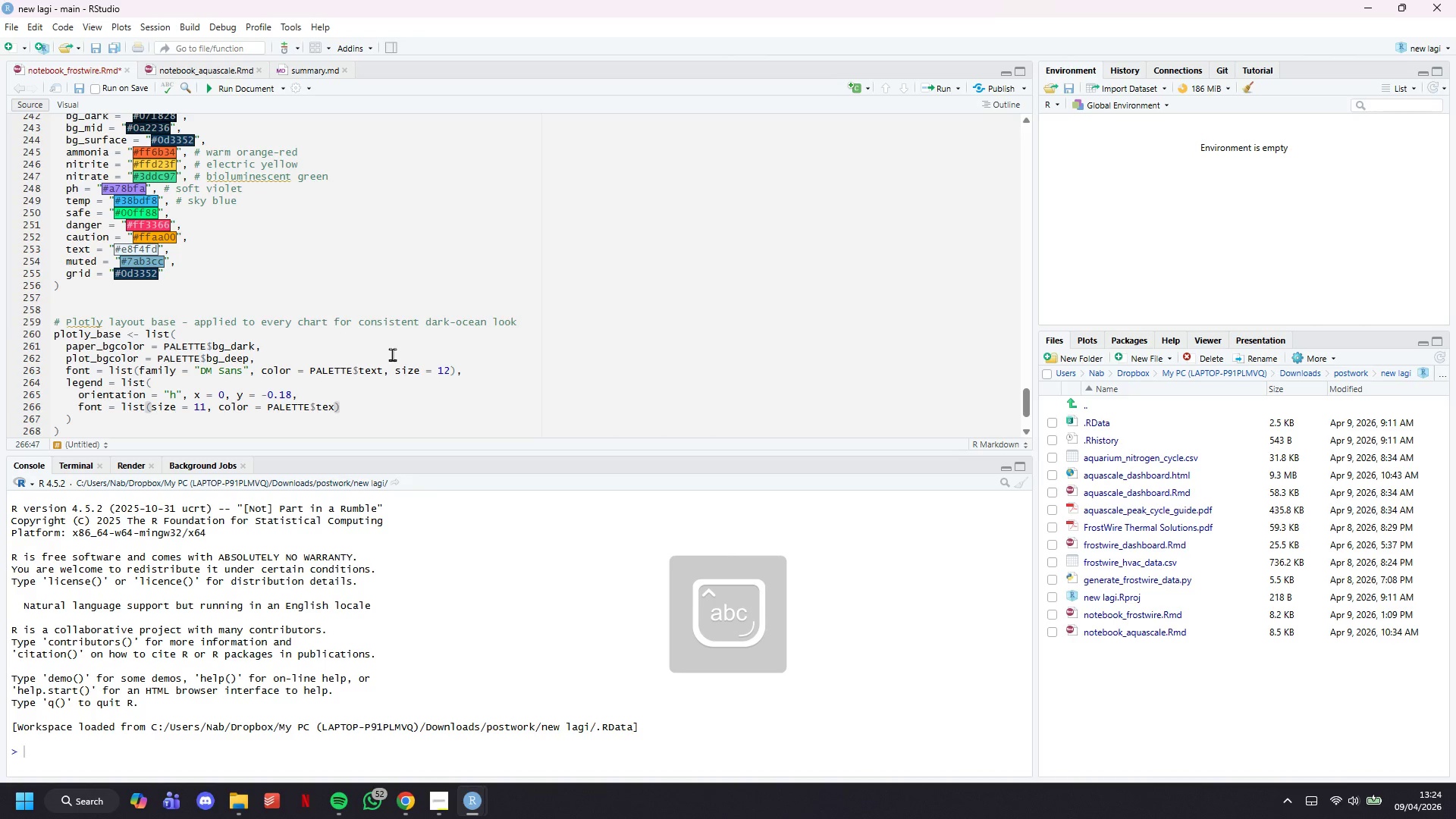 
key(T)
 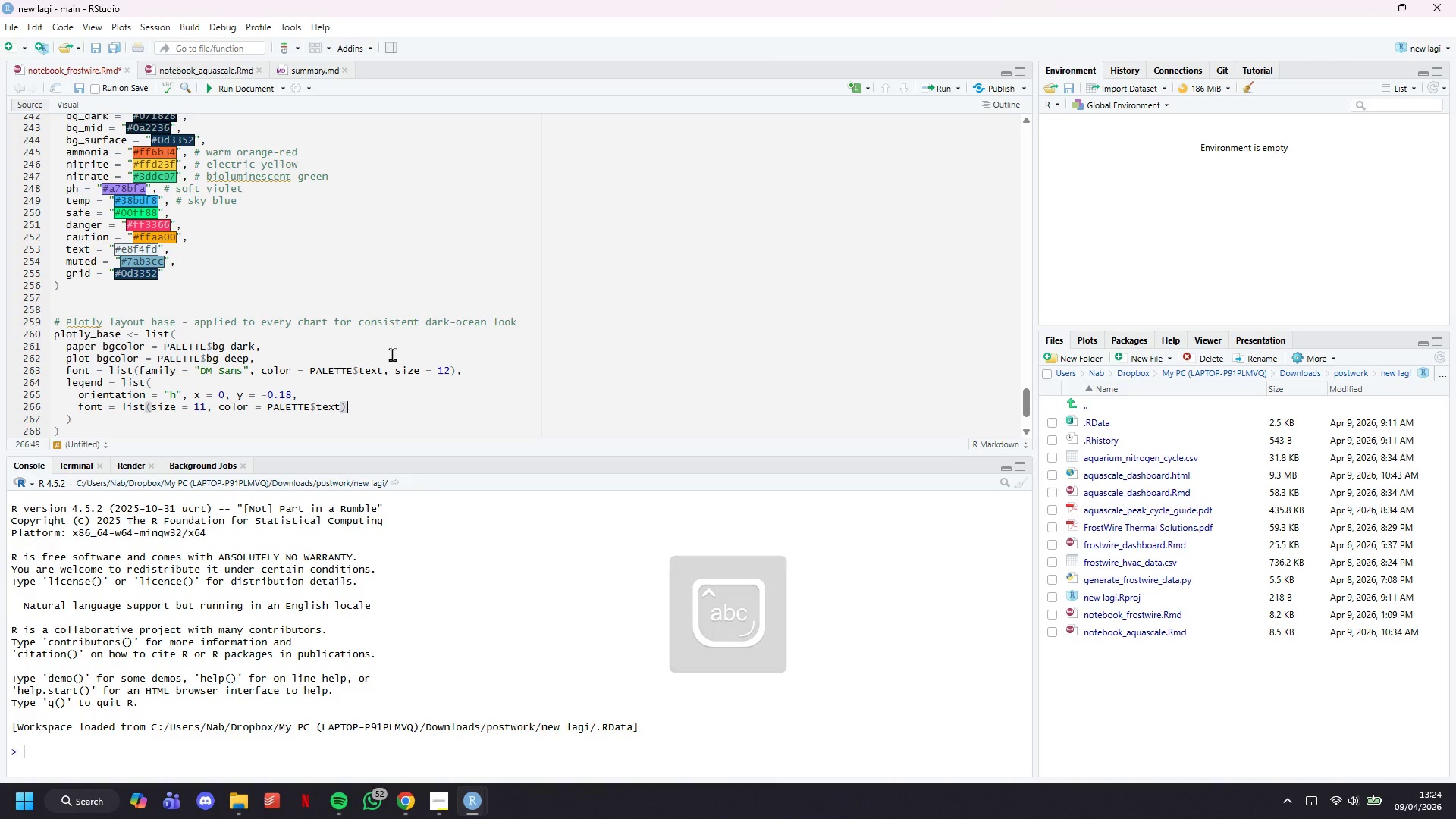 
key(ArrowRight)
 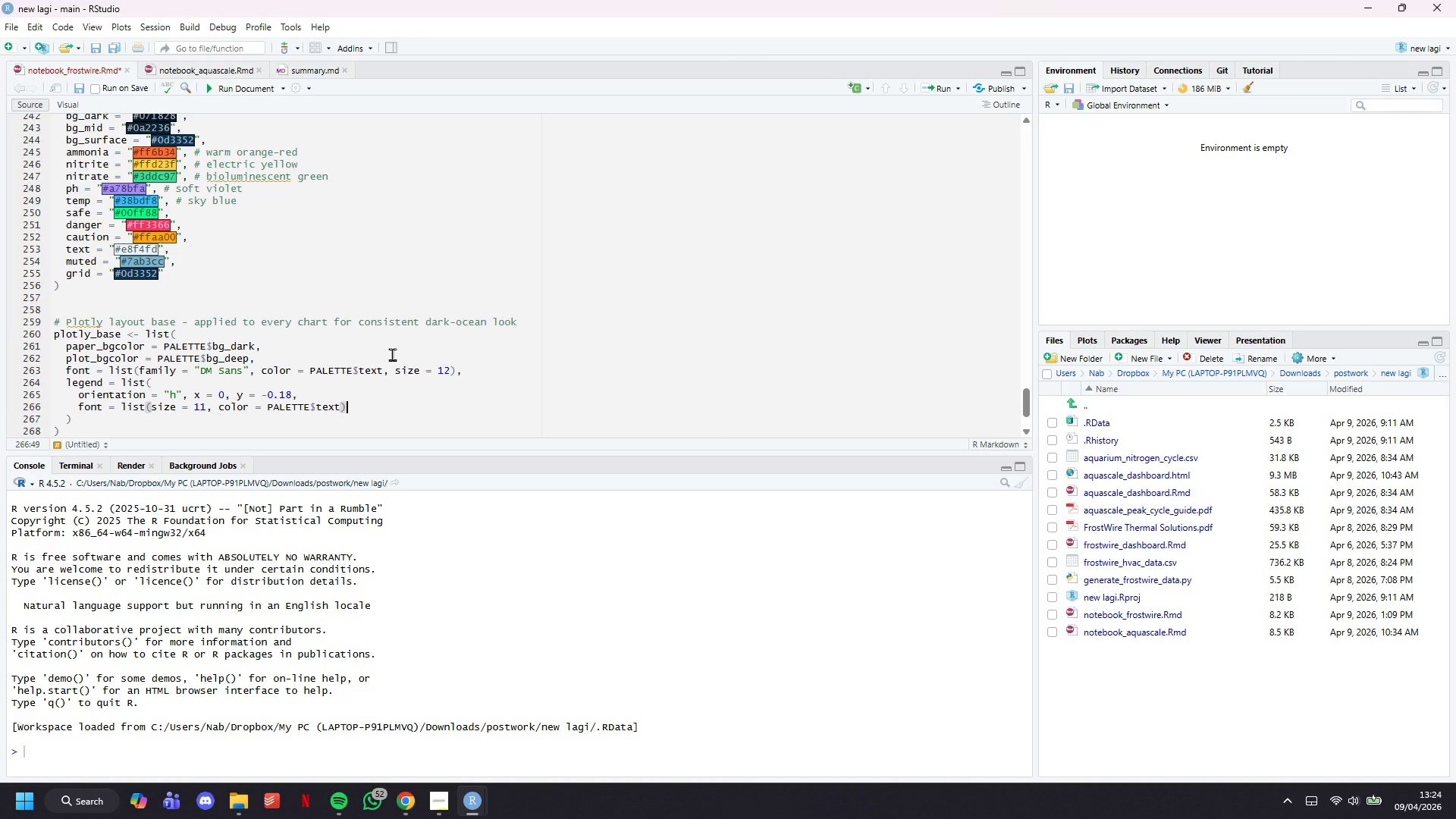 
key(Comma)
 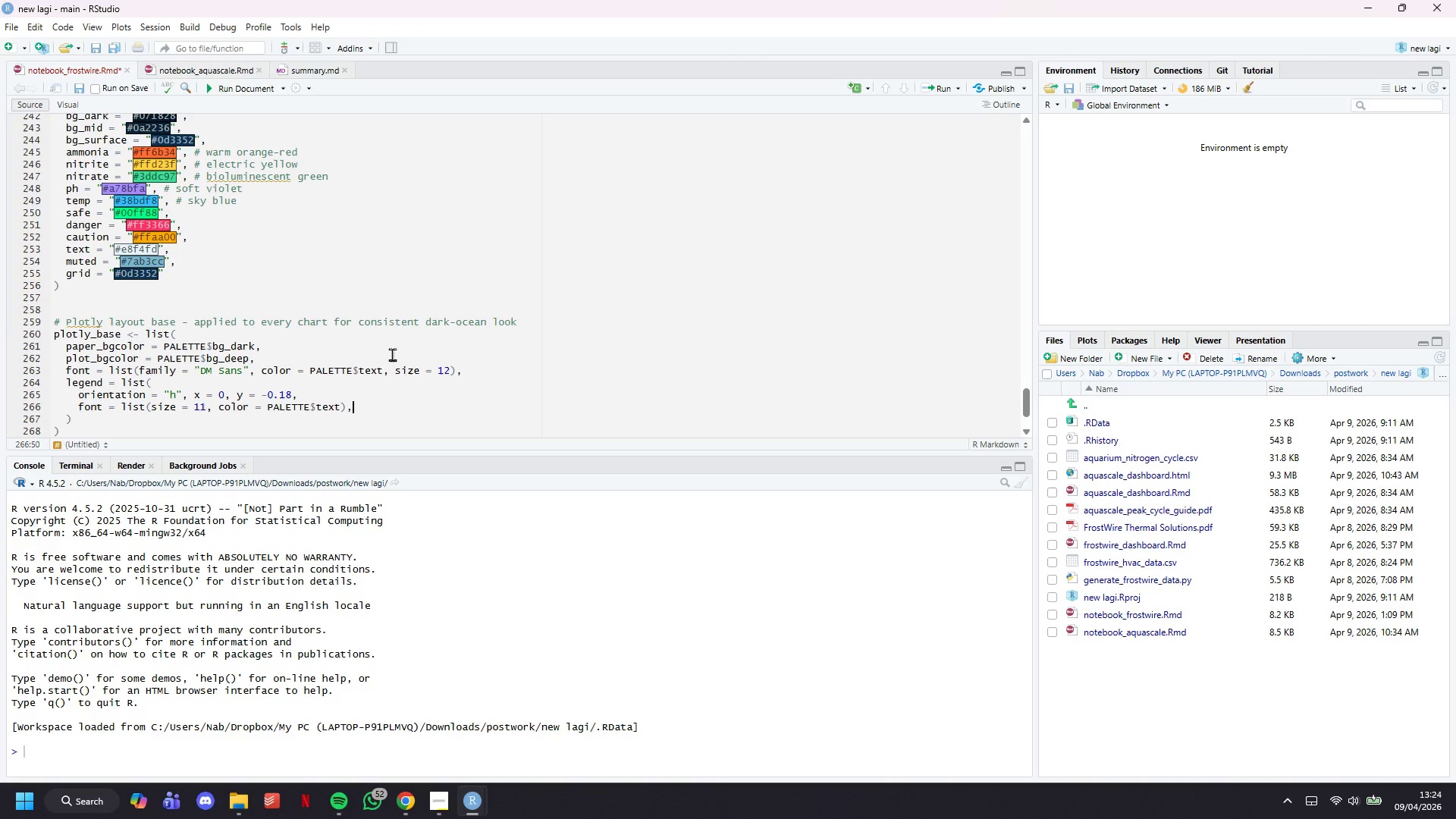 
key(Enter)
 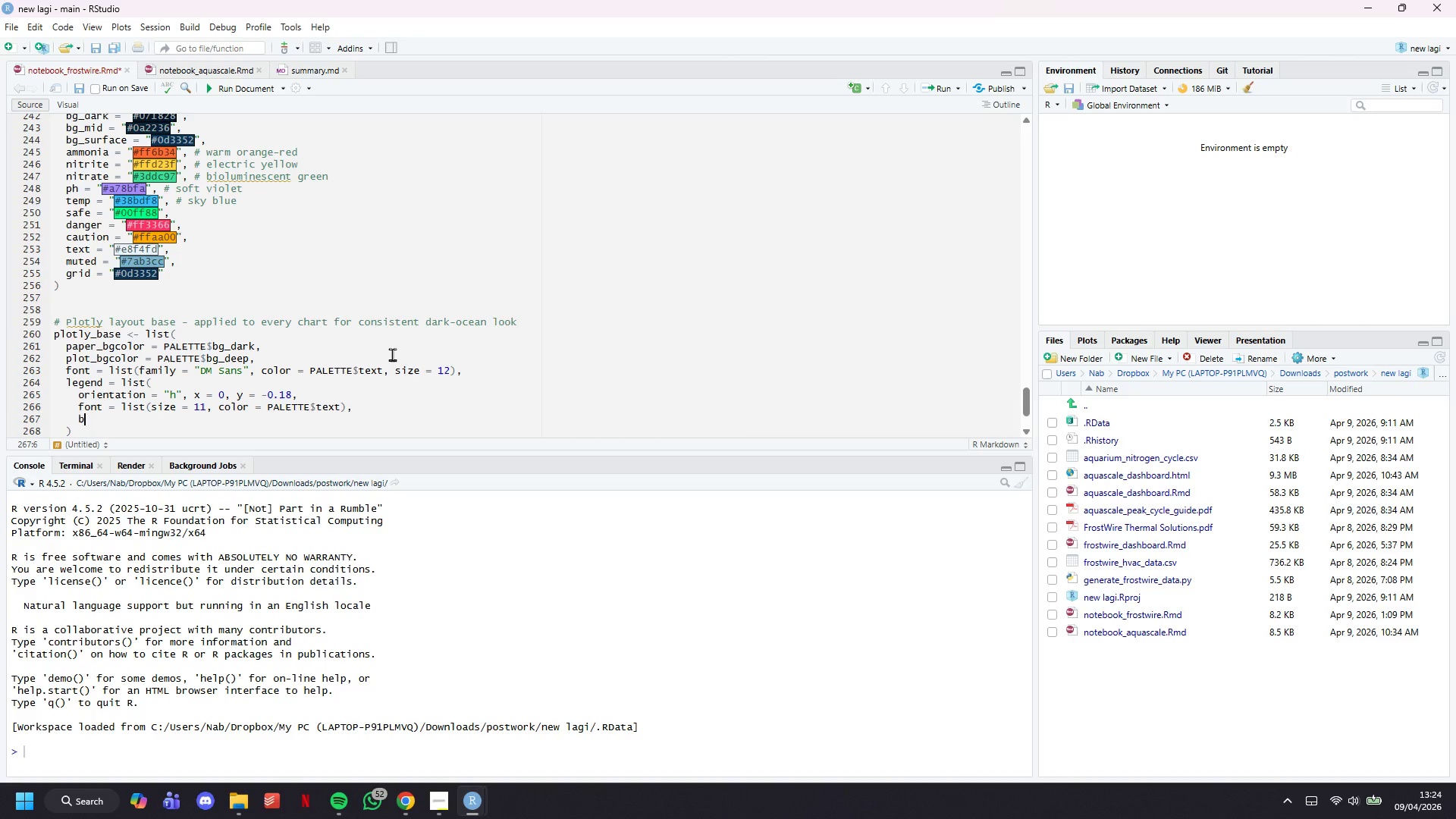 
type(bgcolor = "rgba(0,0,0,0))
 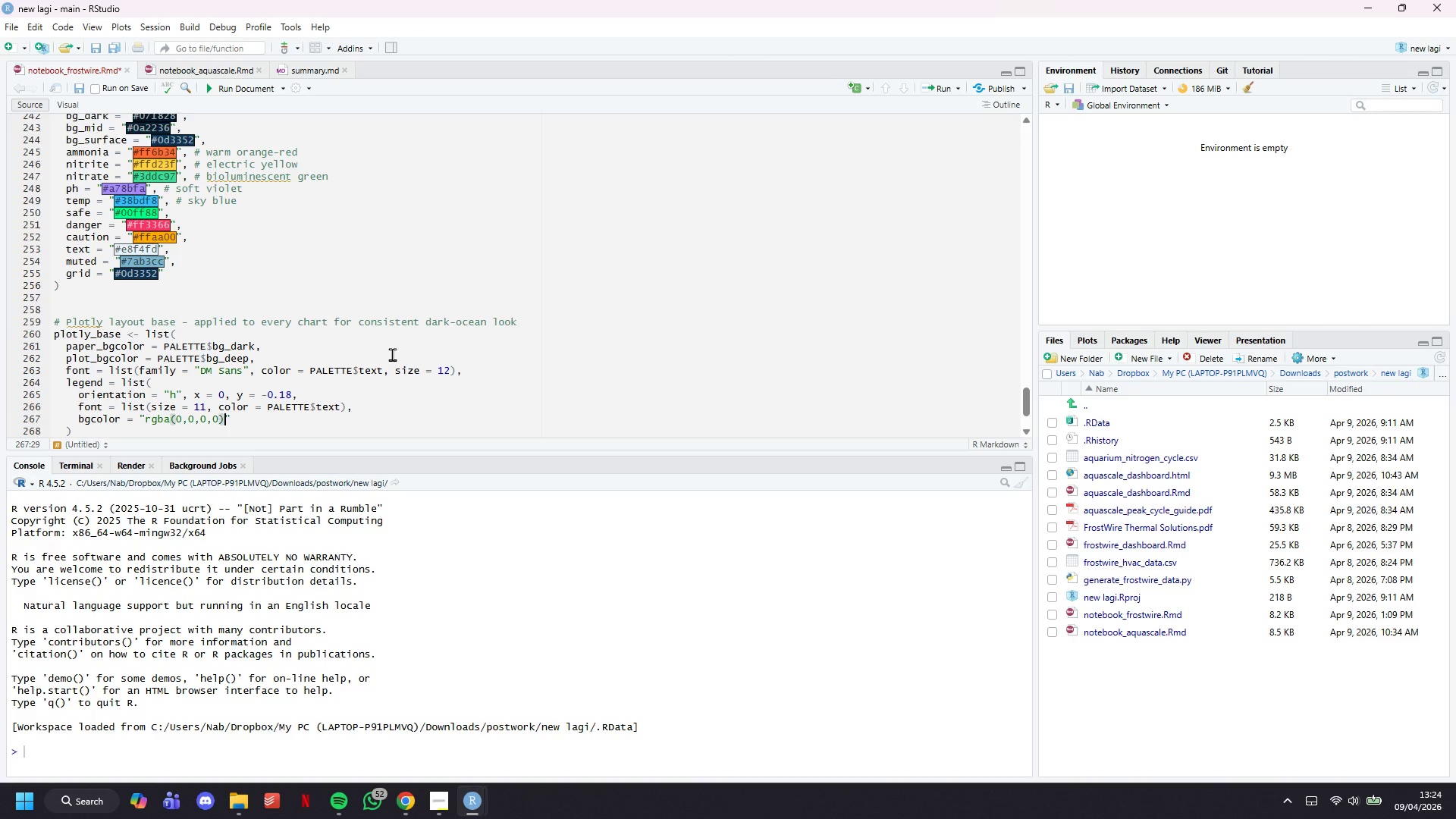 
key(ArrowRight)
 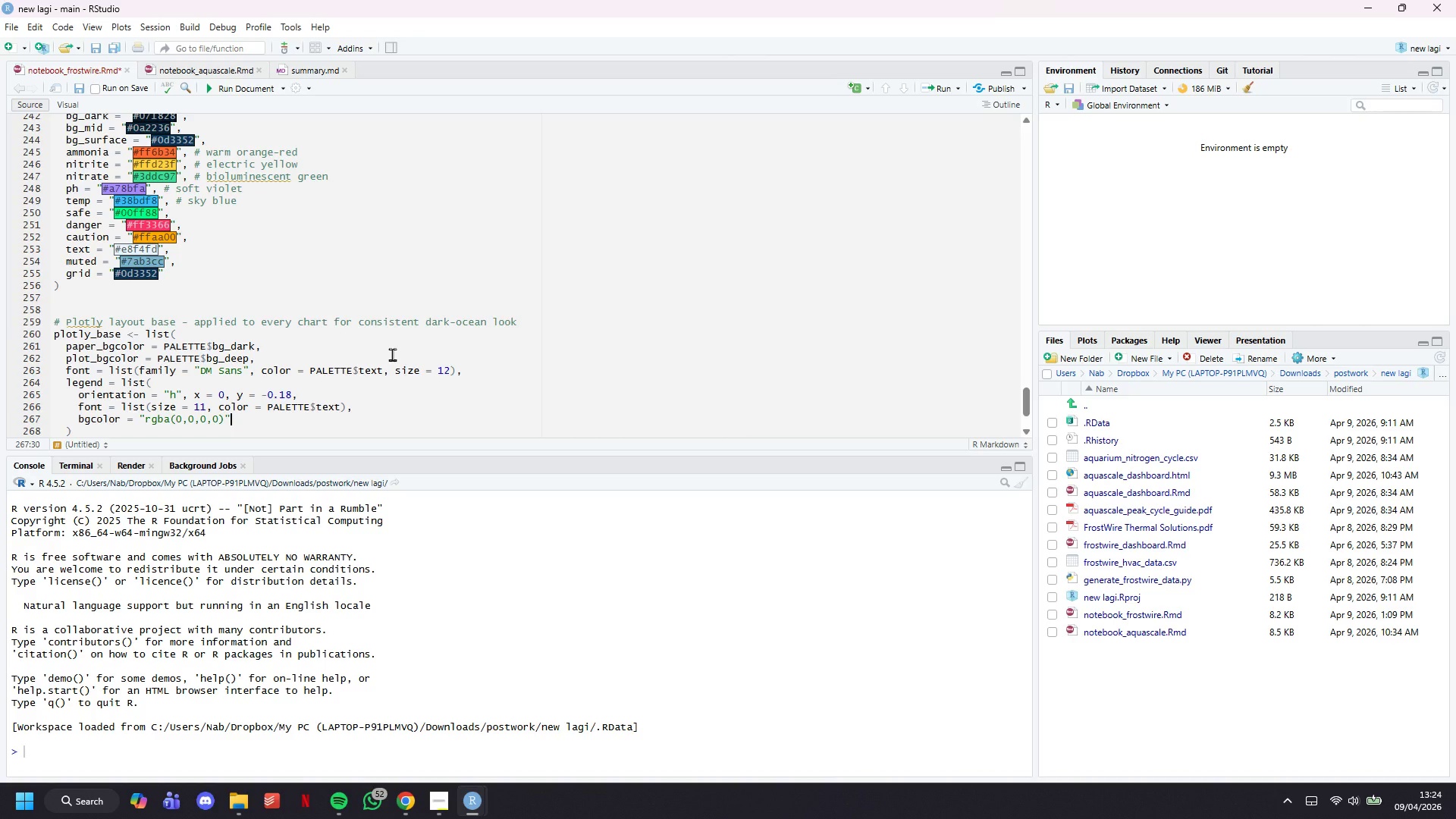 
key(ArrowDown)
 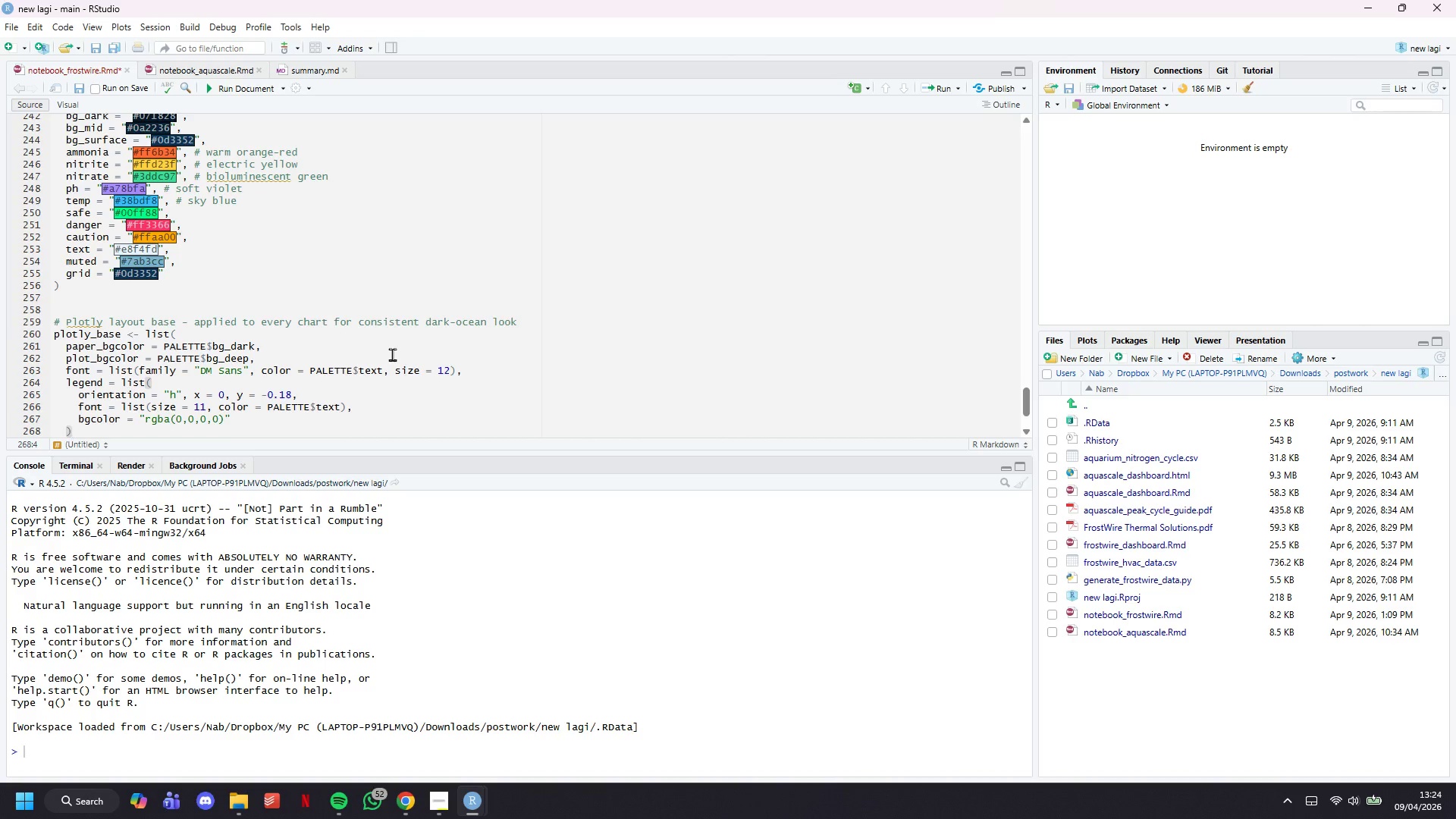 
key(Comma)
 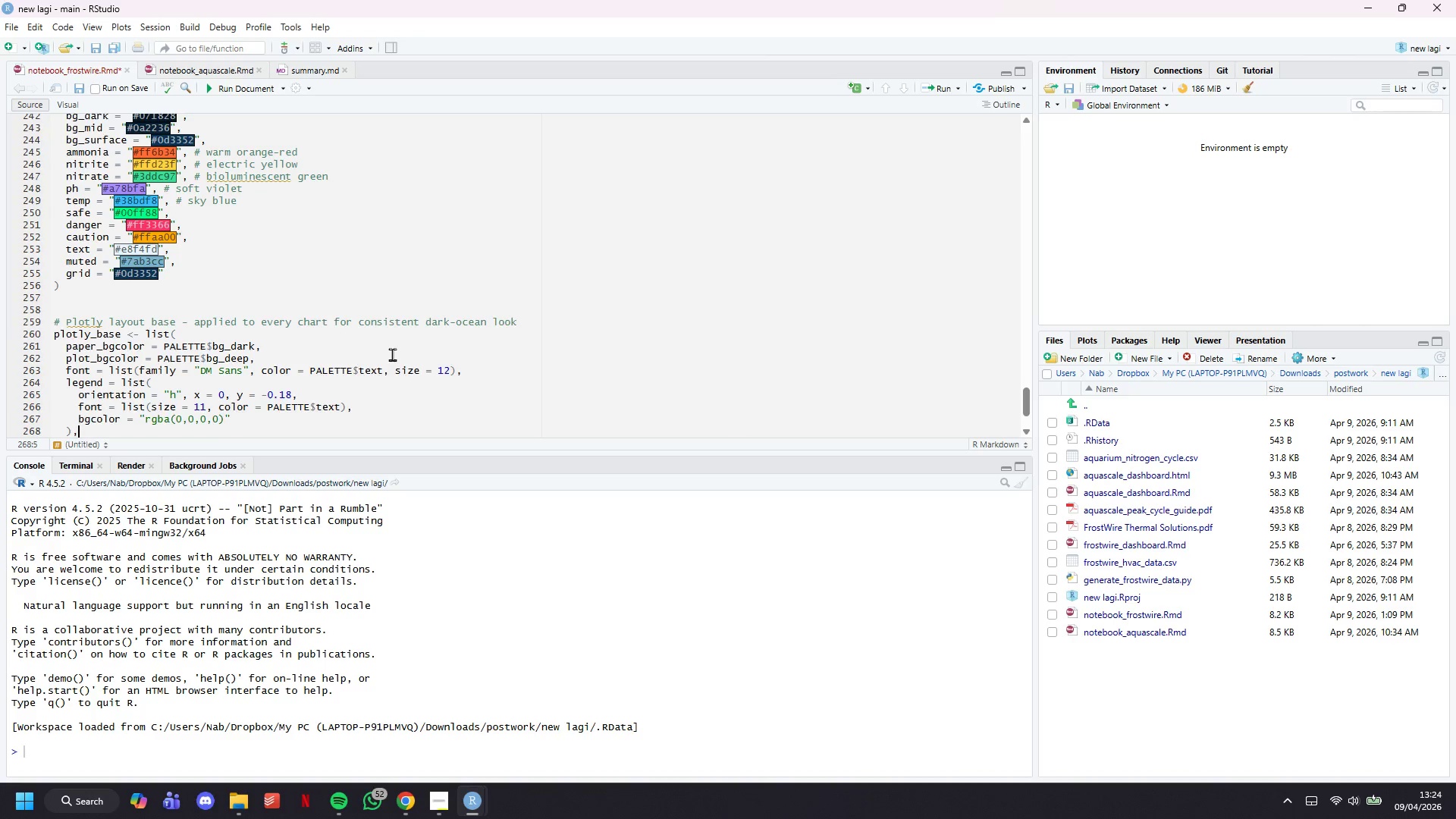 
key(Enter)
 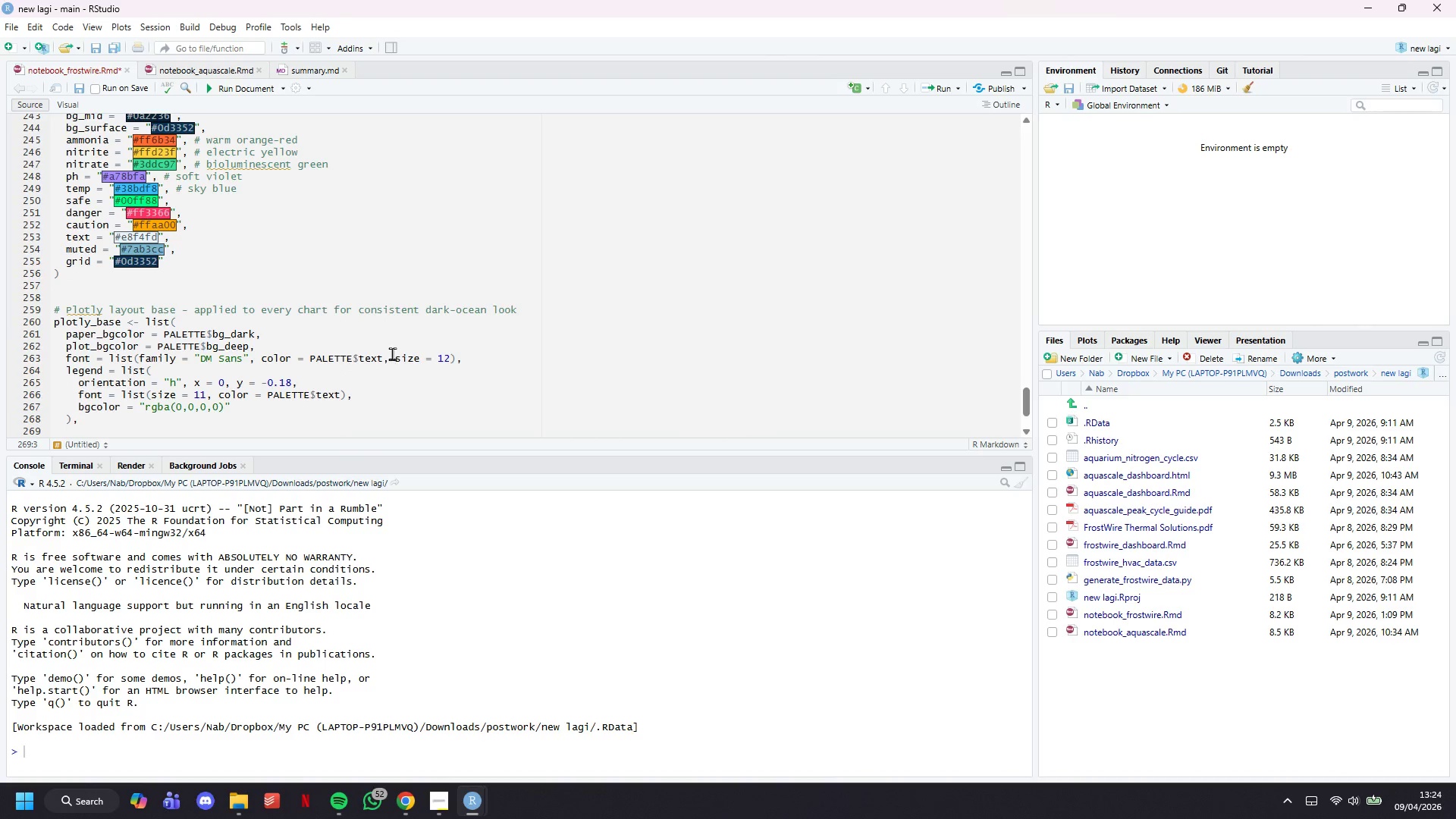 
scroll: coordinate [385, 312], scroll_direction: down, amount: 2.0
 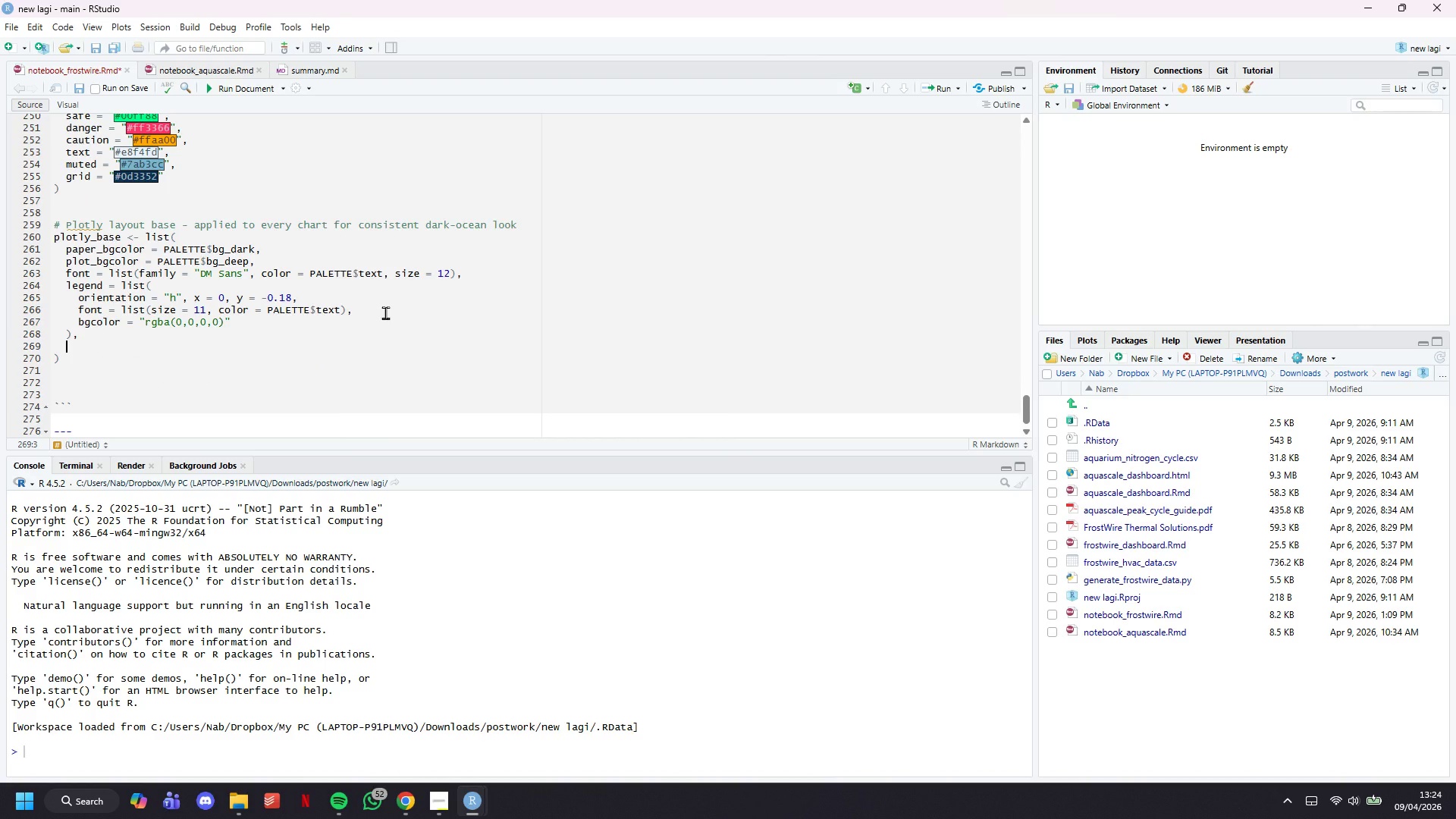 
type(margin = )
 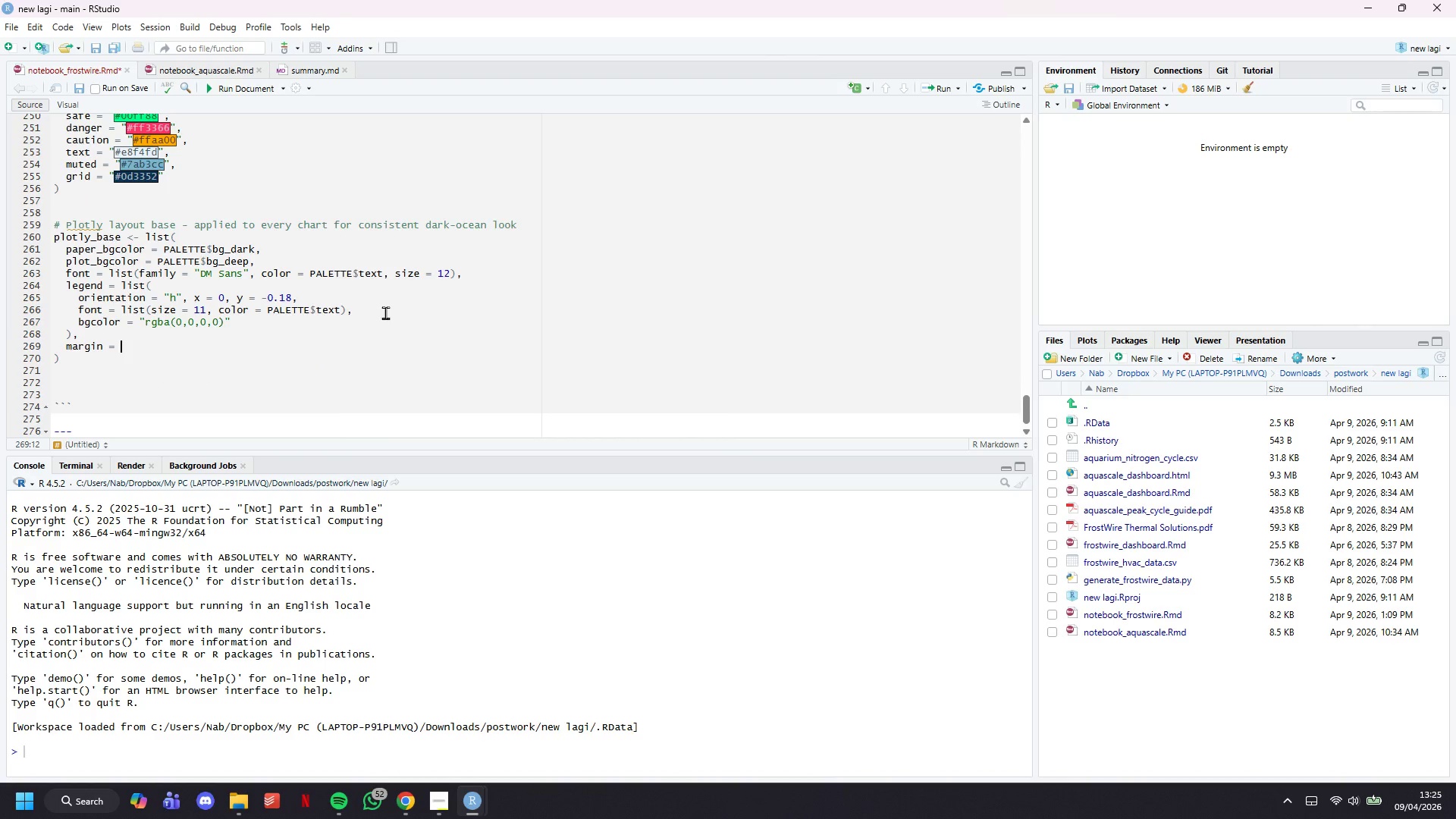 
type(list9t)
key(Backspace)
key(Backspace)
type((t = 30, b = 60, ll)
key(Backspace)
type( = 55)
 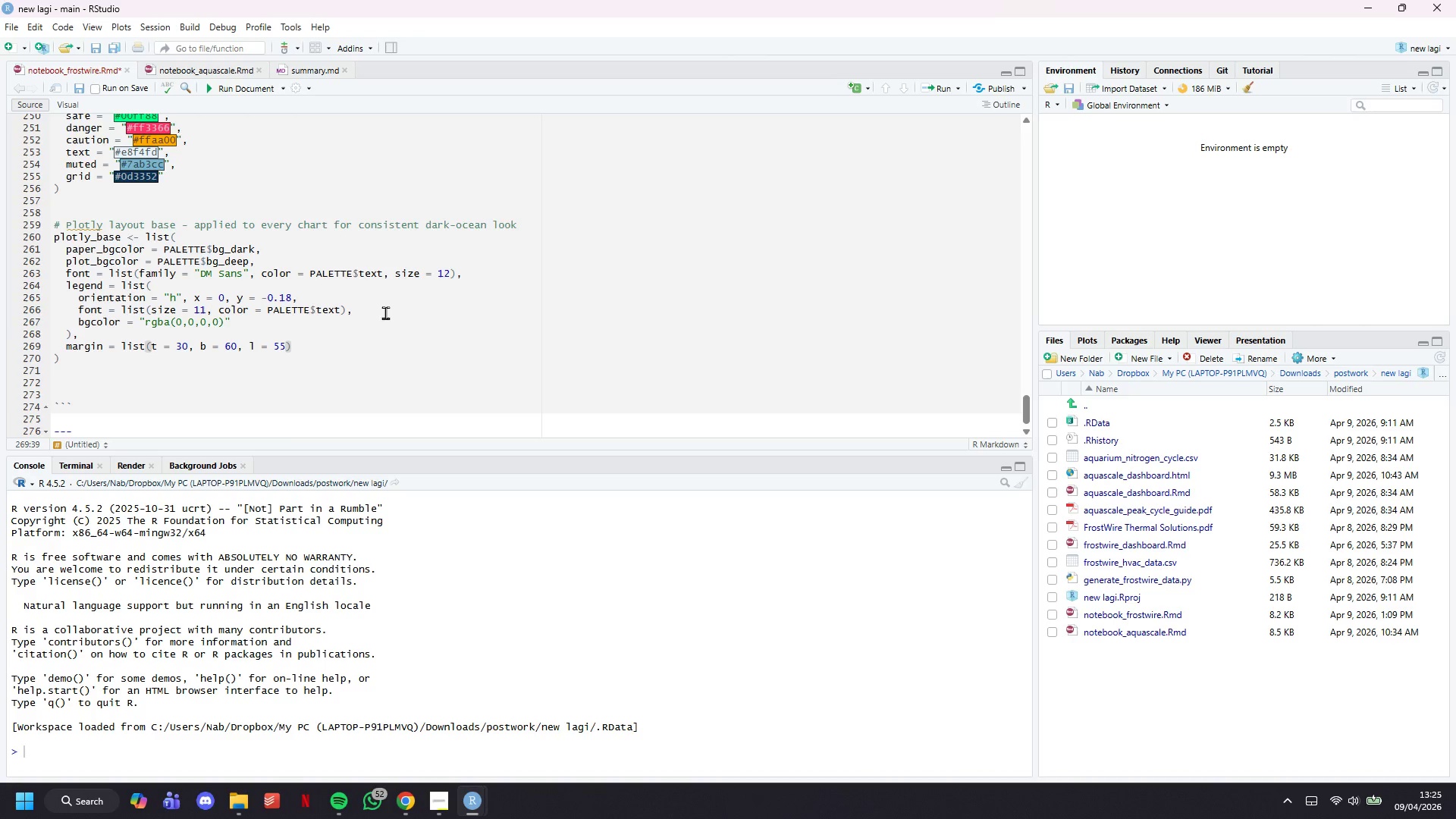 
wait(6.97)
 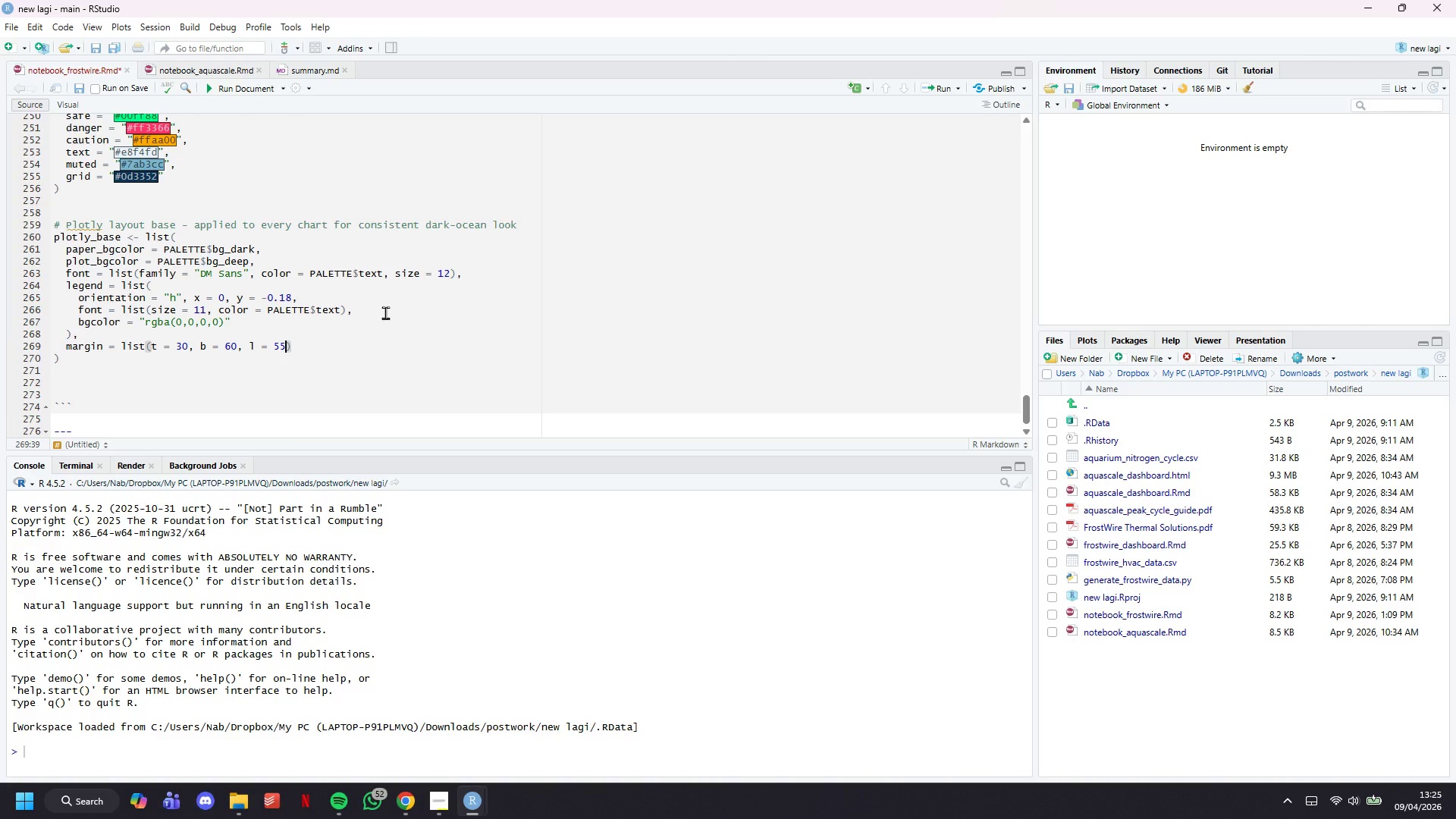 
type(, r= 30)
 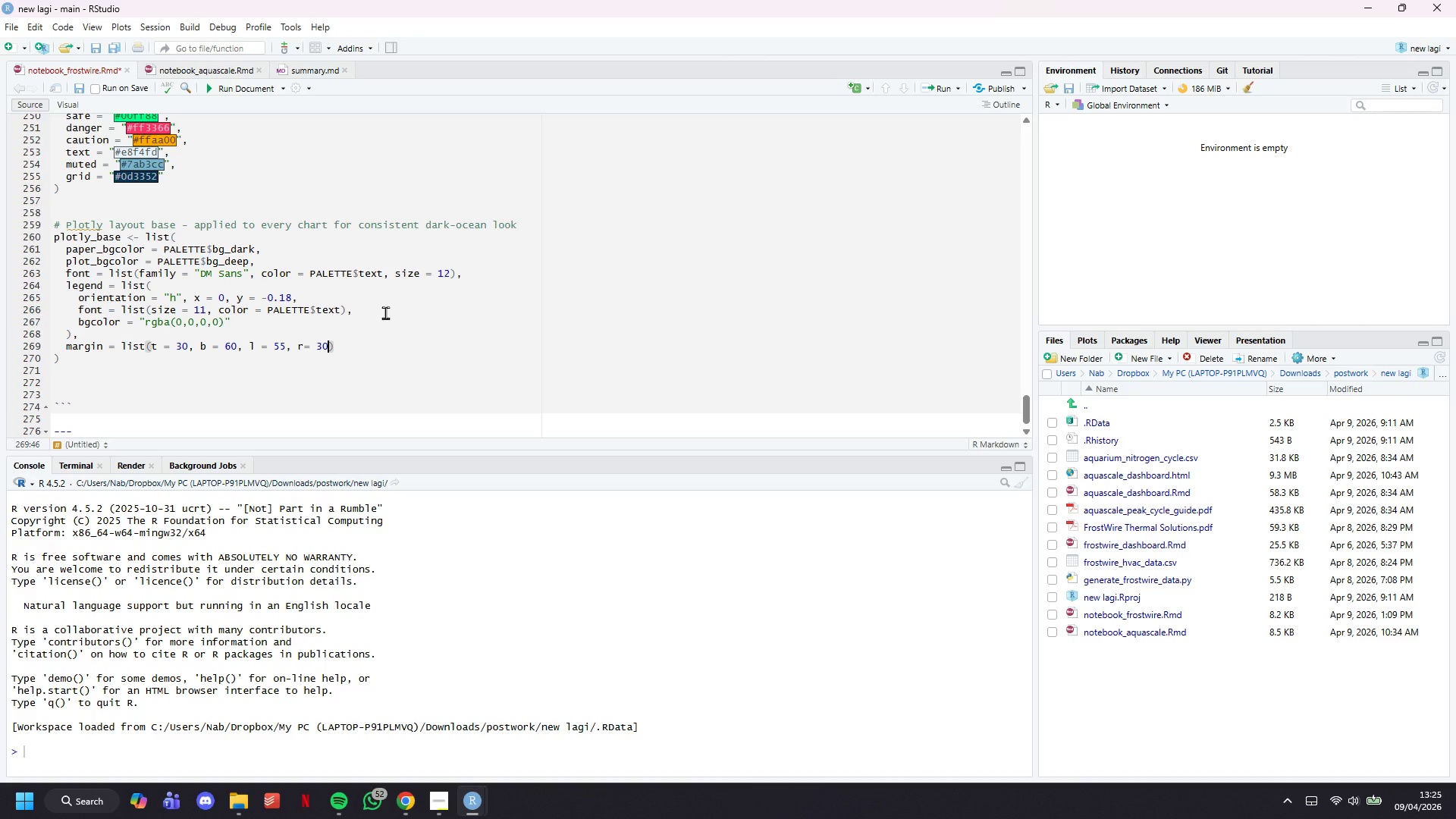 
key(ArrowRight)
 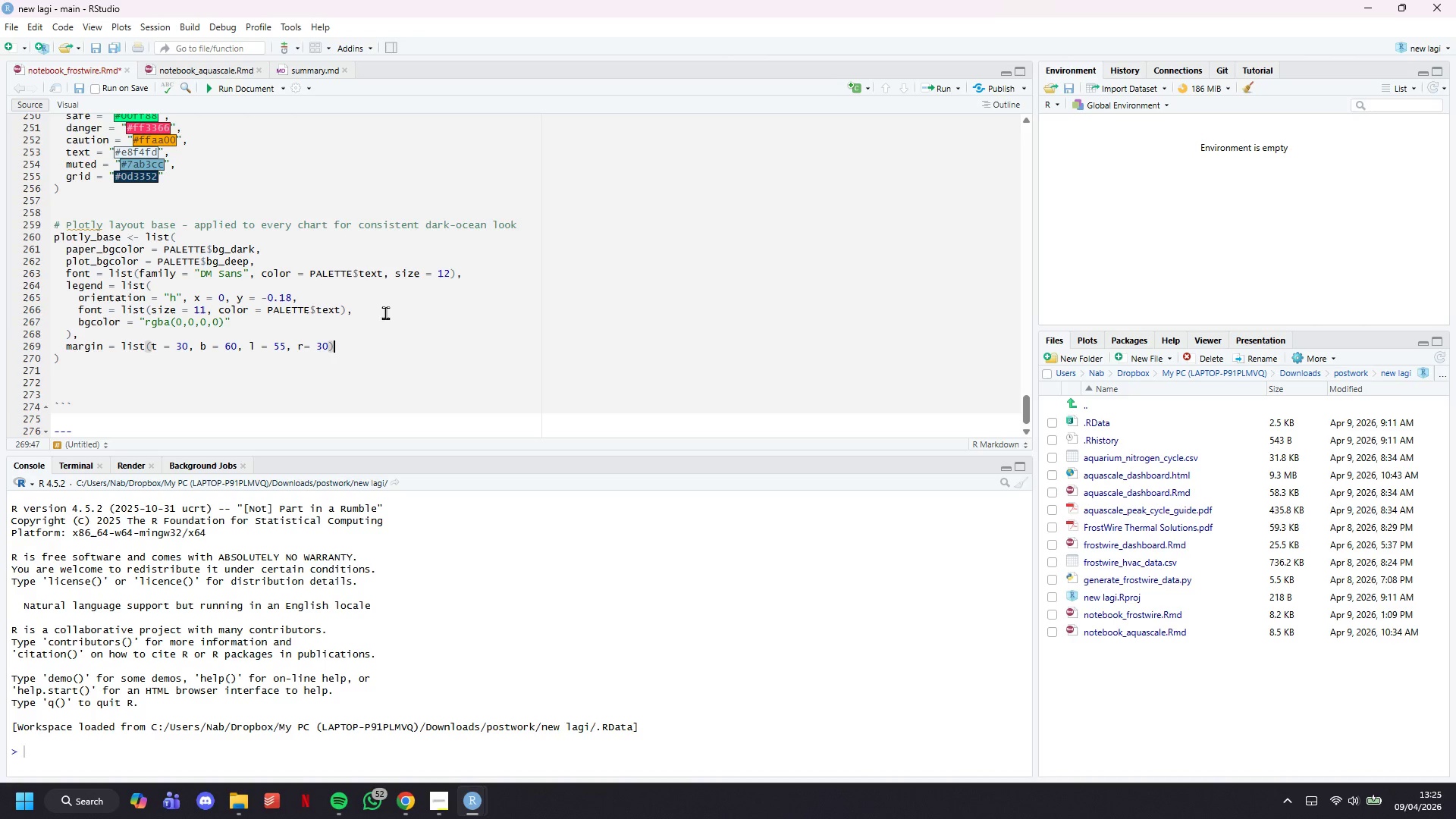 
key(ArrowDown)
 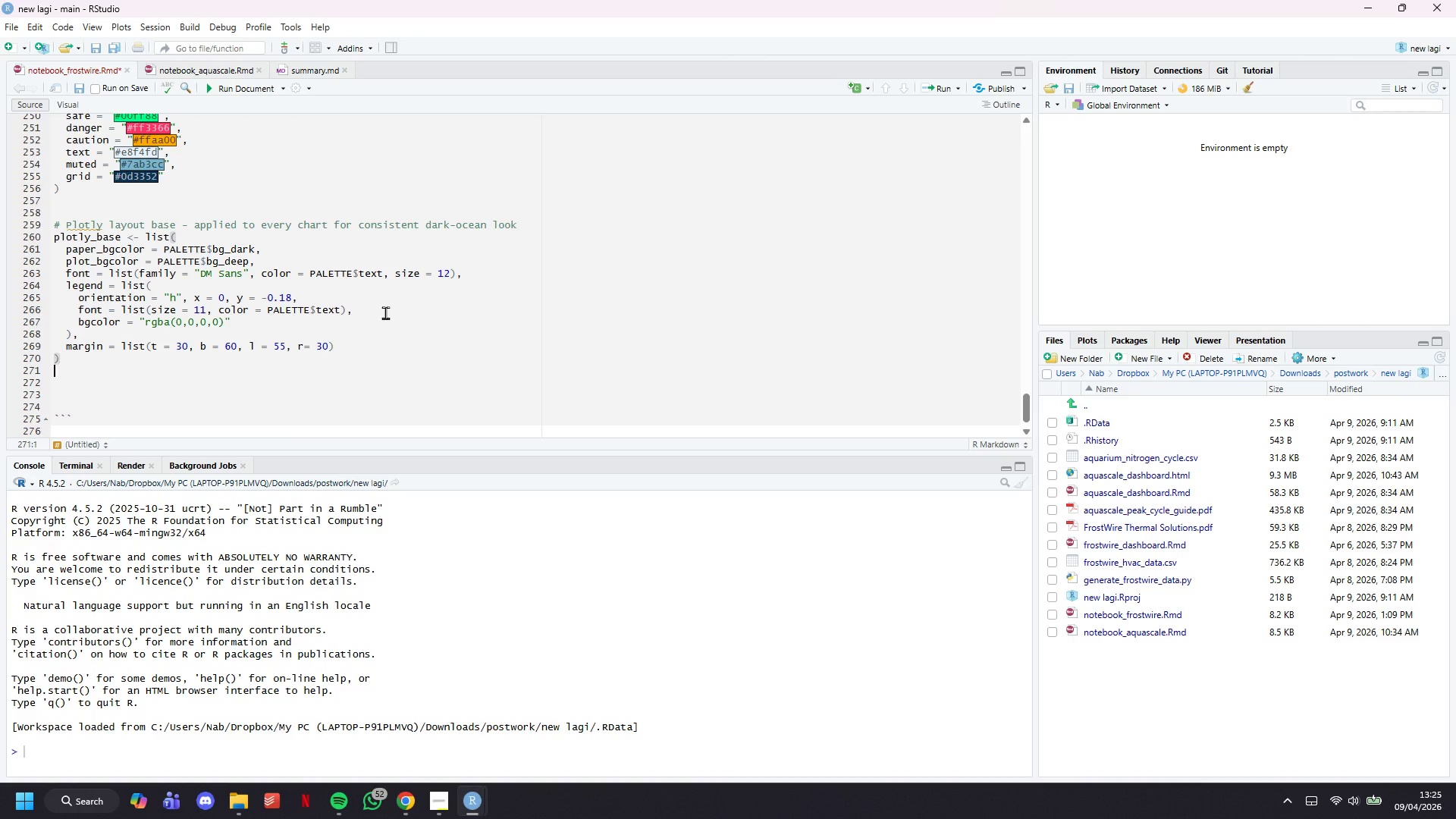 
key(Enter)
 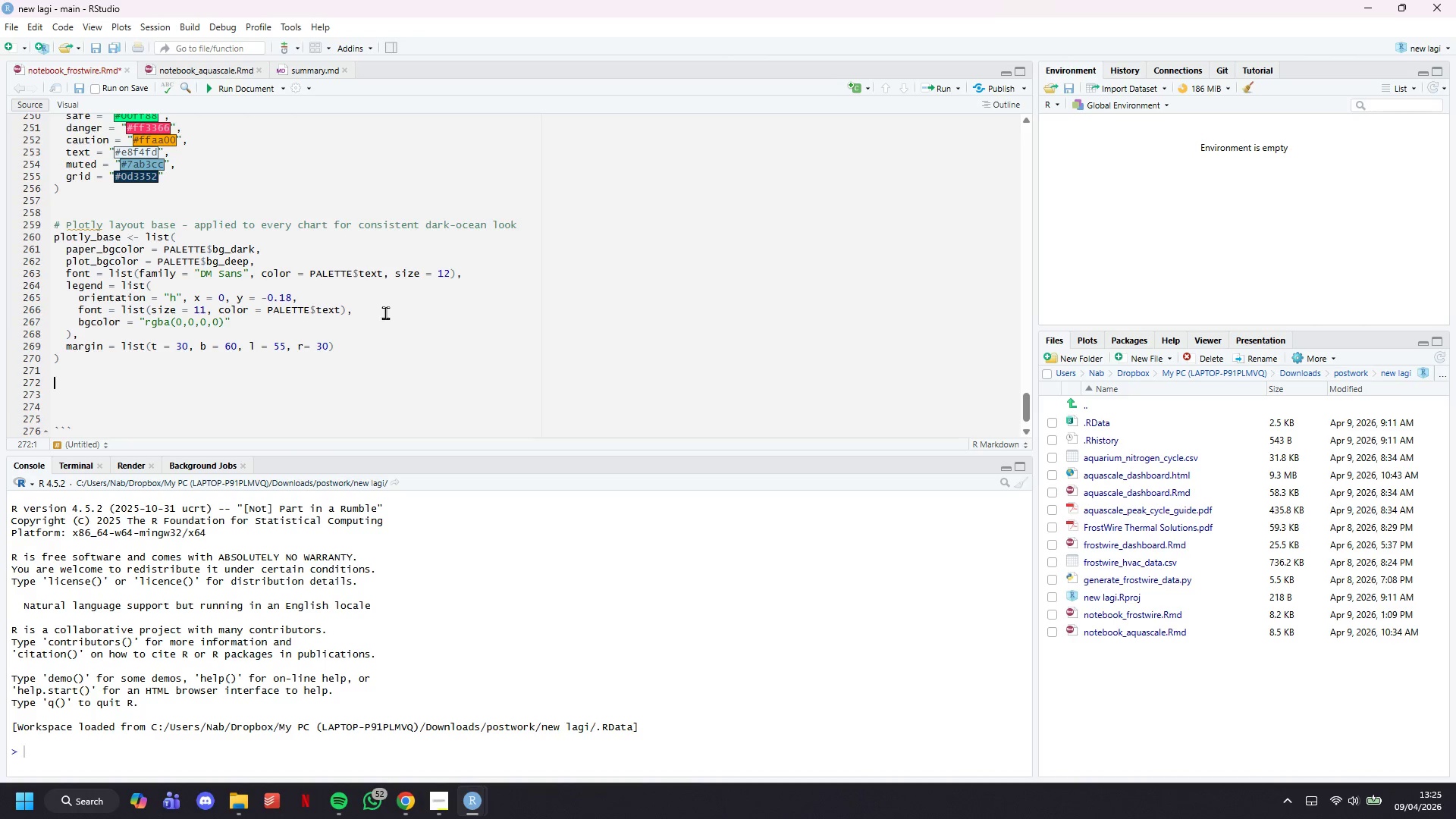 
key(Enter)
 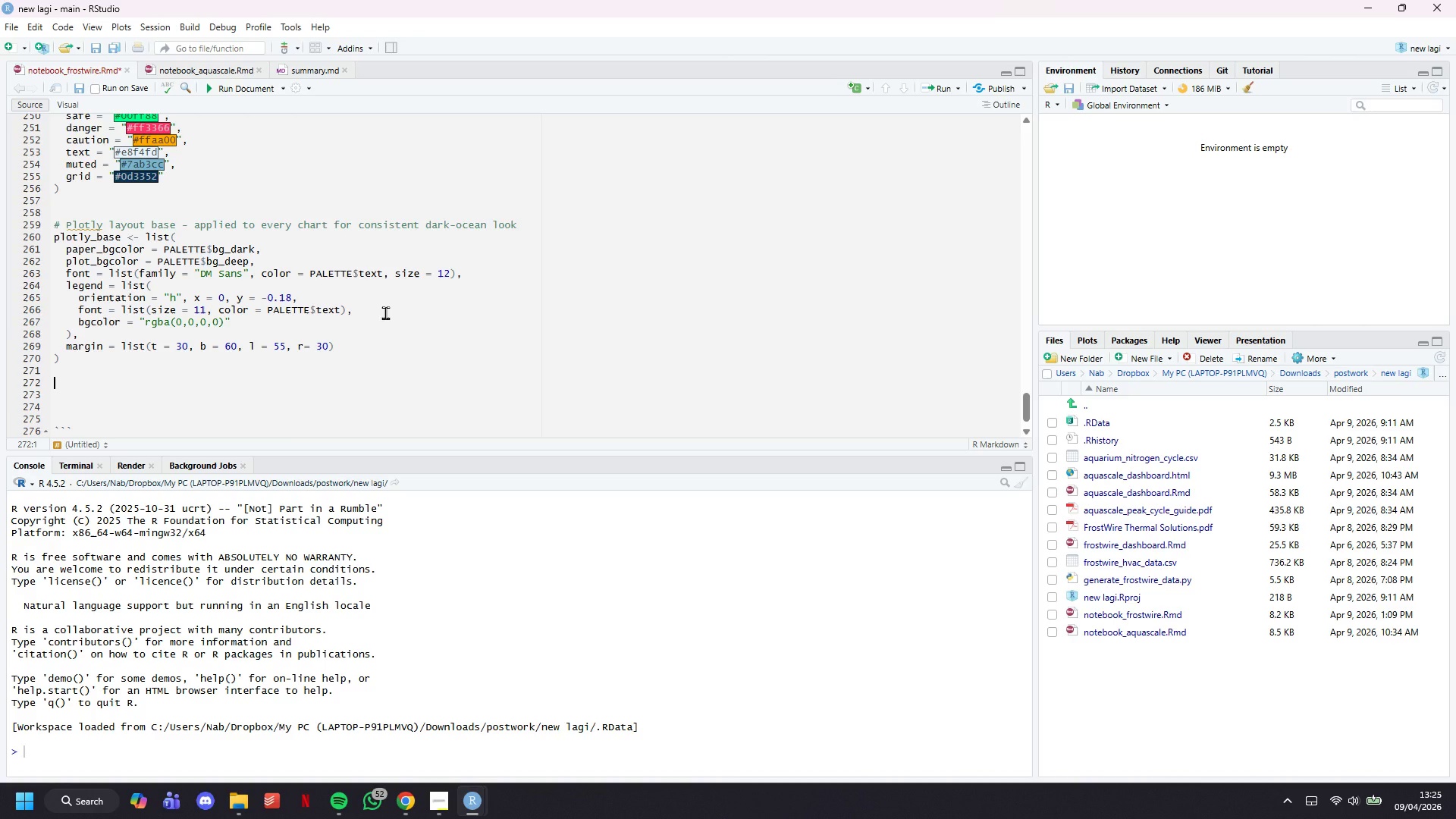 
key(Control+S)
 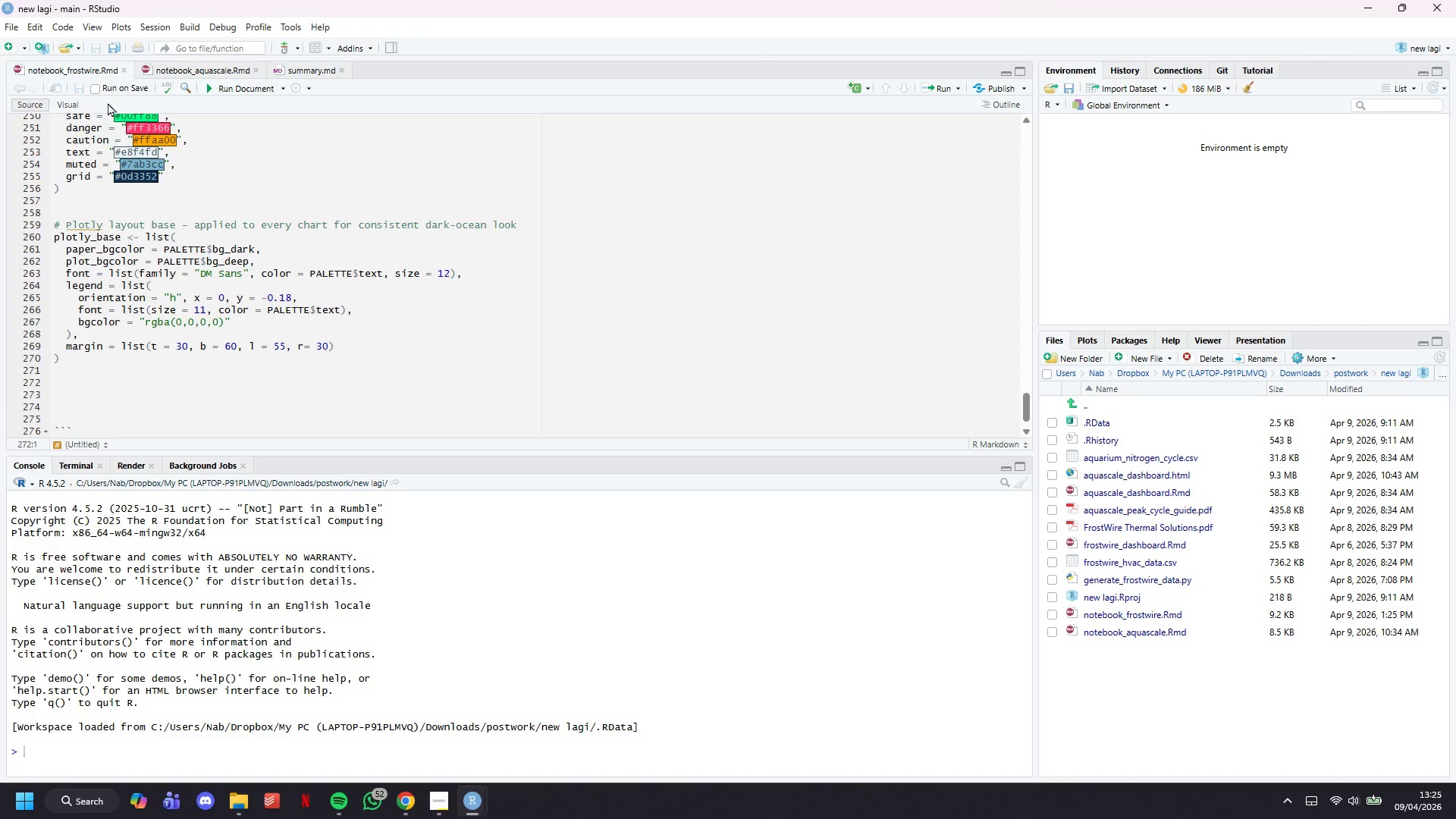 
left_click([97, 74])
 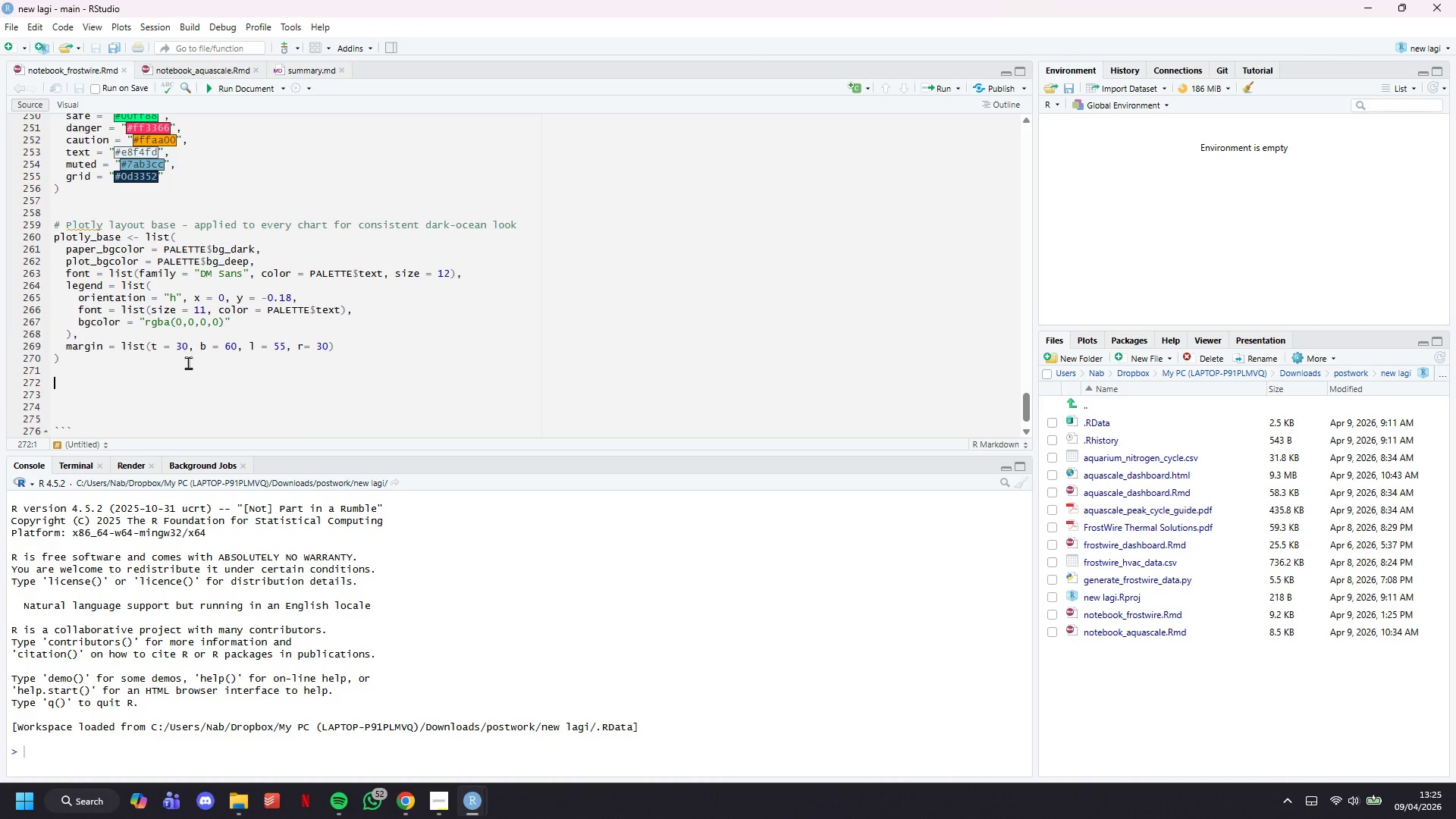 
scroll: coordinate [155, 262], scroll_direction: up, amount: 14.0
 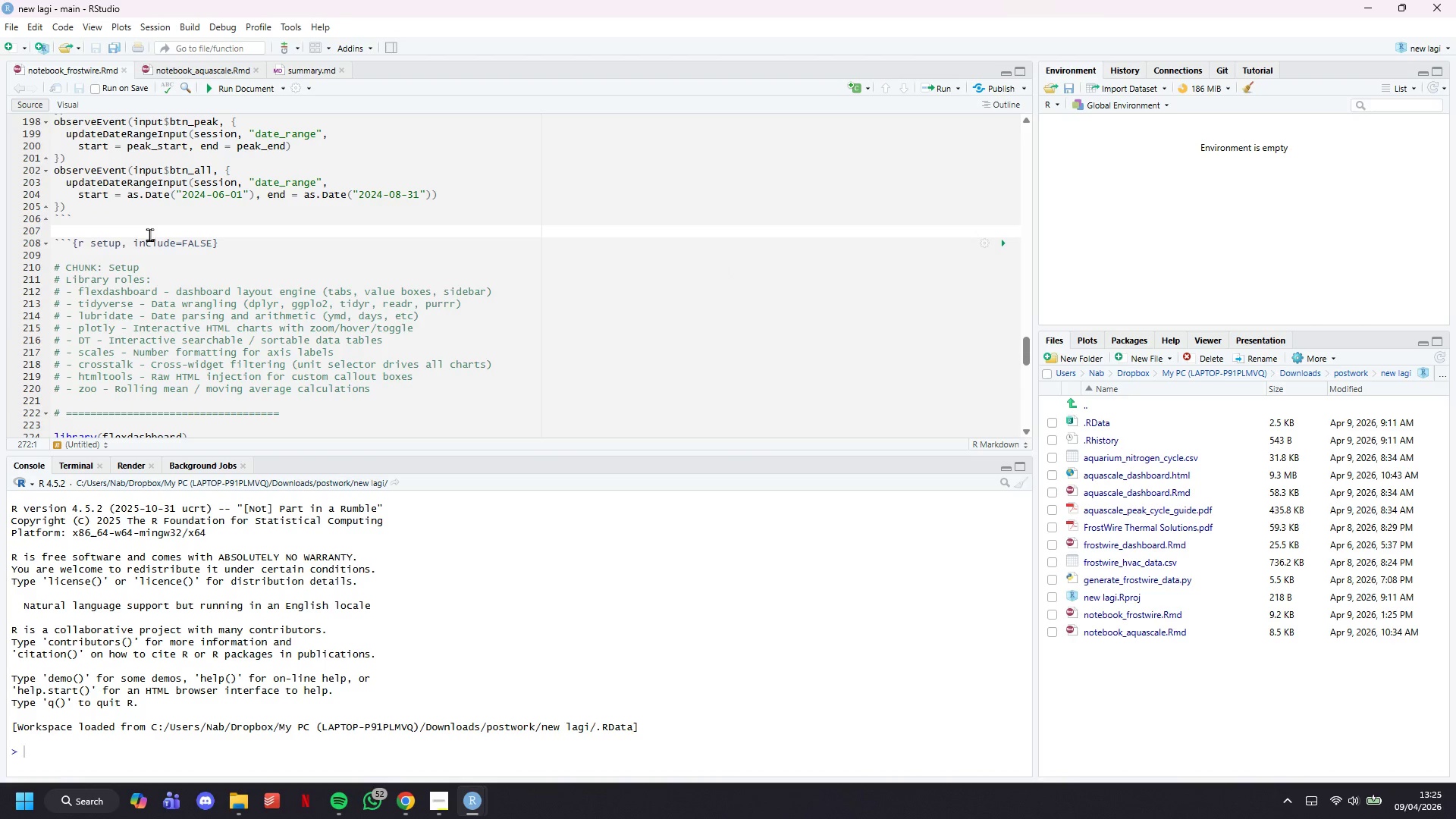 
left_click_drag(start_coordinate=[137, 227], to_coordinate=[210, 357])
 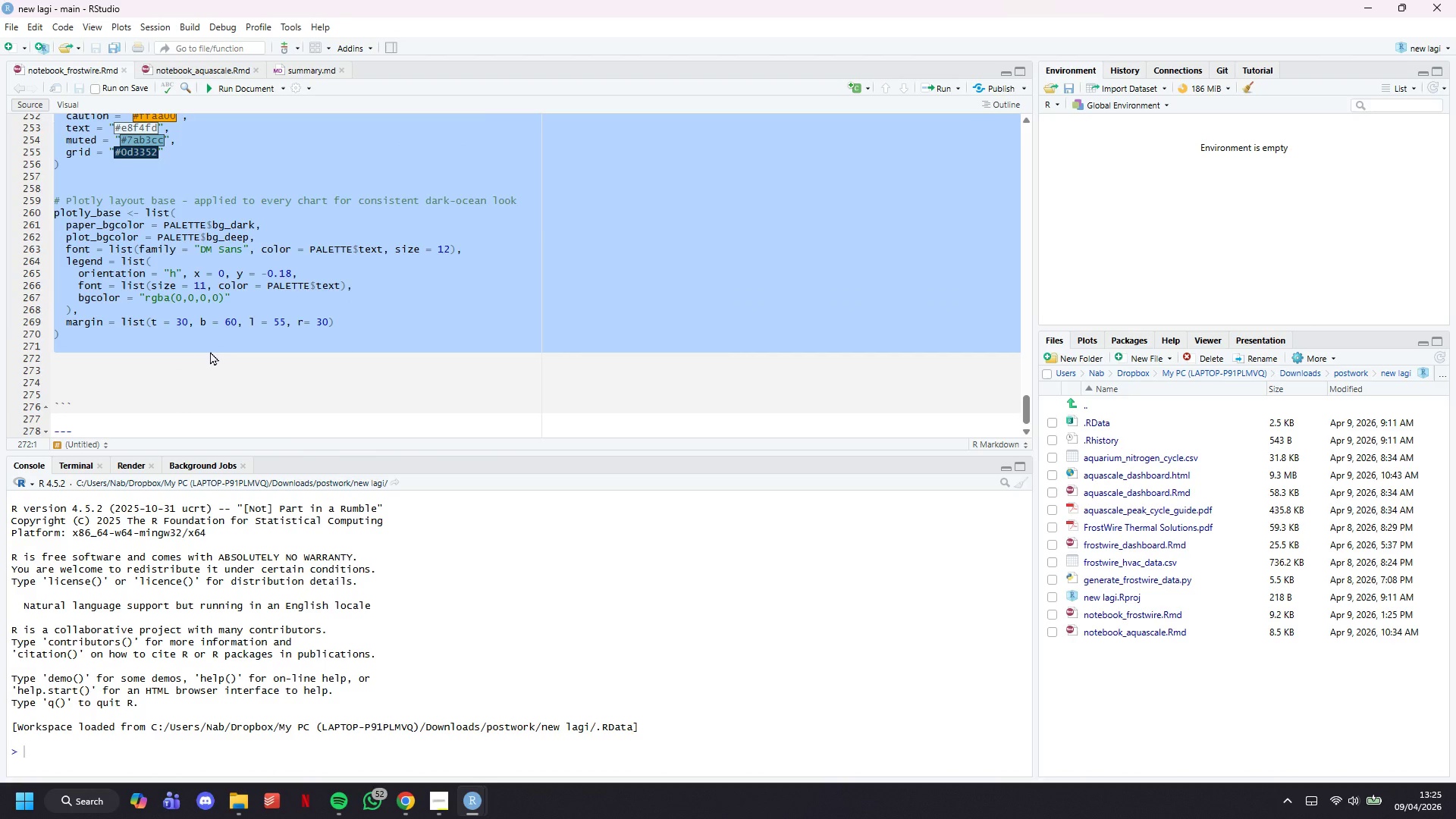 
scroll: coordinate [206, 330], scroll_direction: down, amount: 15.0
 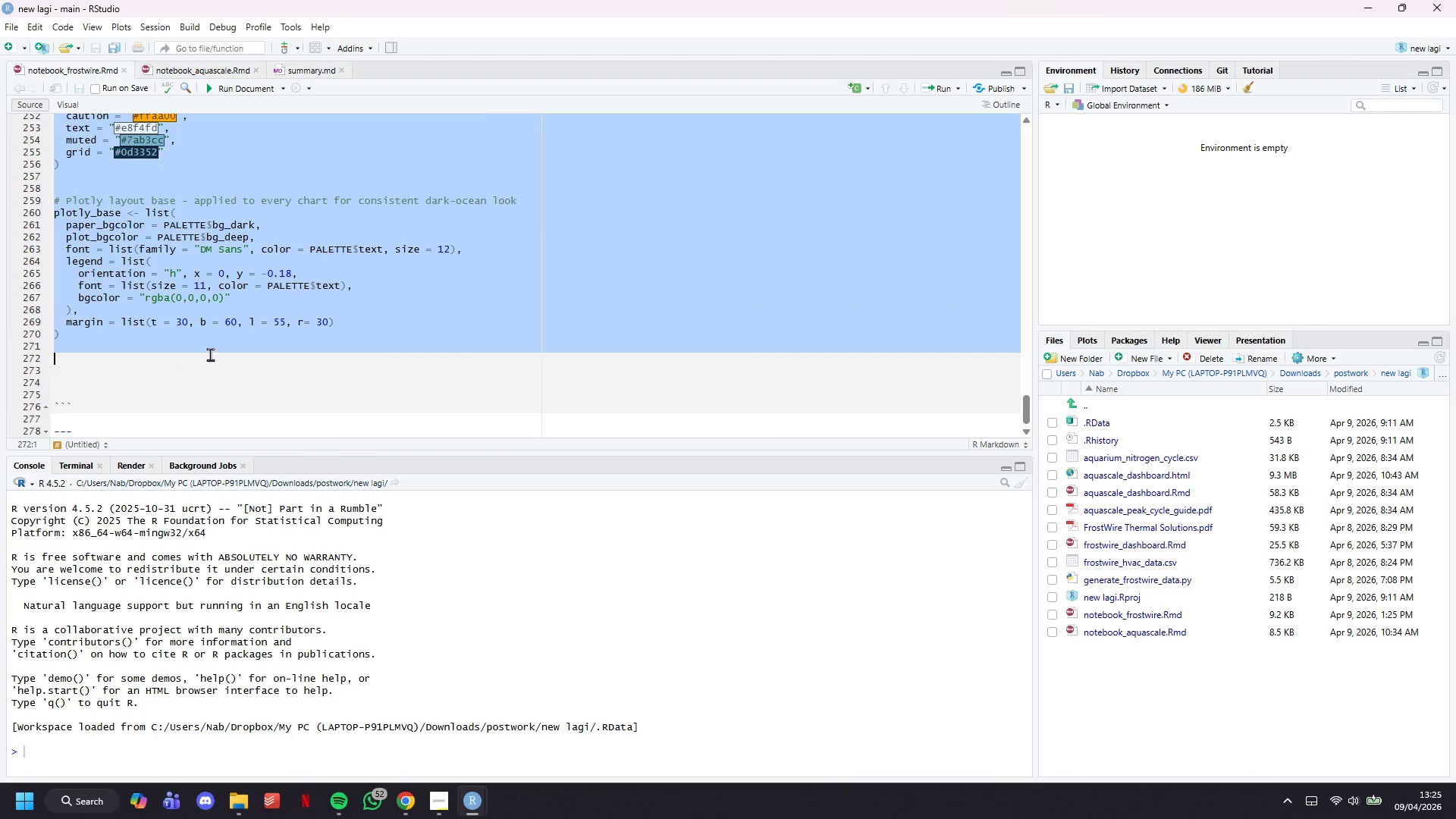 
key(Control+C)
 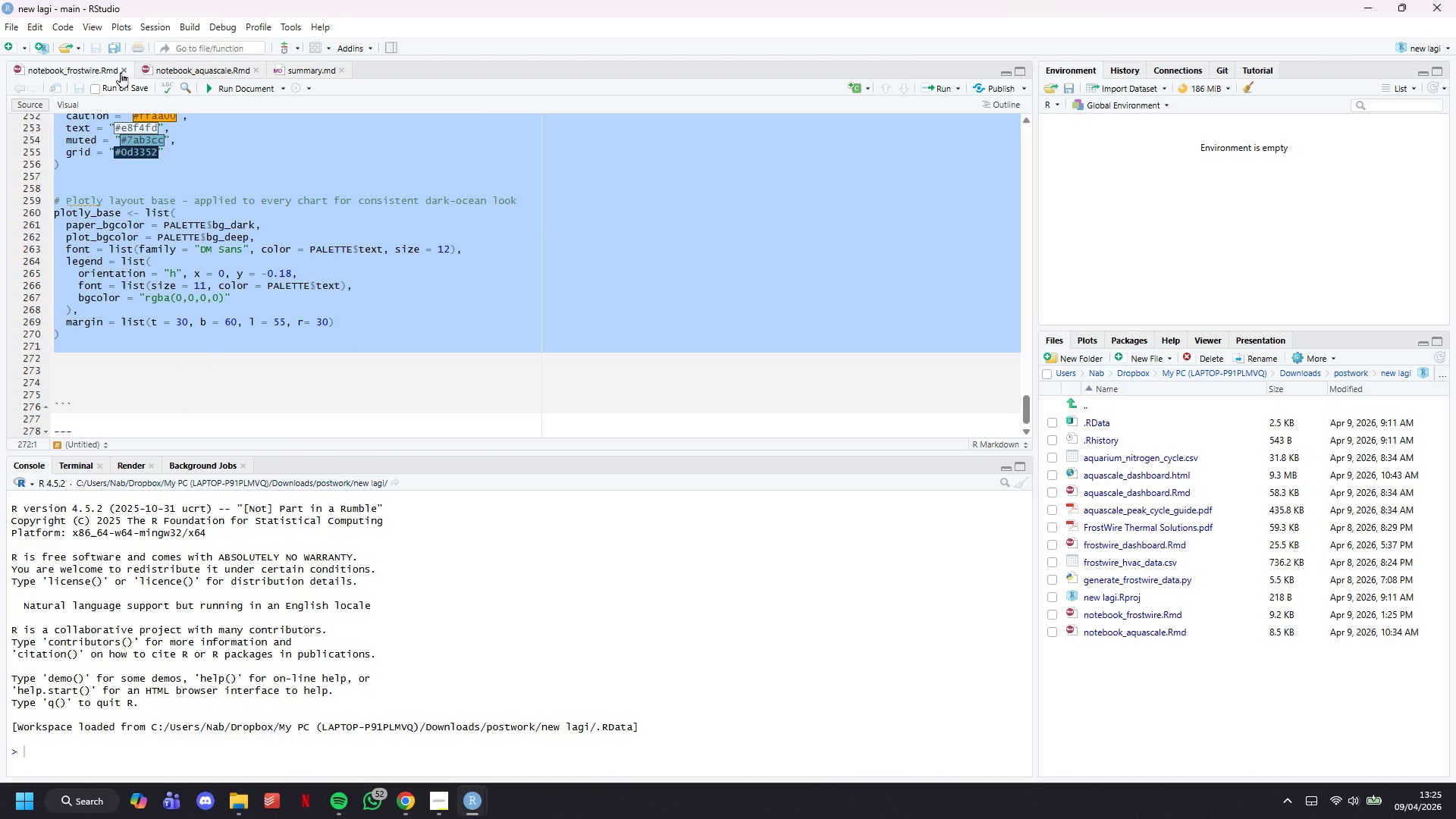 
left_click([121, 71])
 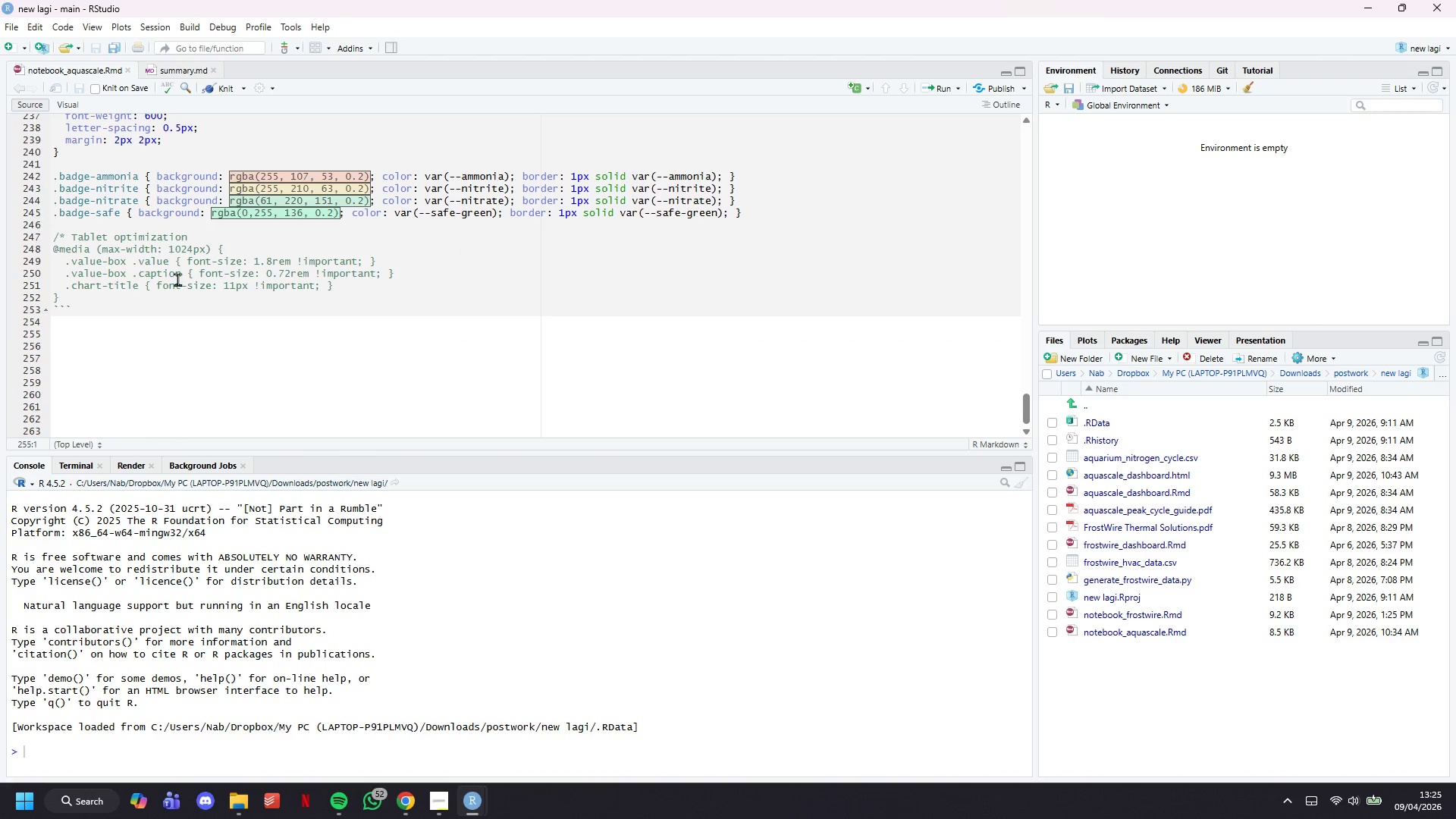 
key(Control+V)
 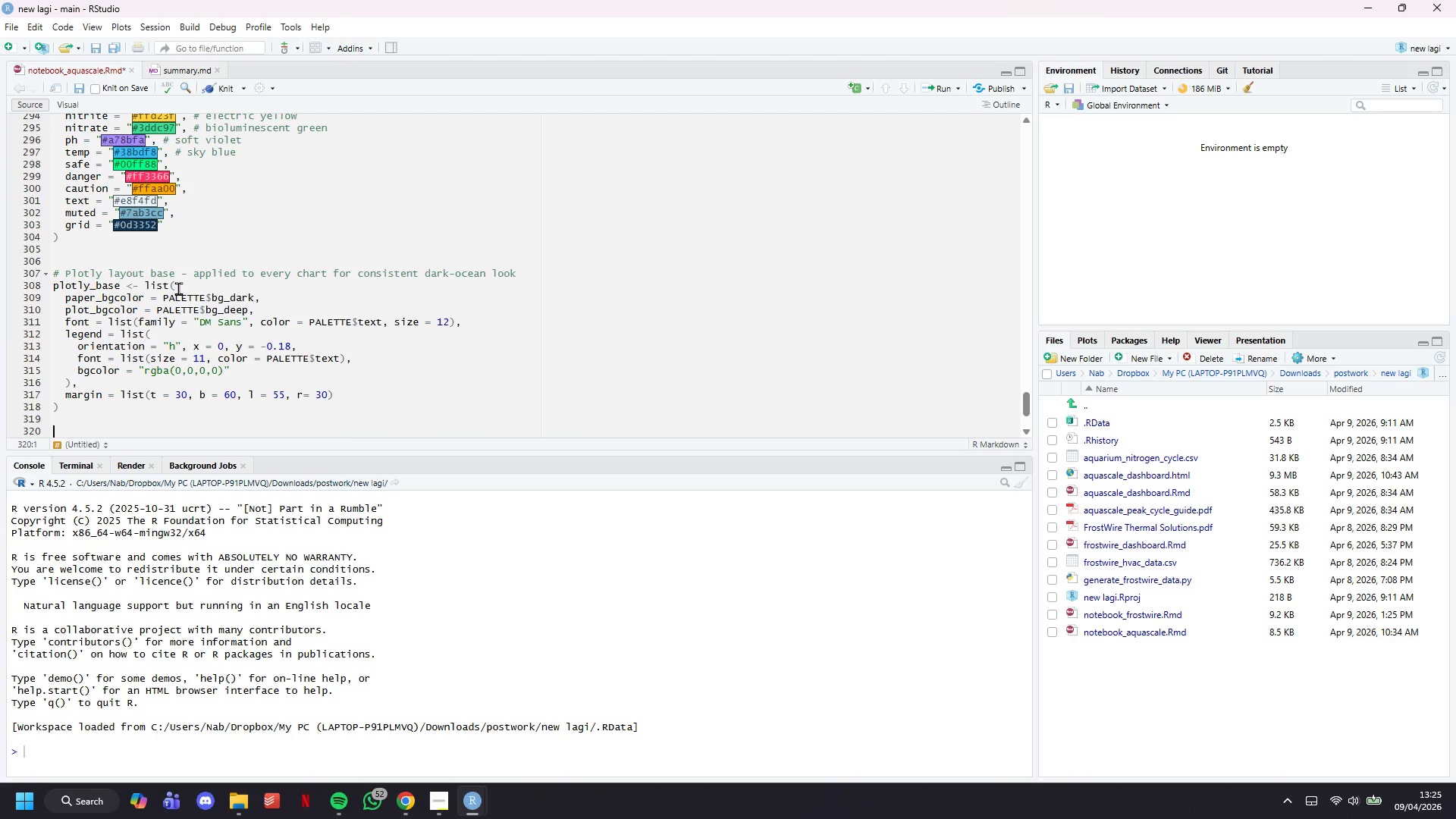 
key(Control+S)
 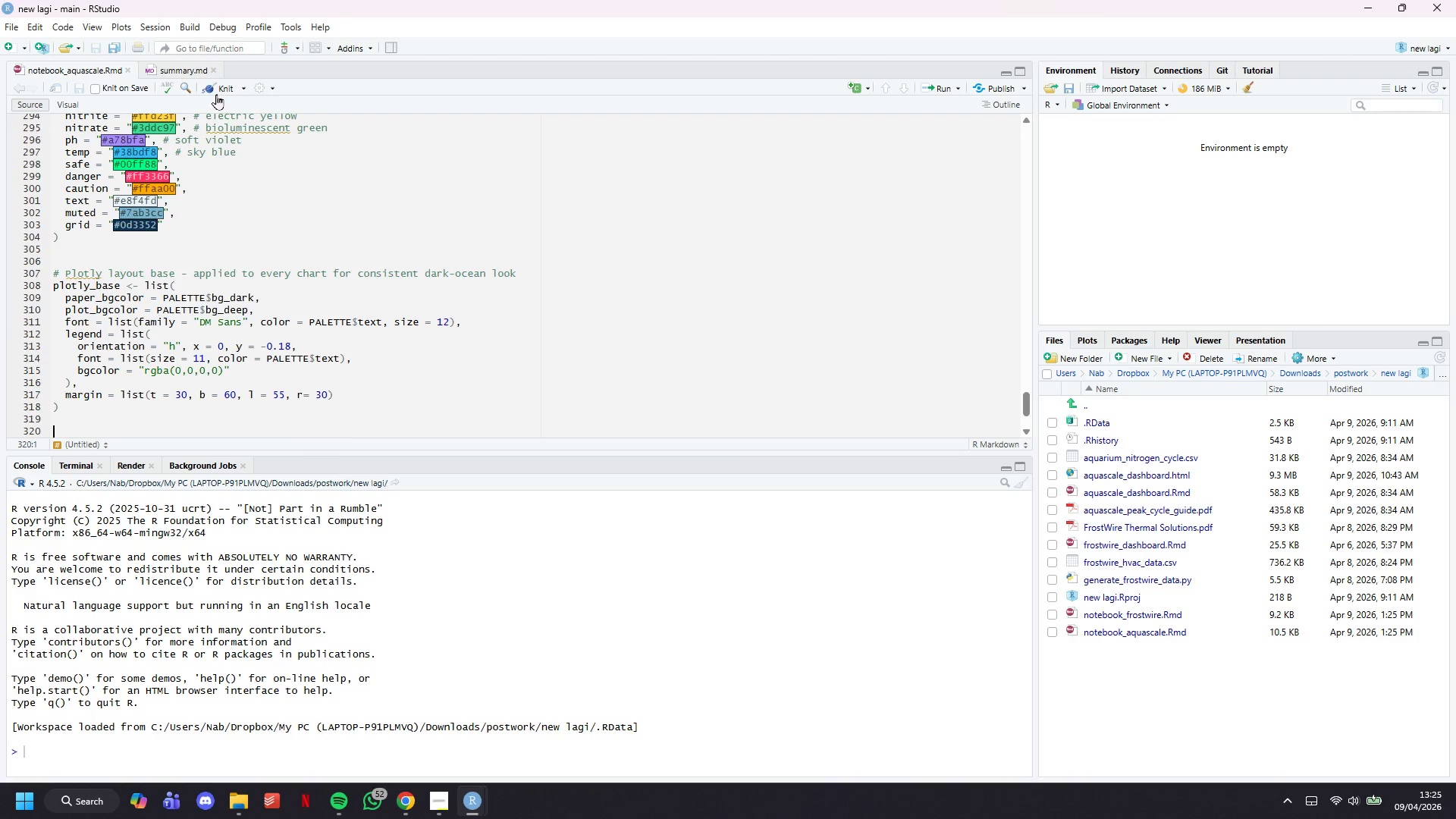 
left_click([216, 94])
 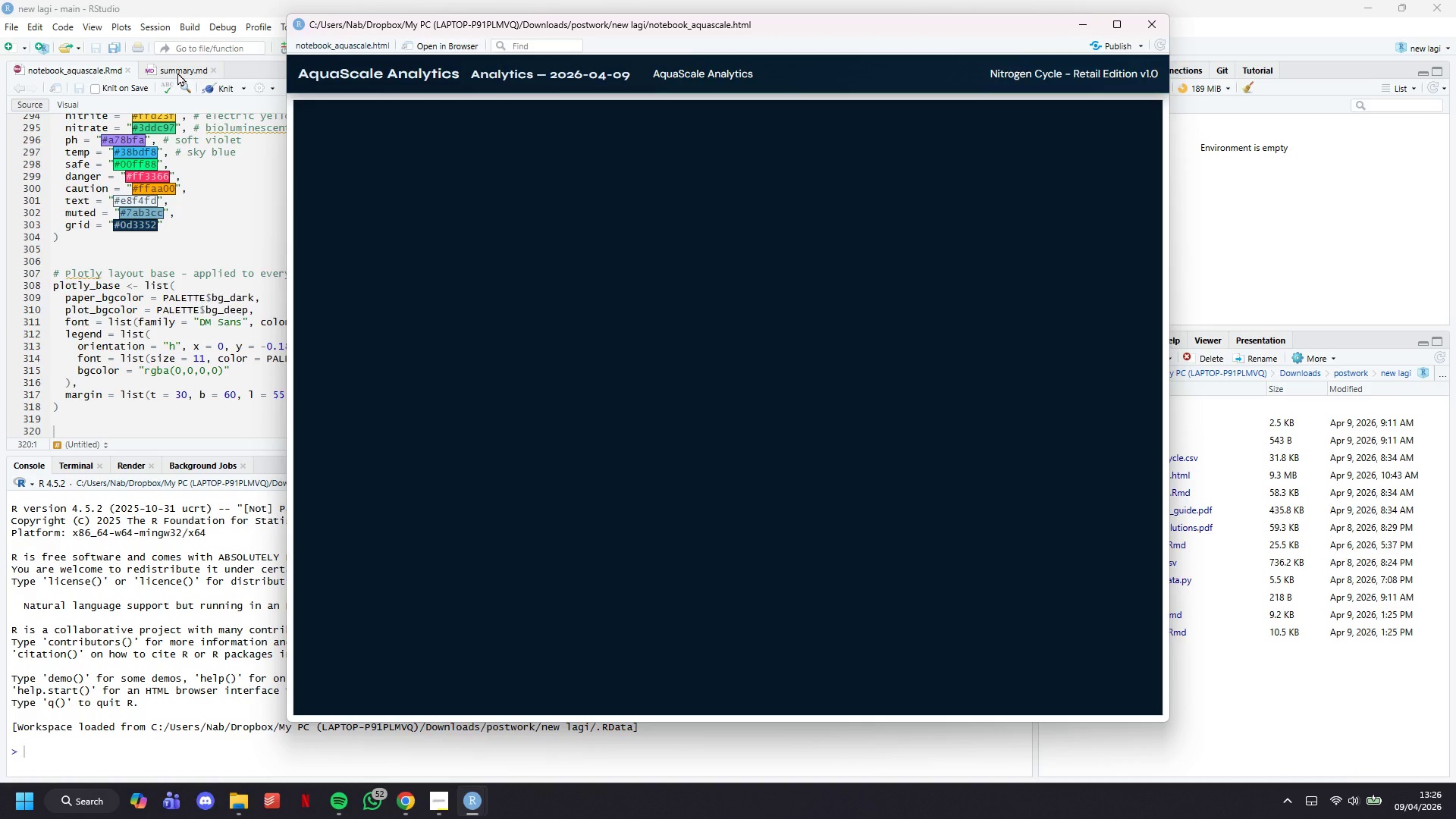 
wait(27.24)
 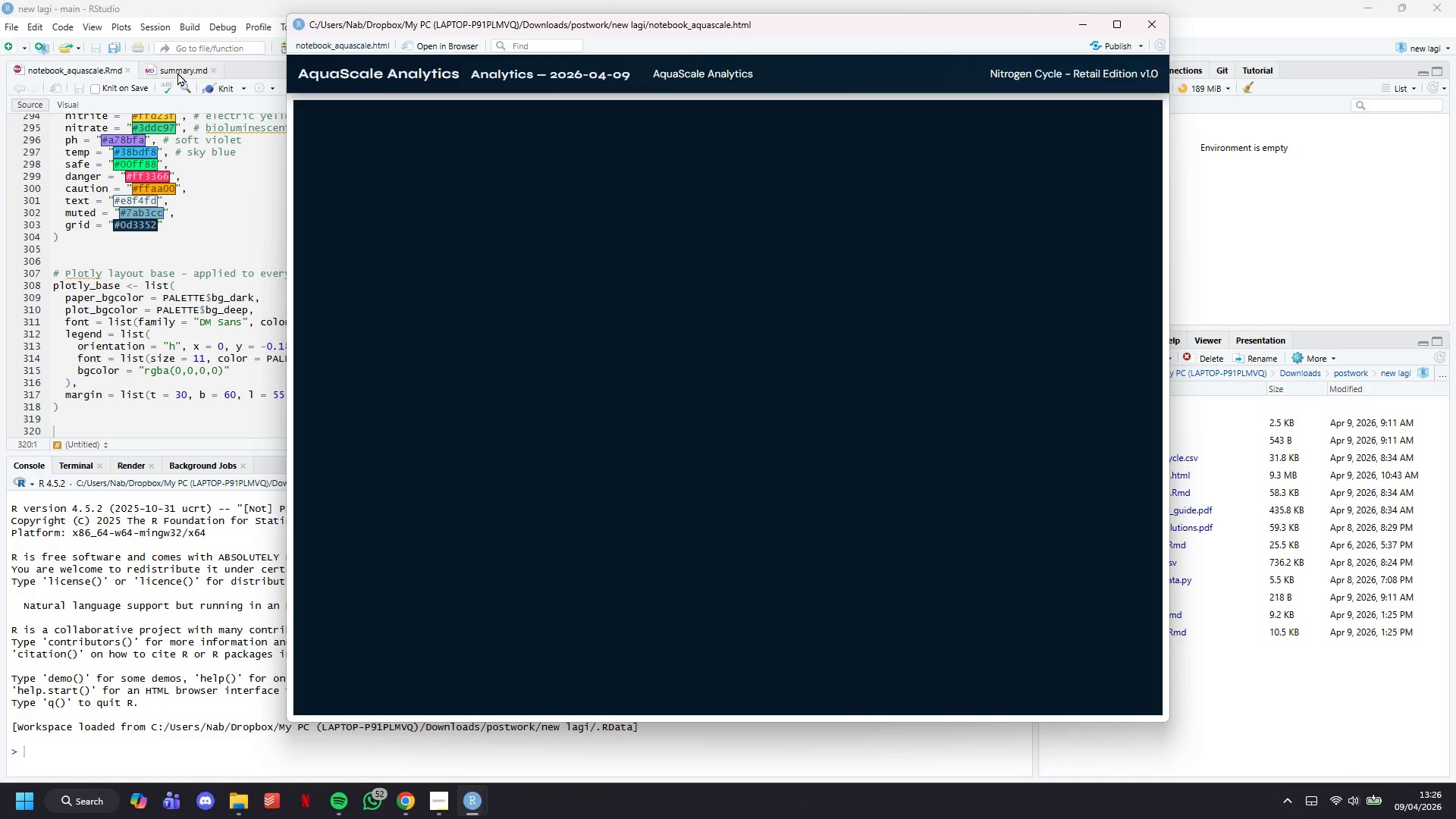 
scroll: coordinate [871, 354], scroll_direction: down, amount: 1.0
 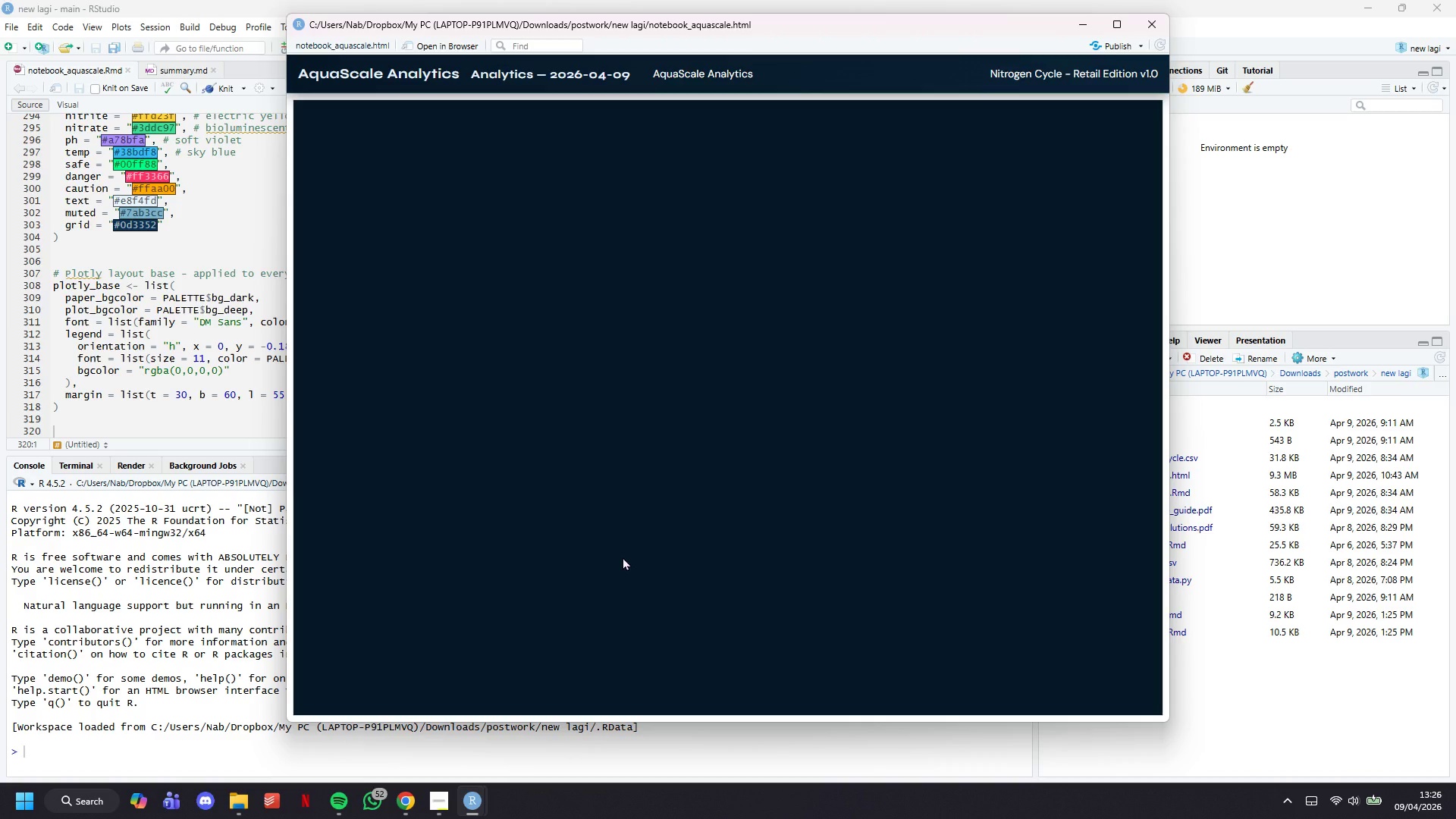 
wait(18.35)
 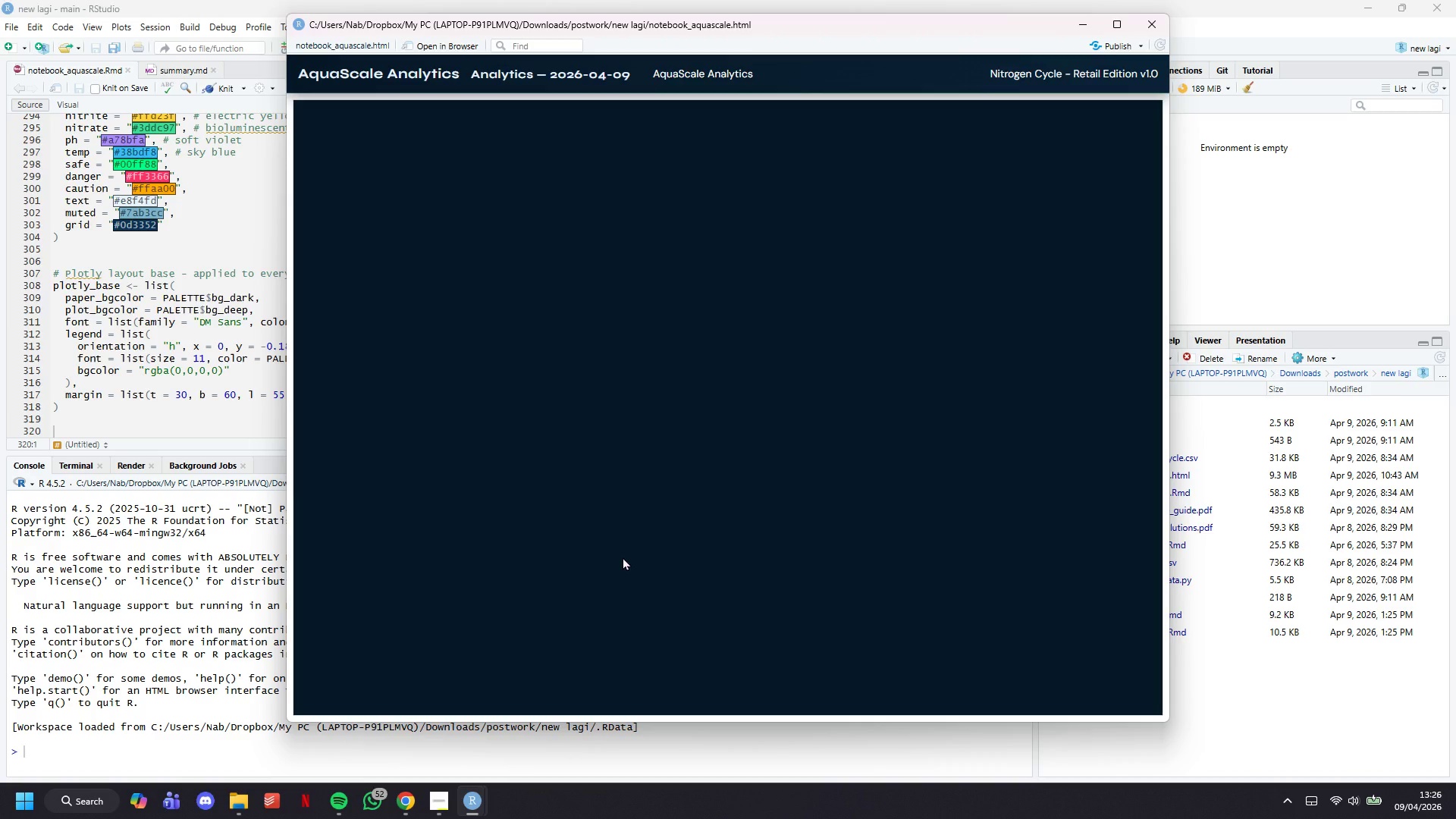 
left_click([1087, 23])
 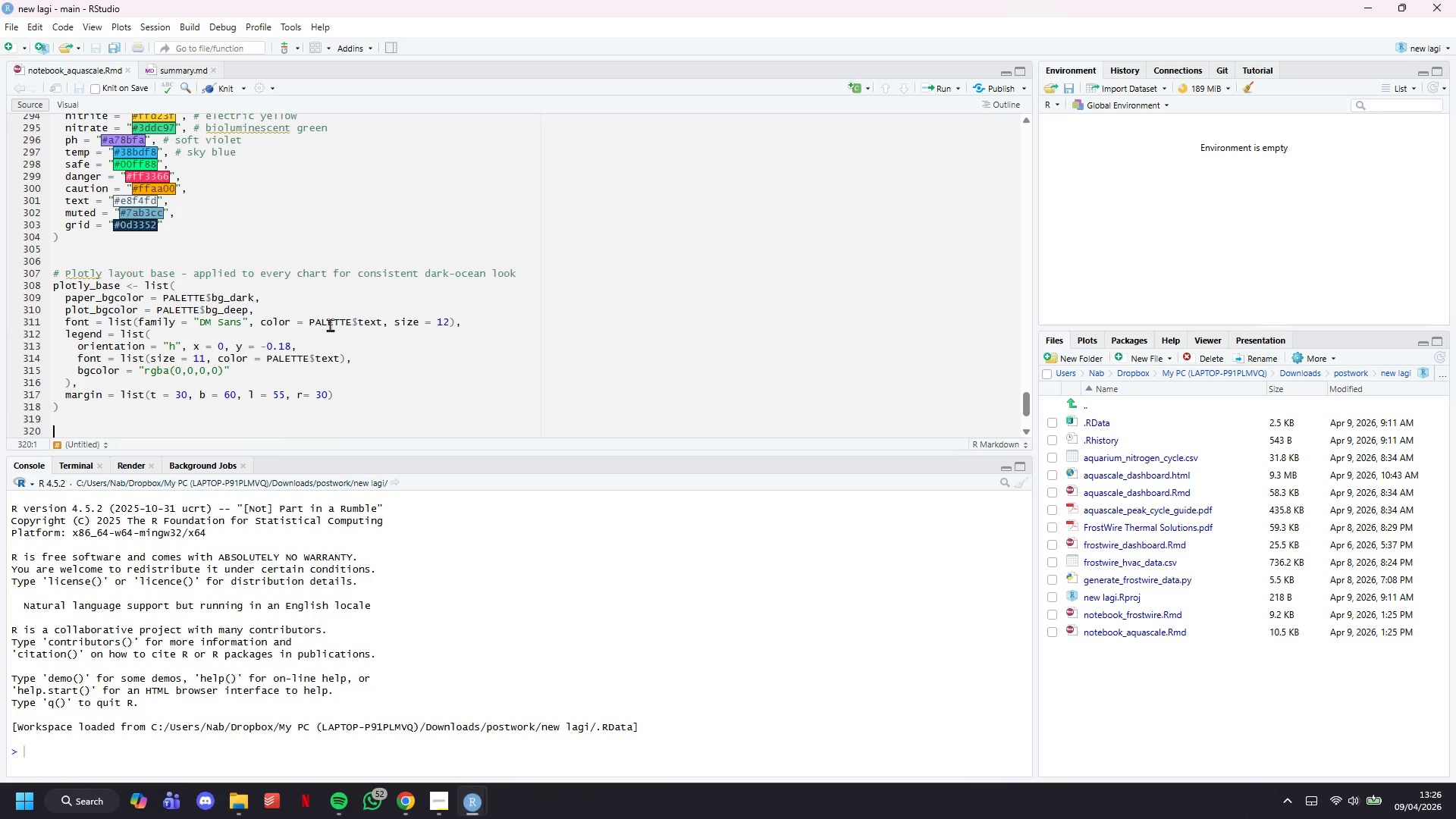 
scroll: coordinate [328, 326], scroll_direction: down, amount: 5.0
 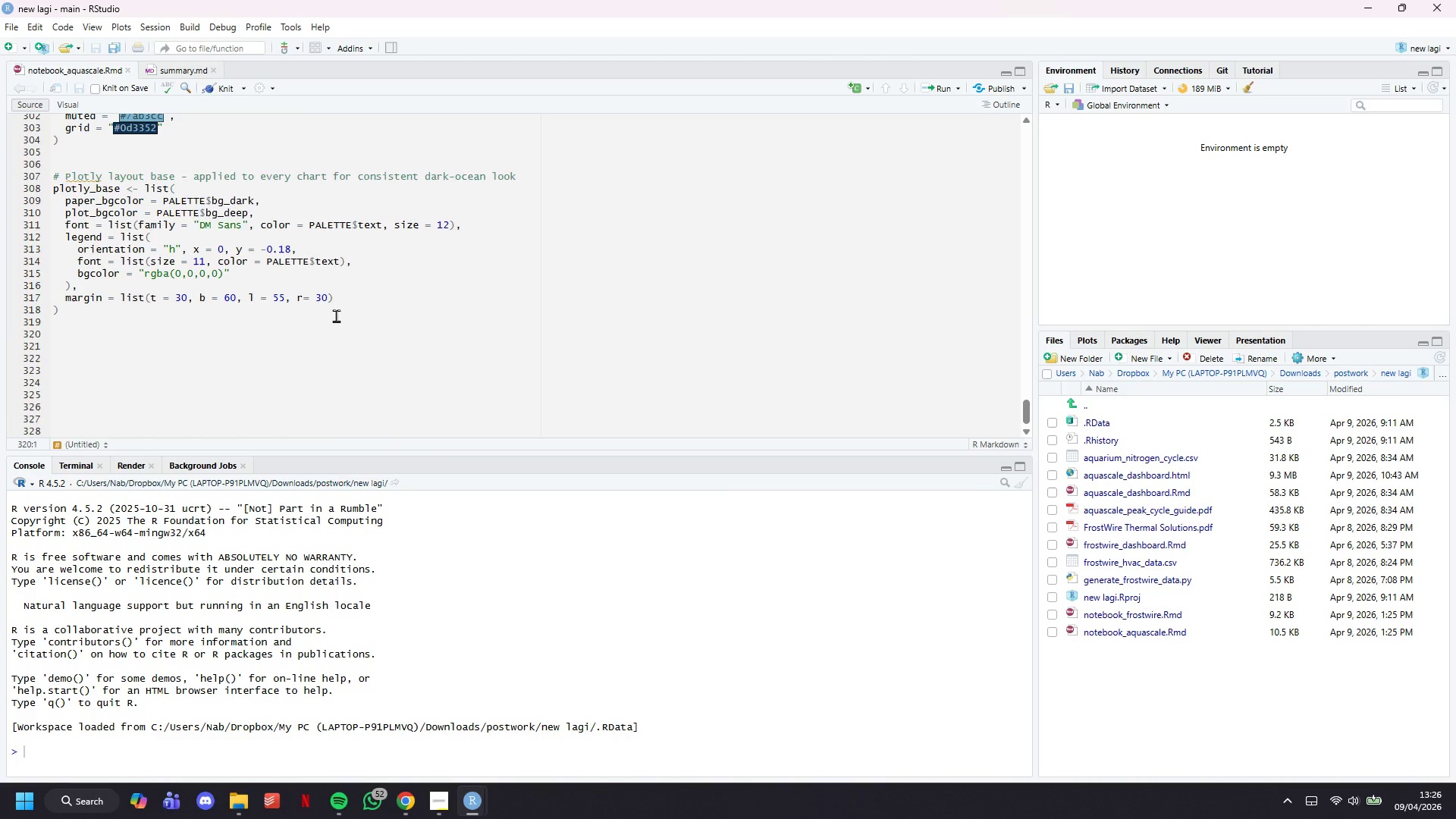 
type(# Helper : apply base layout with overrides)
 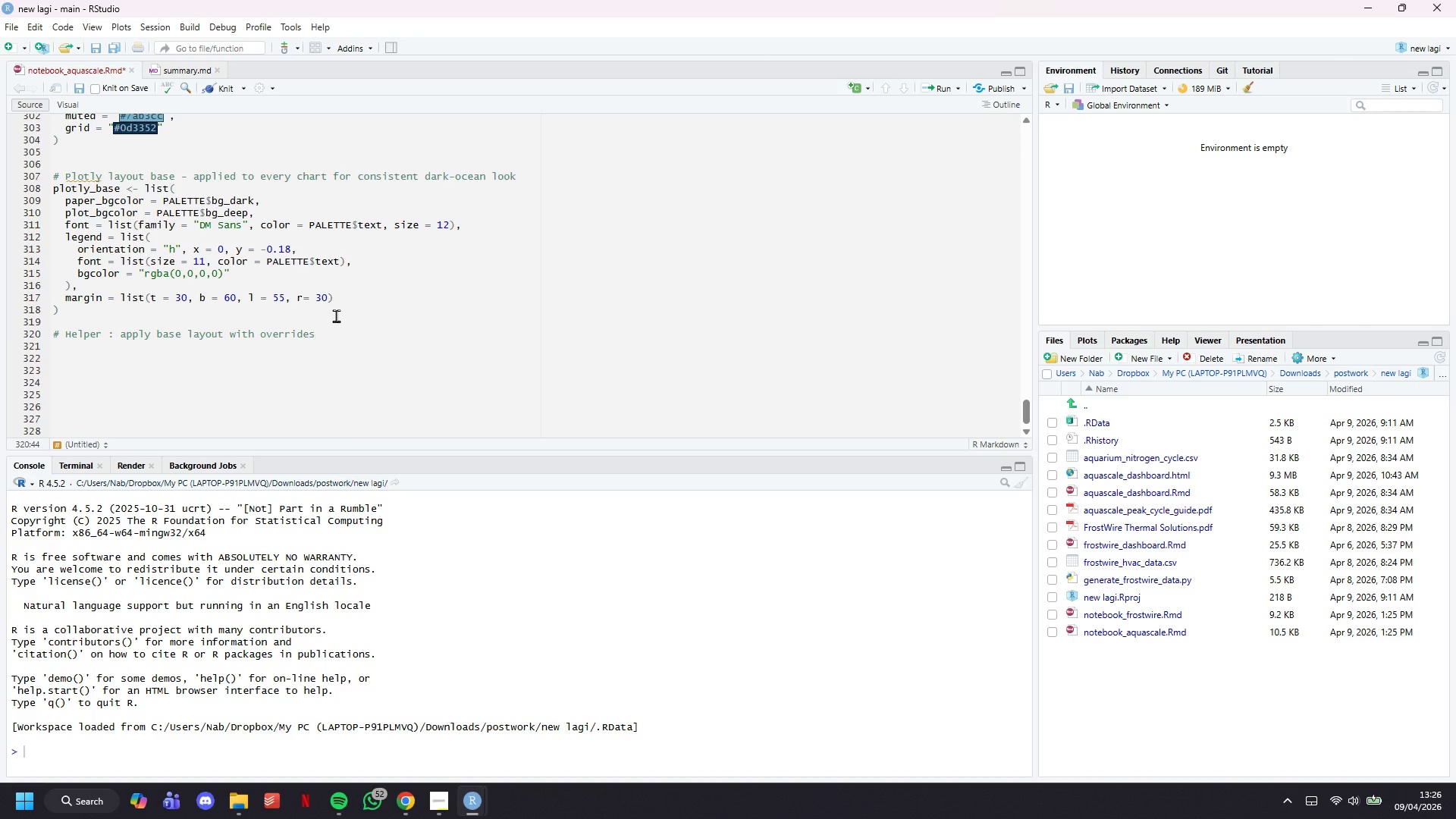 
key(Enter)
 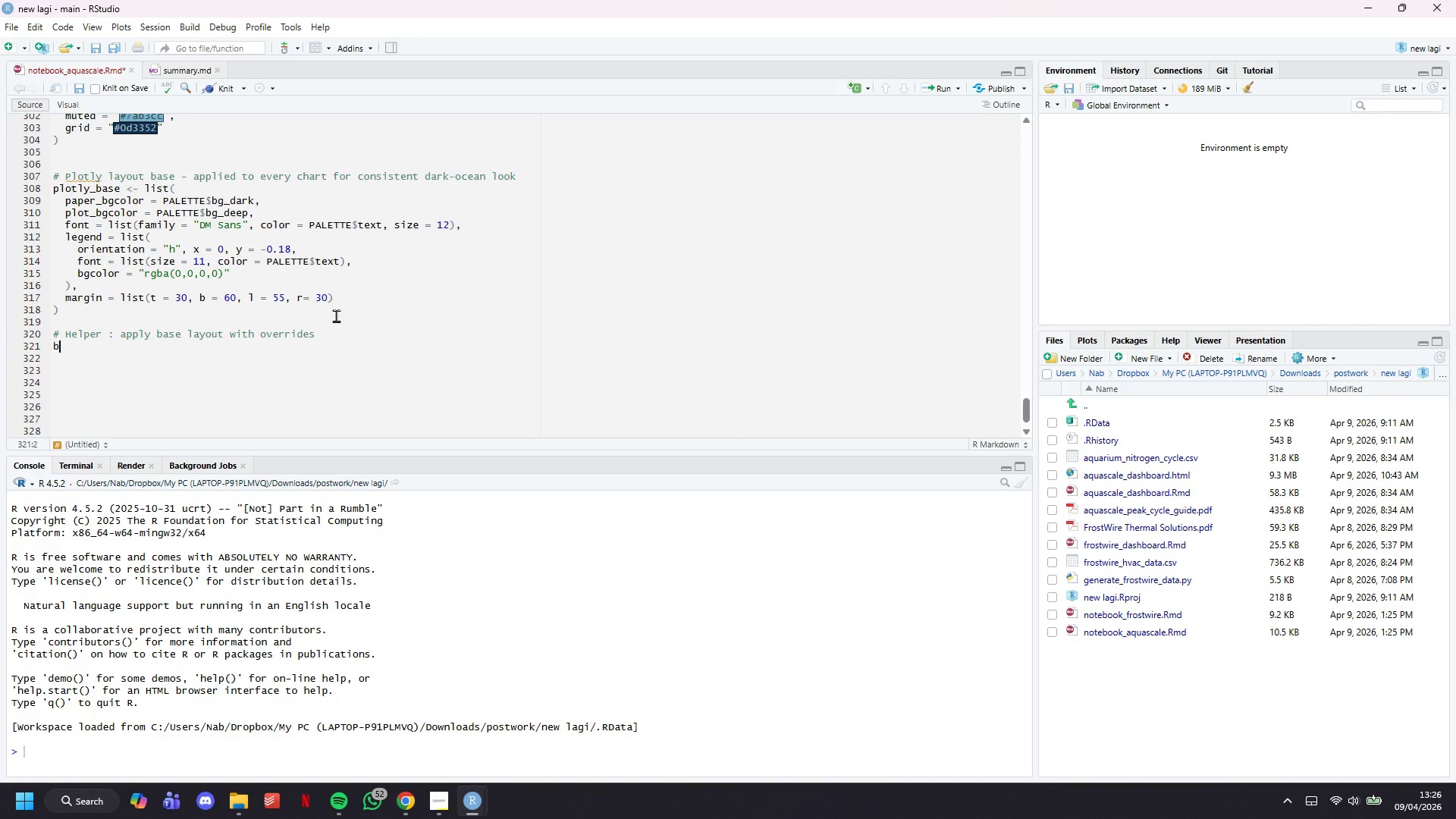 
type(base_layout <- function(p, extra = list()
 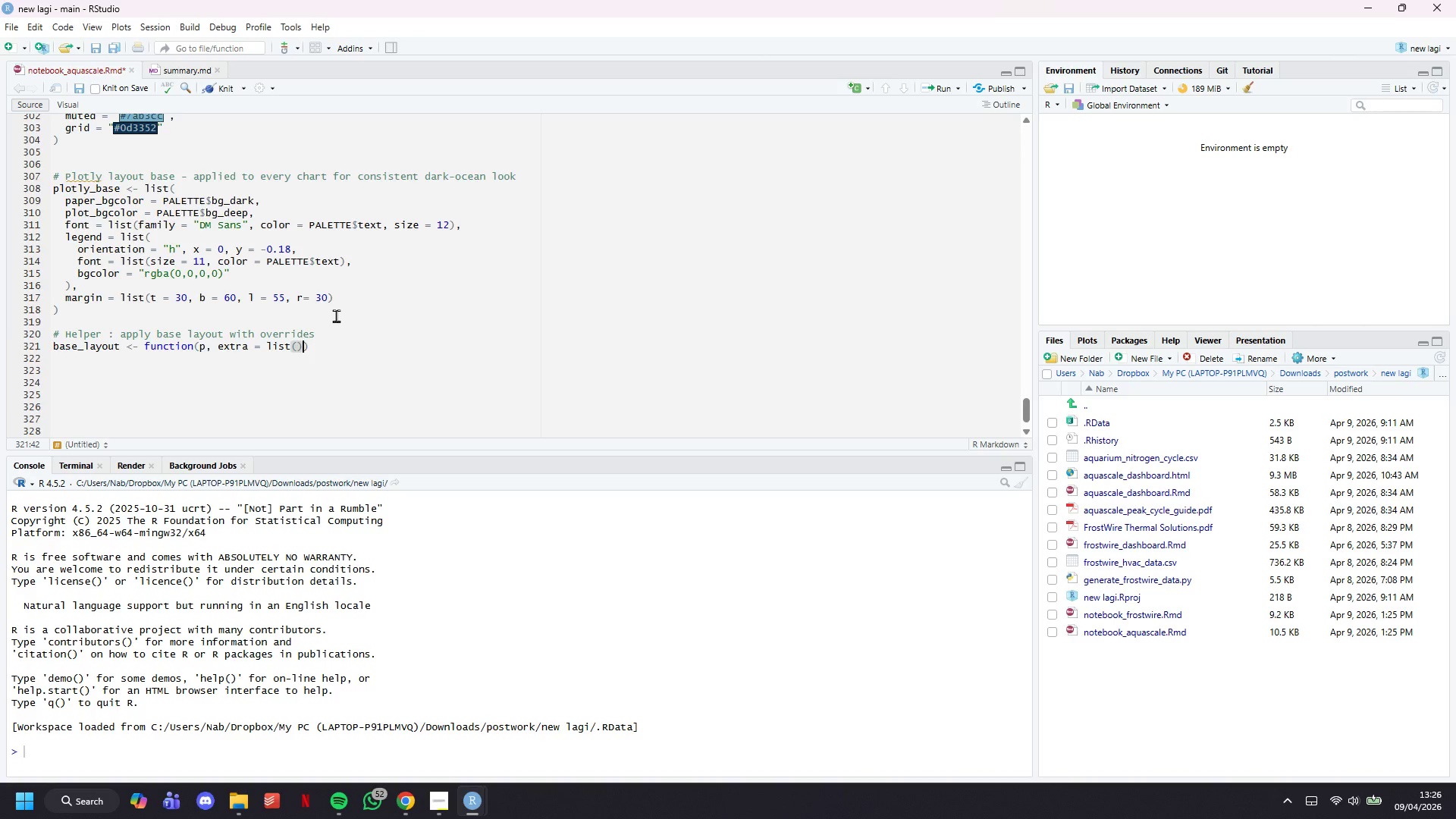 
 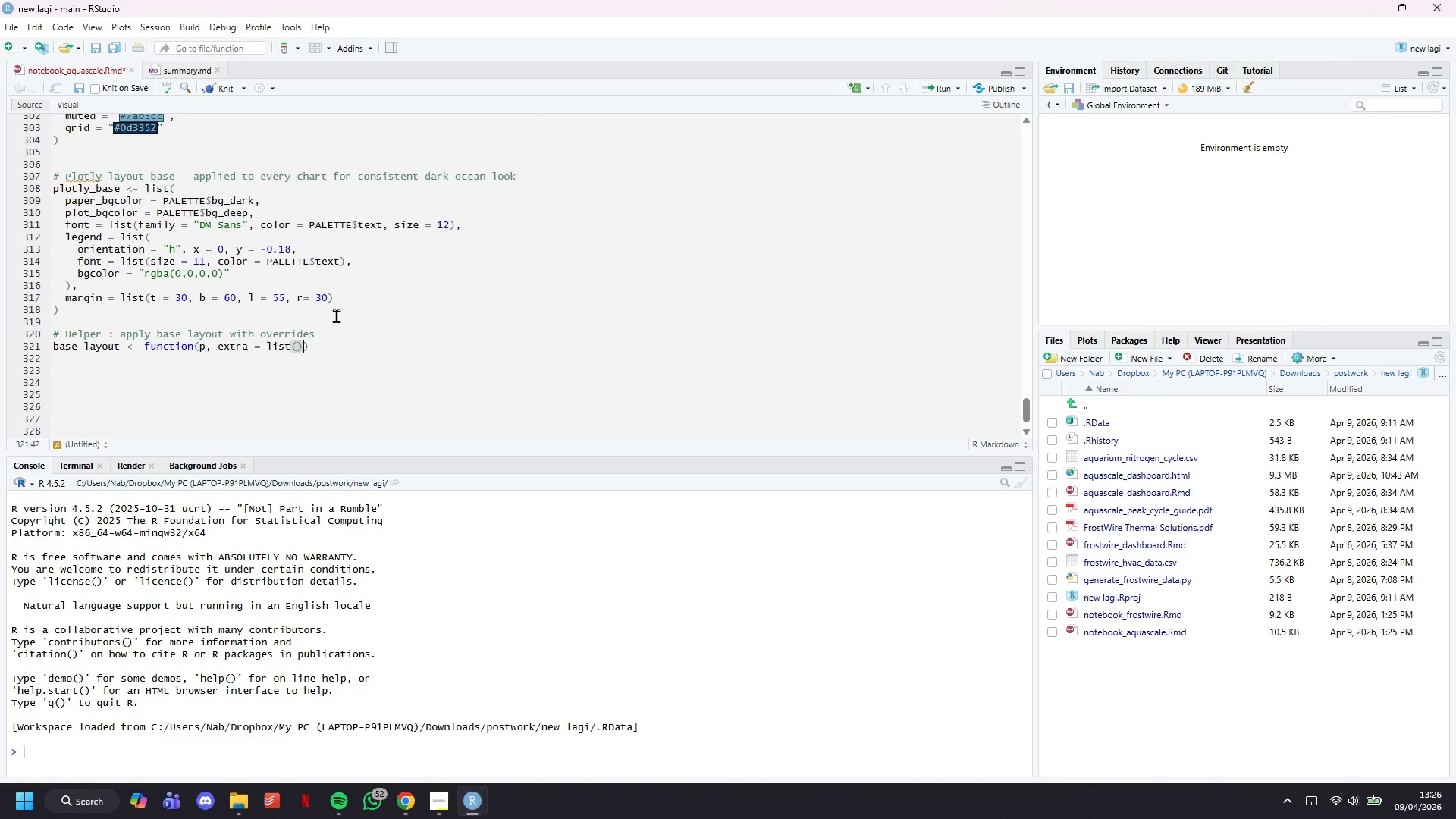 
key(ArrowRight)
 